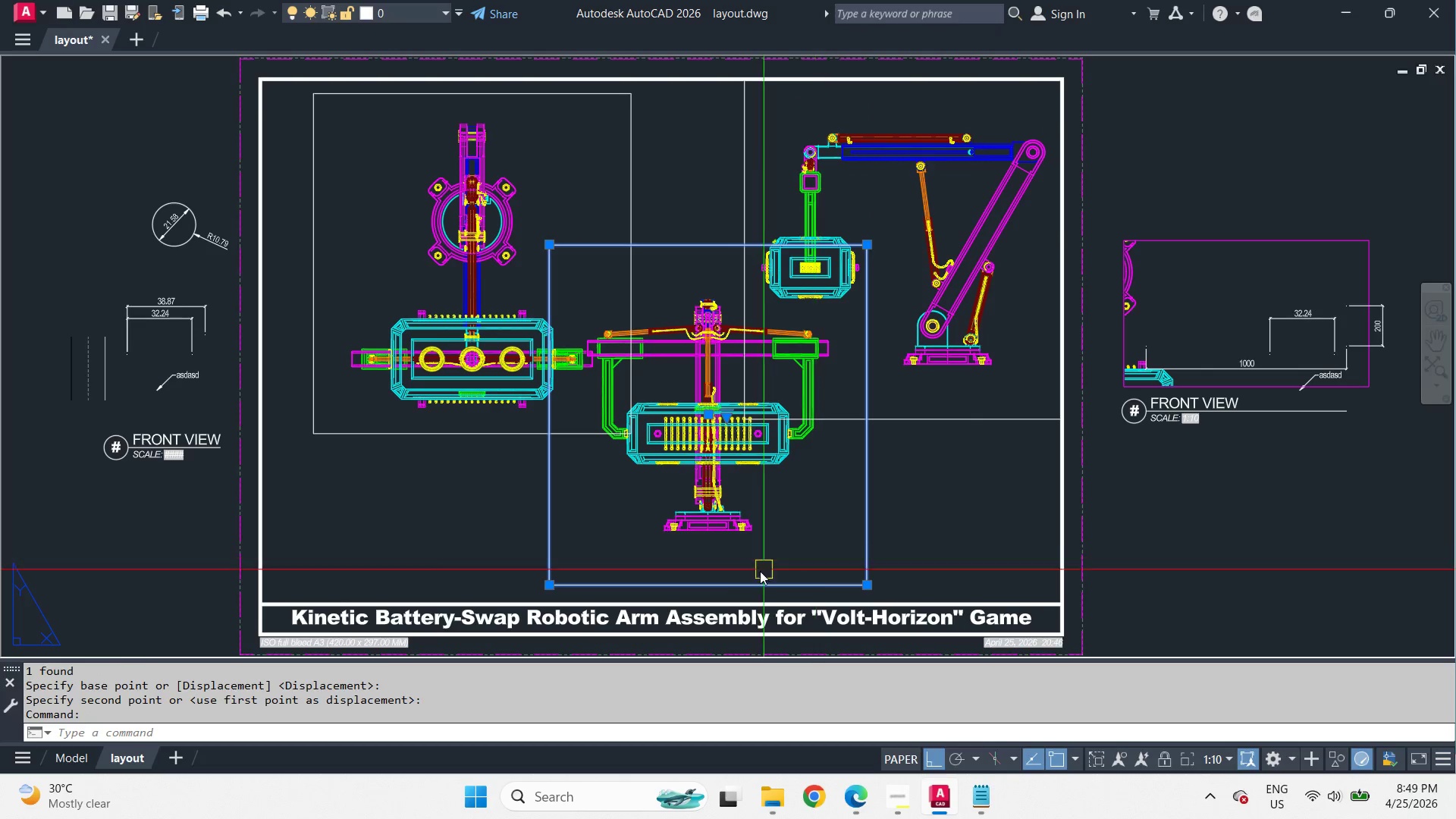 
key(Space)
 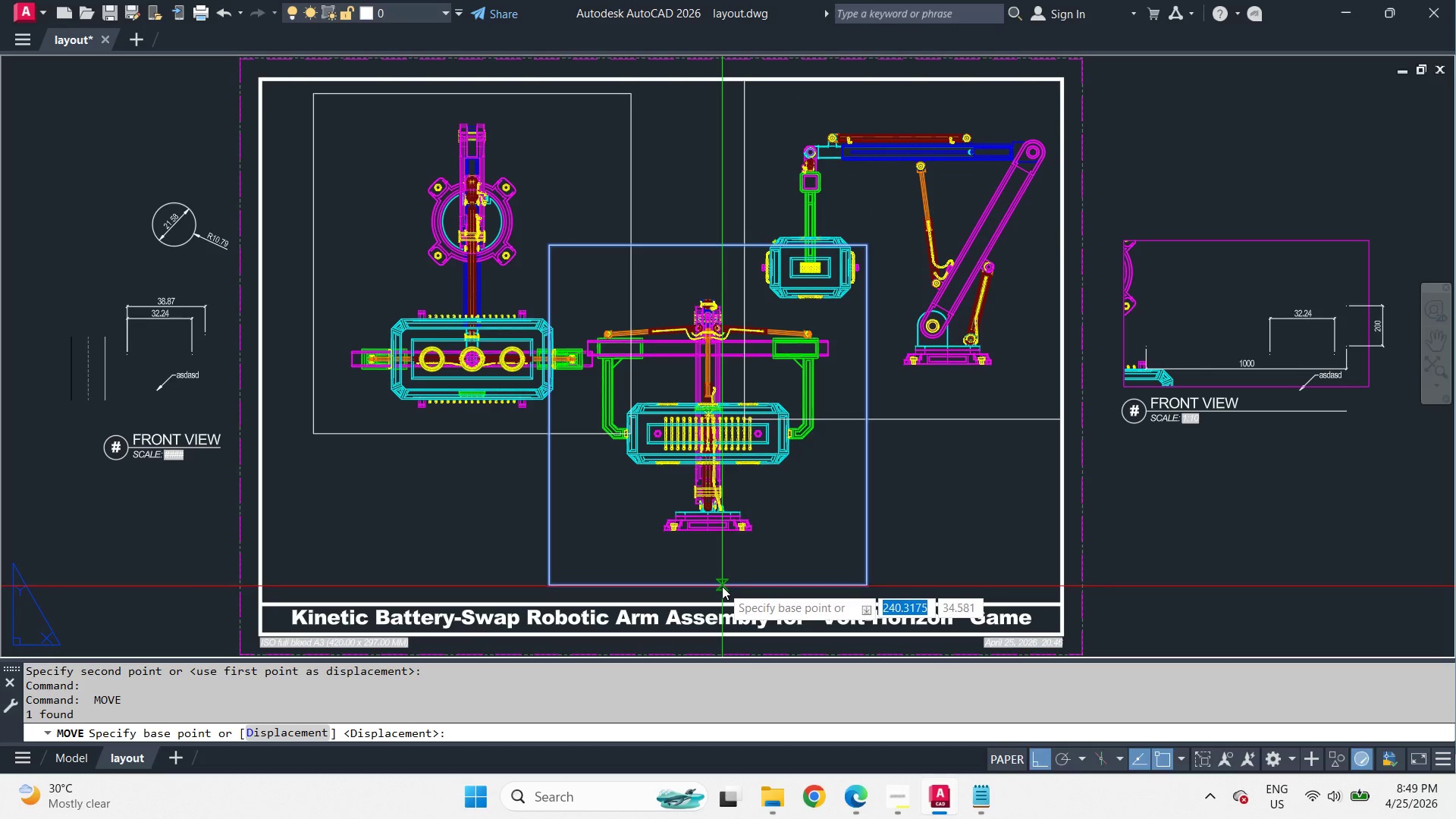 
left_click_drag(start_coordinate=[722, 586], to_coordinate=[722, 592])
 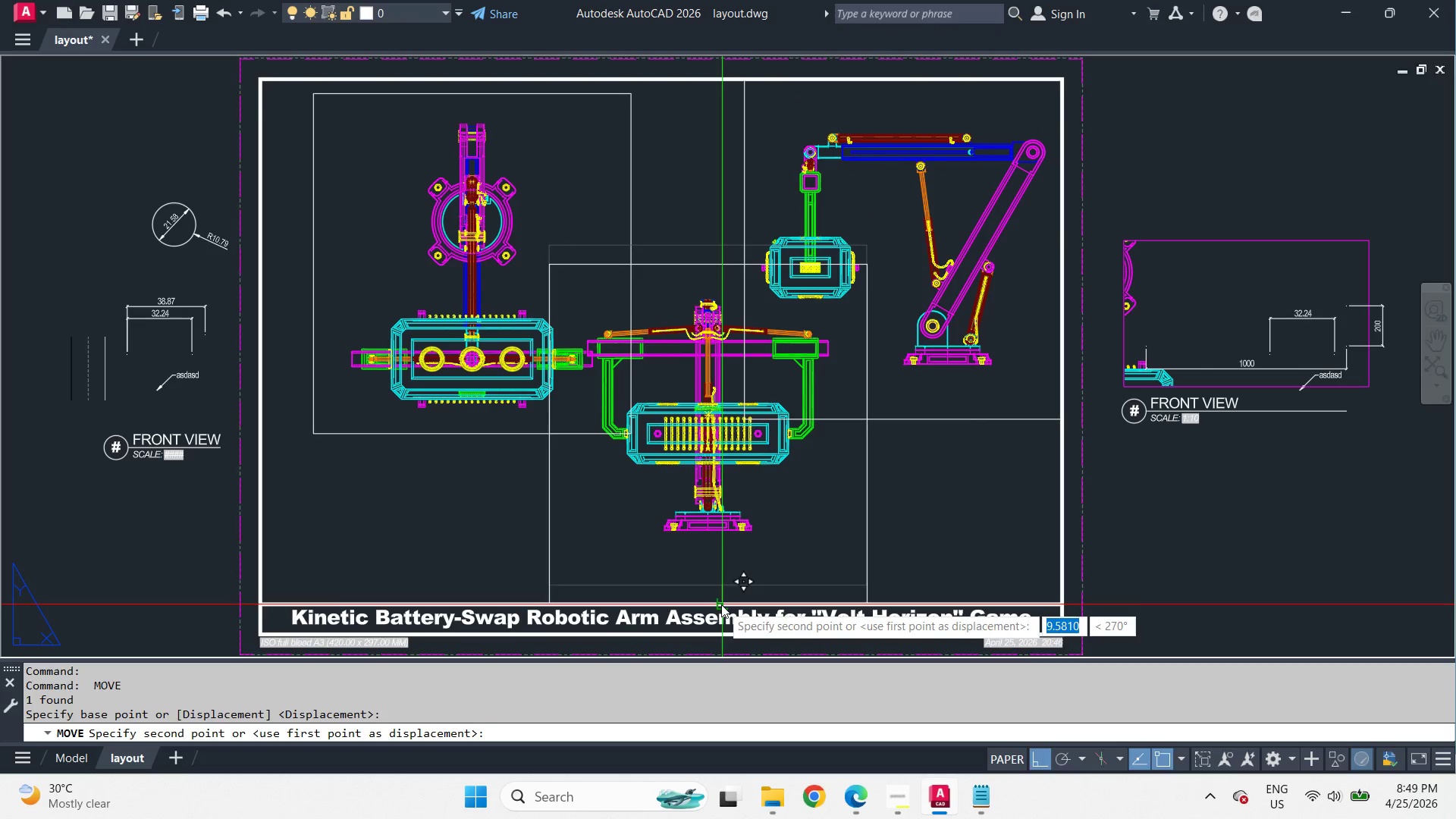 
left_click([721, 604])
 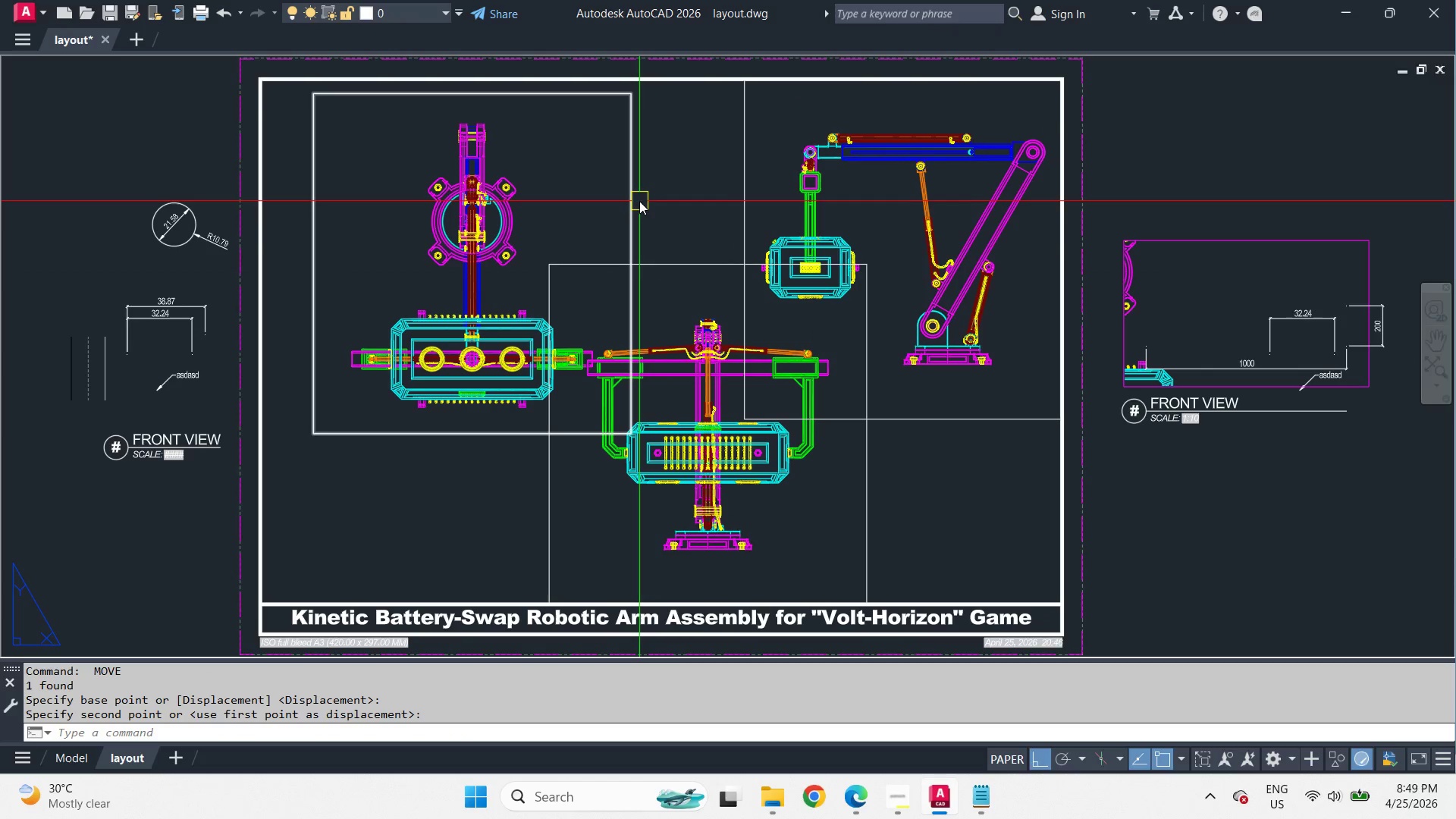 
left_click([639, 200])
 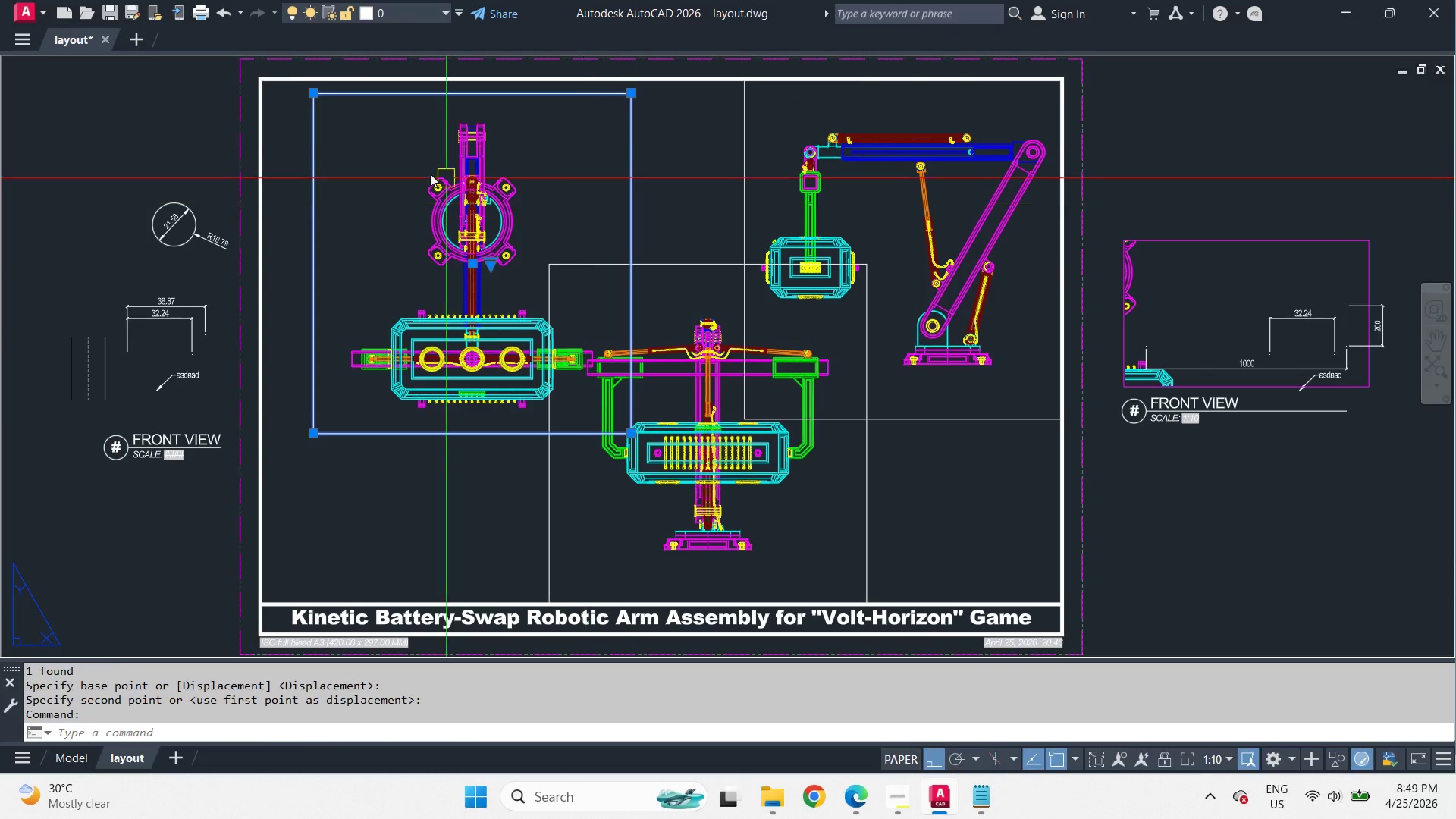 
key(Space)
 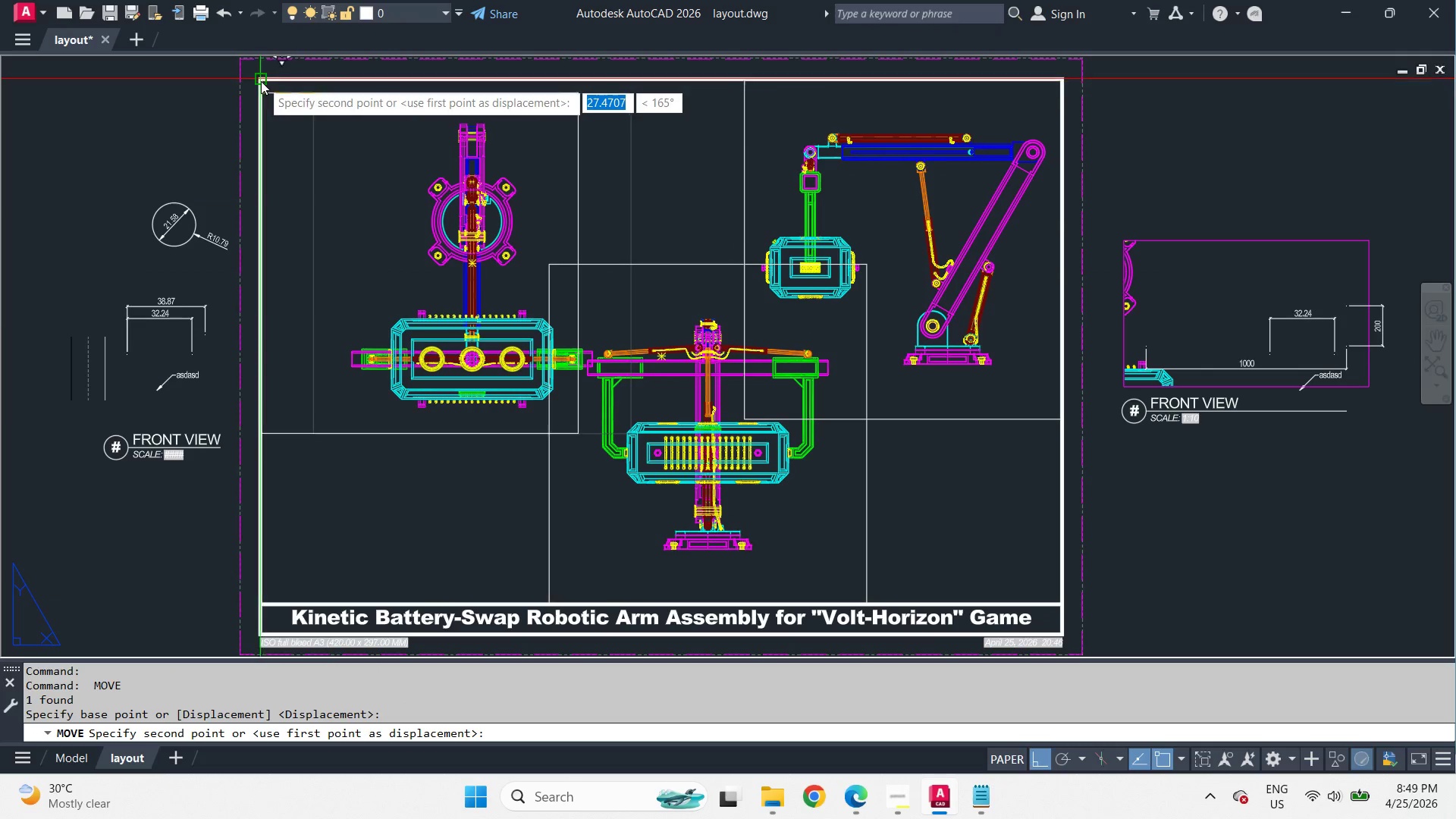 
left_click([251, 80])
 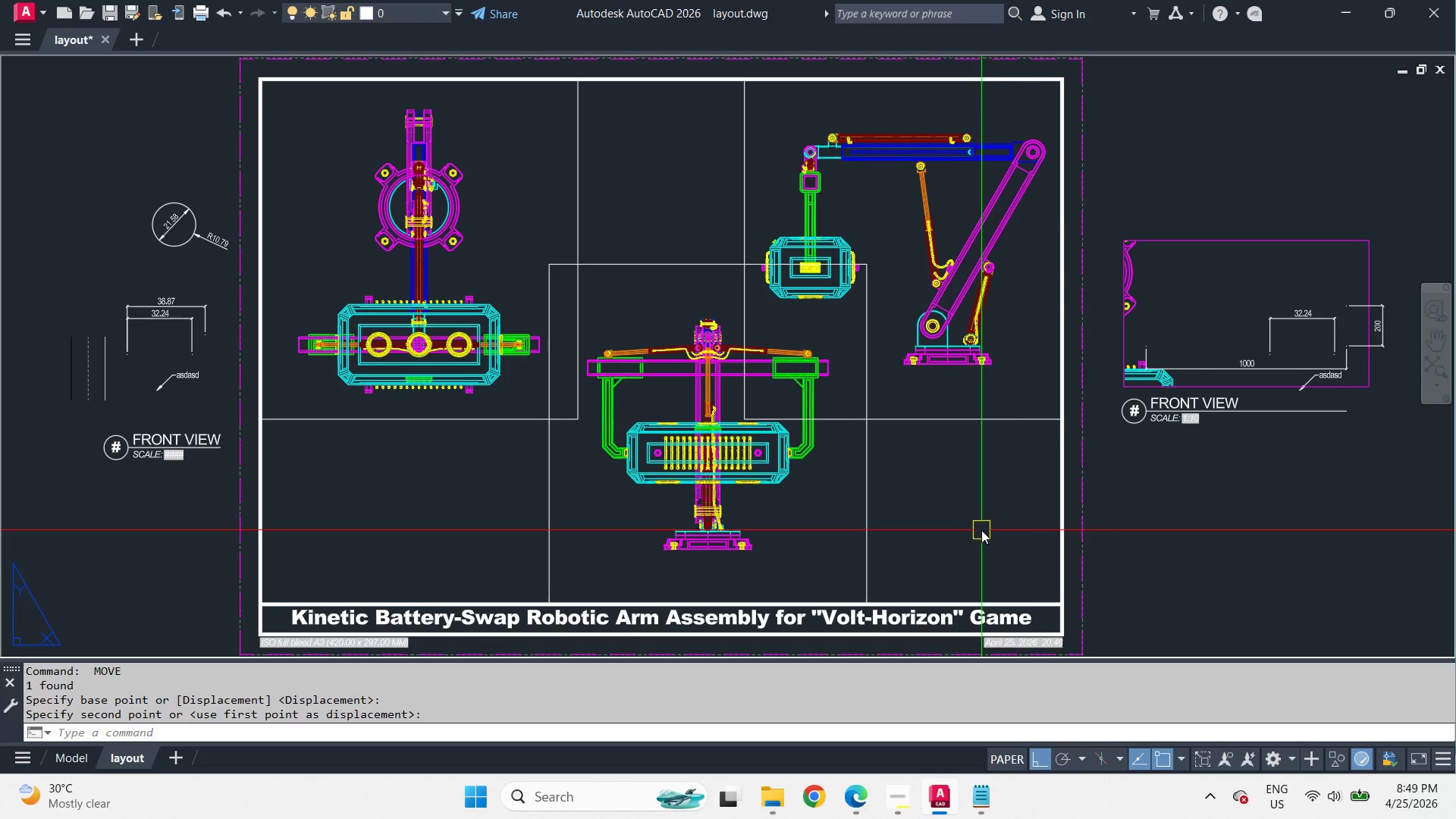 
type(pre )
key(Escape)
 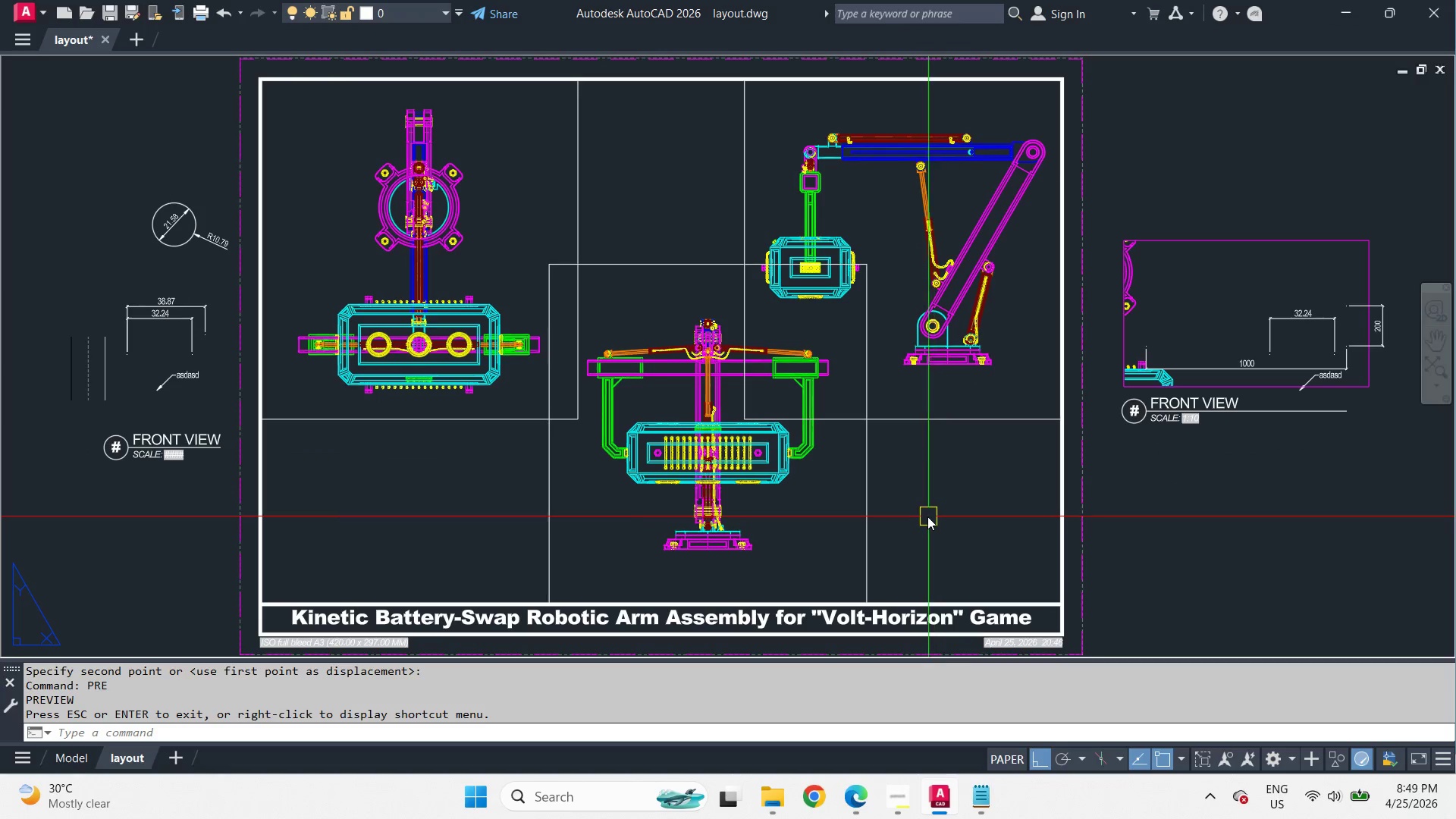 
left_click_drag(start_coordinate=[925, 516], to_coordinate=[818, 467])
 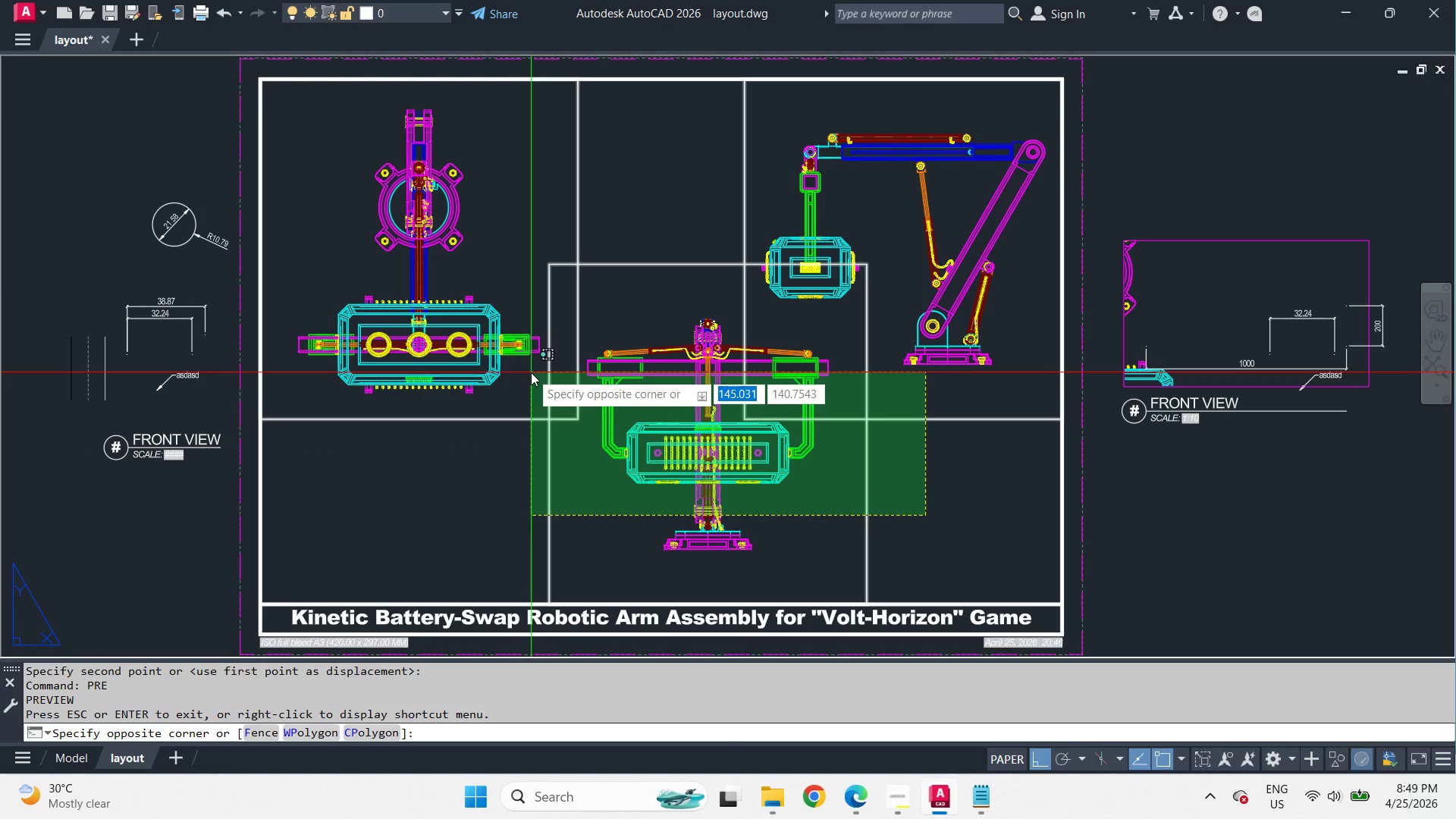 
left_click_drag(start_coordinate=[531, 372], to_coordinate=[541, 377])
 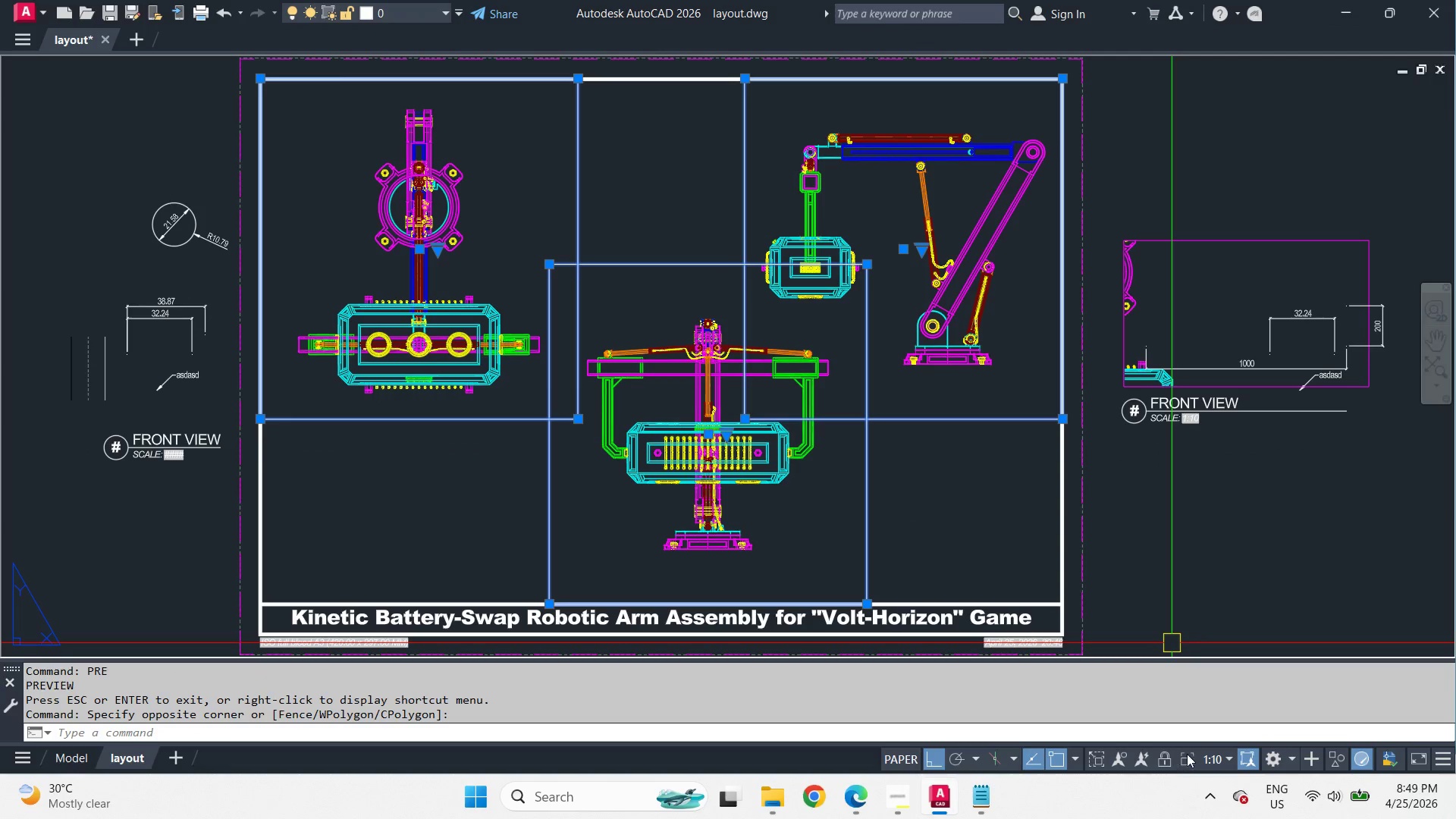 
left_click([1166, 764])
 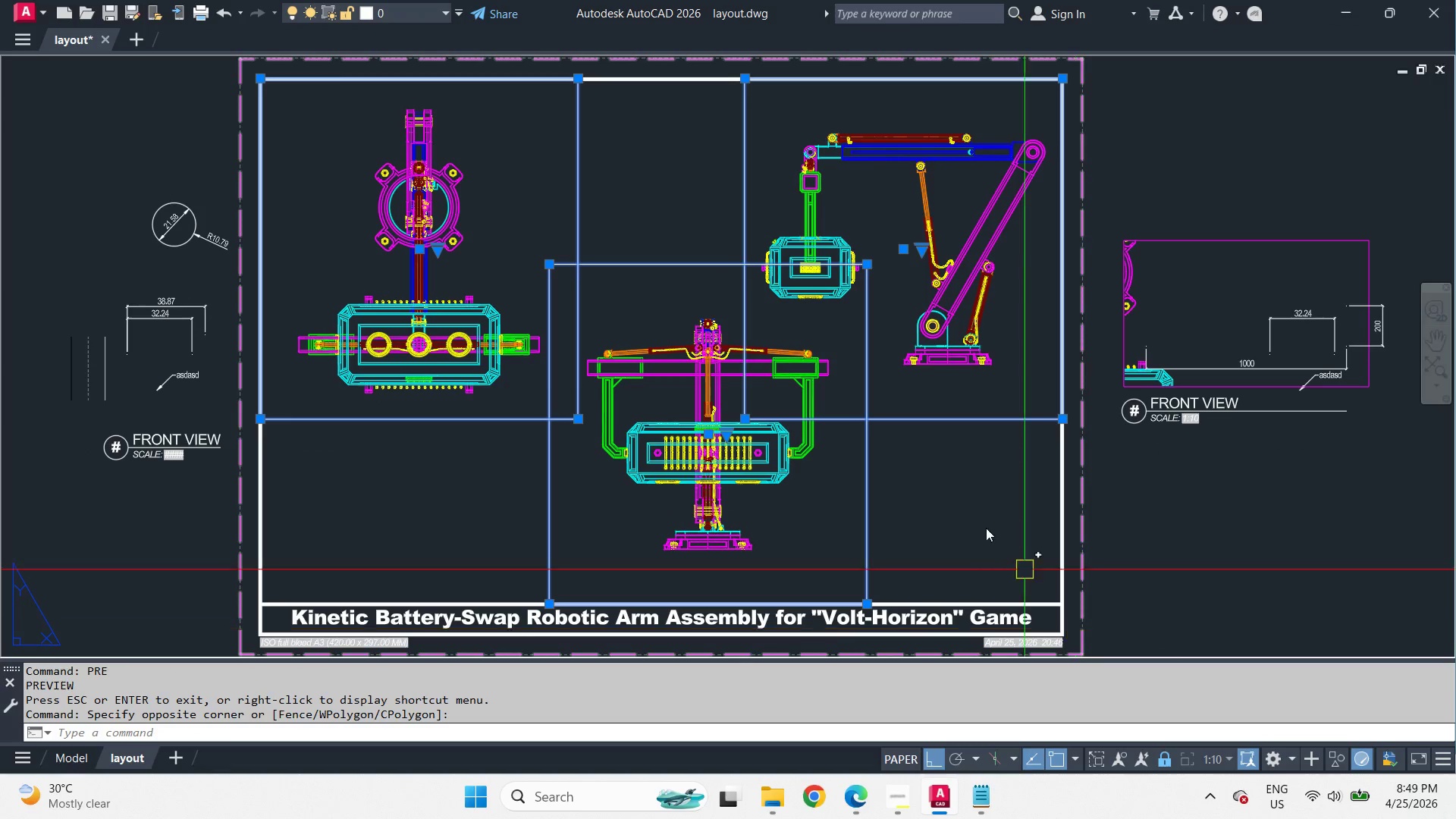 
key(Escape)
type(ma )
 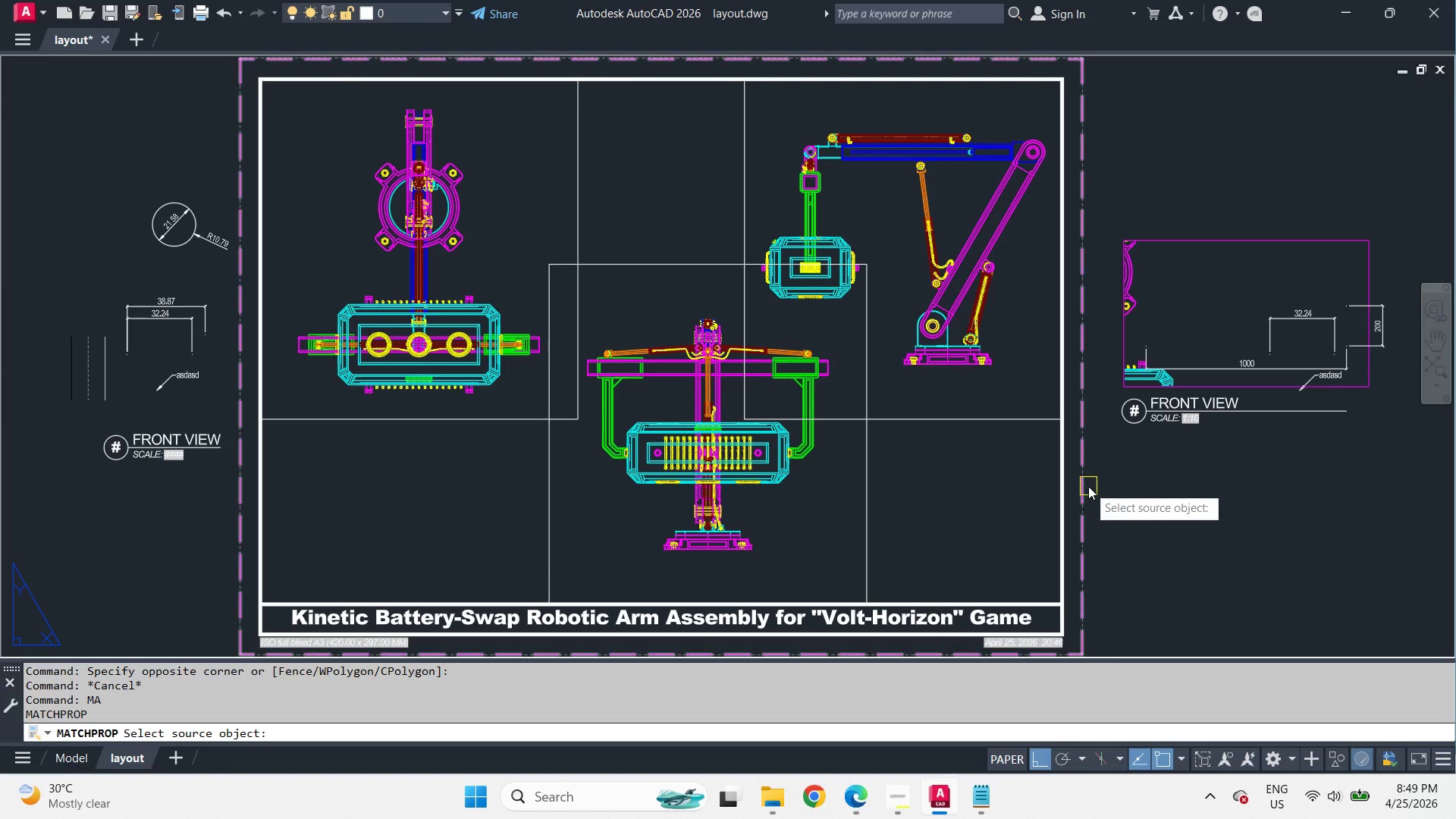 
left_click([1088, 486])
 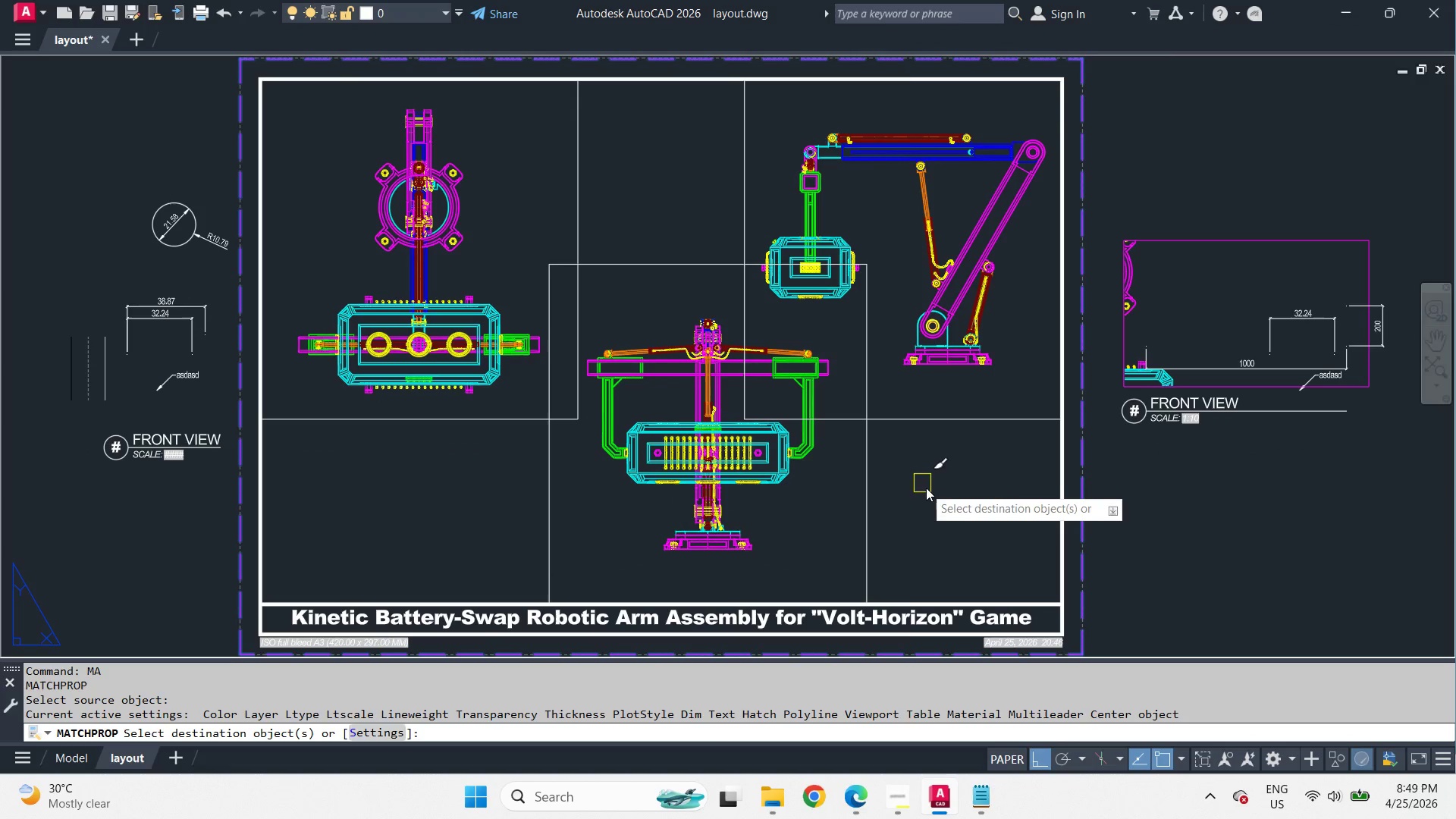 
left_click_drag(start_coordinate=[934, 489], to_coordinate=[864, 446])
 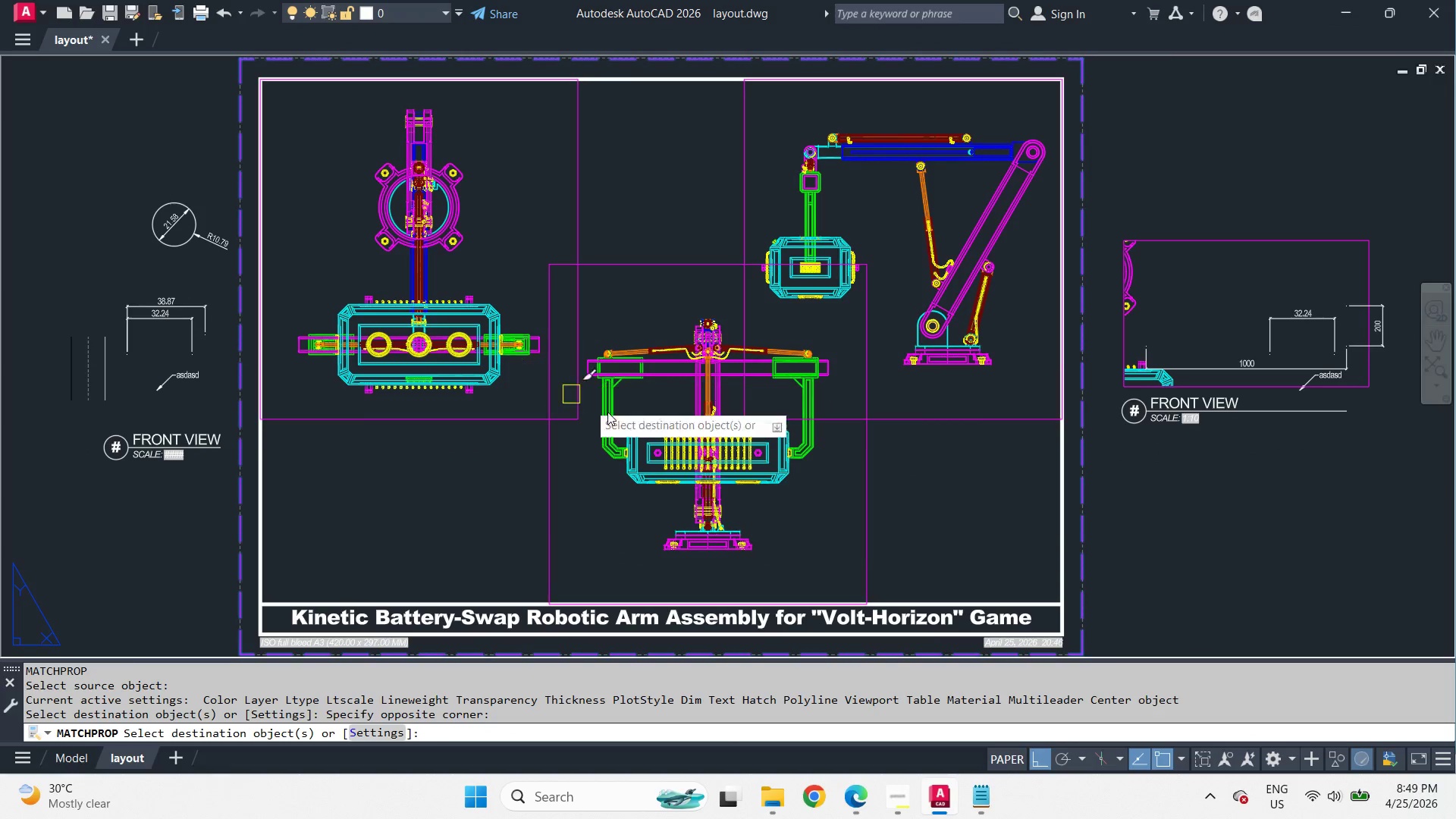 
type( pre )
 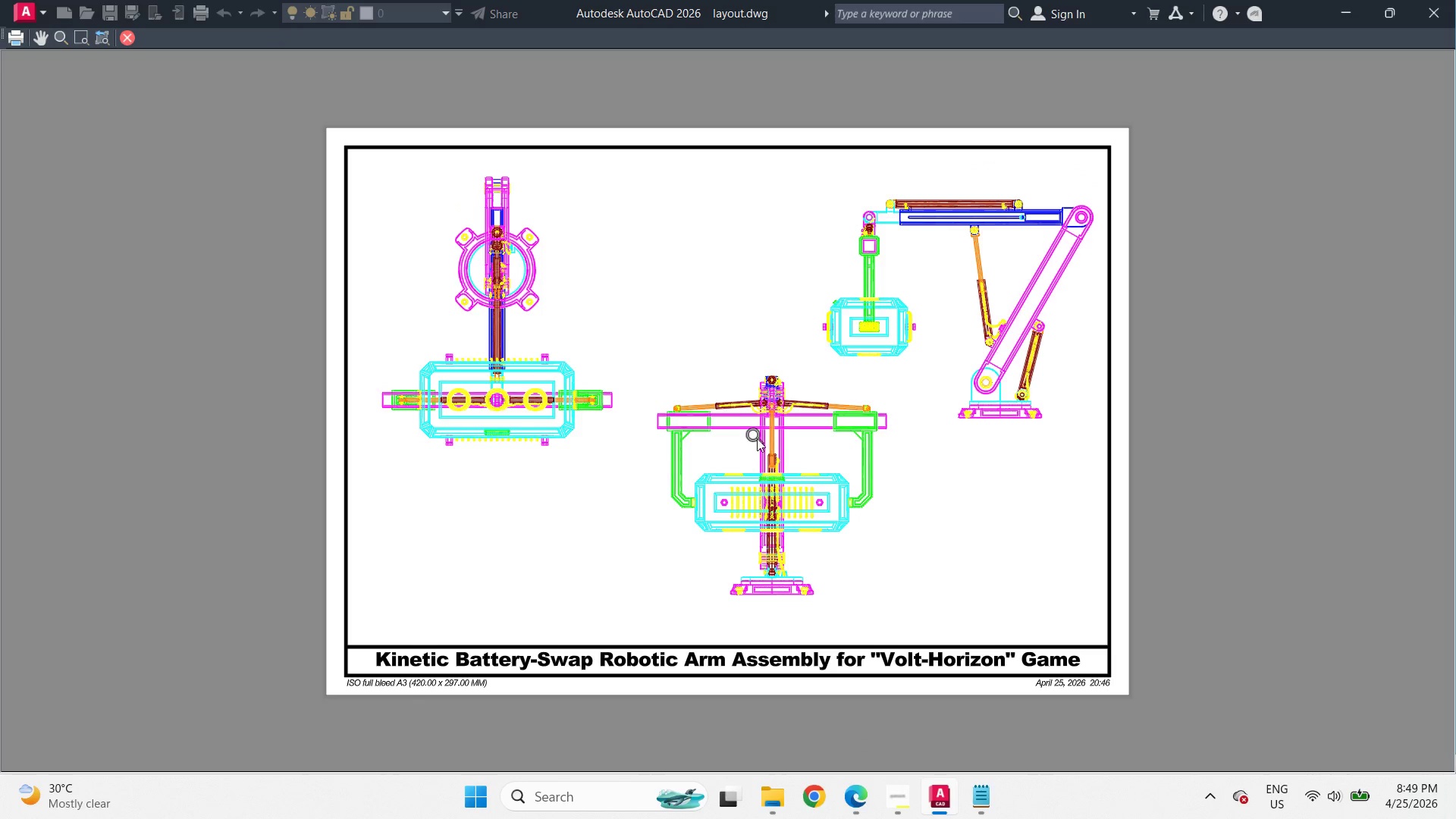 
scroll: coordinate [755, 420], scroll_direction: up, amount: 1.0
 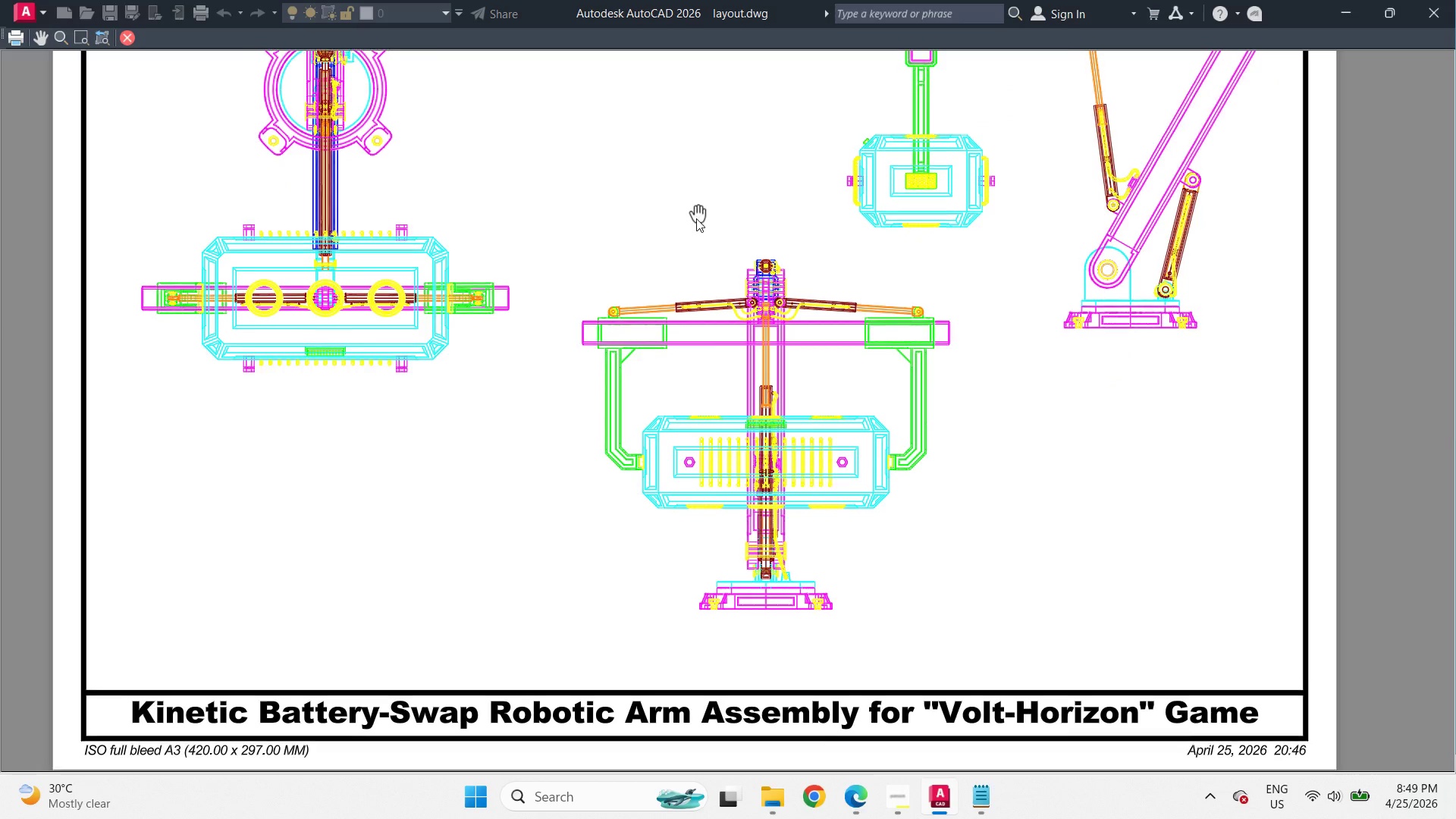 
scroll: coordinate [694, 256], scroll_direction: down, amount: 1.0
 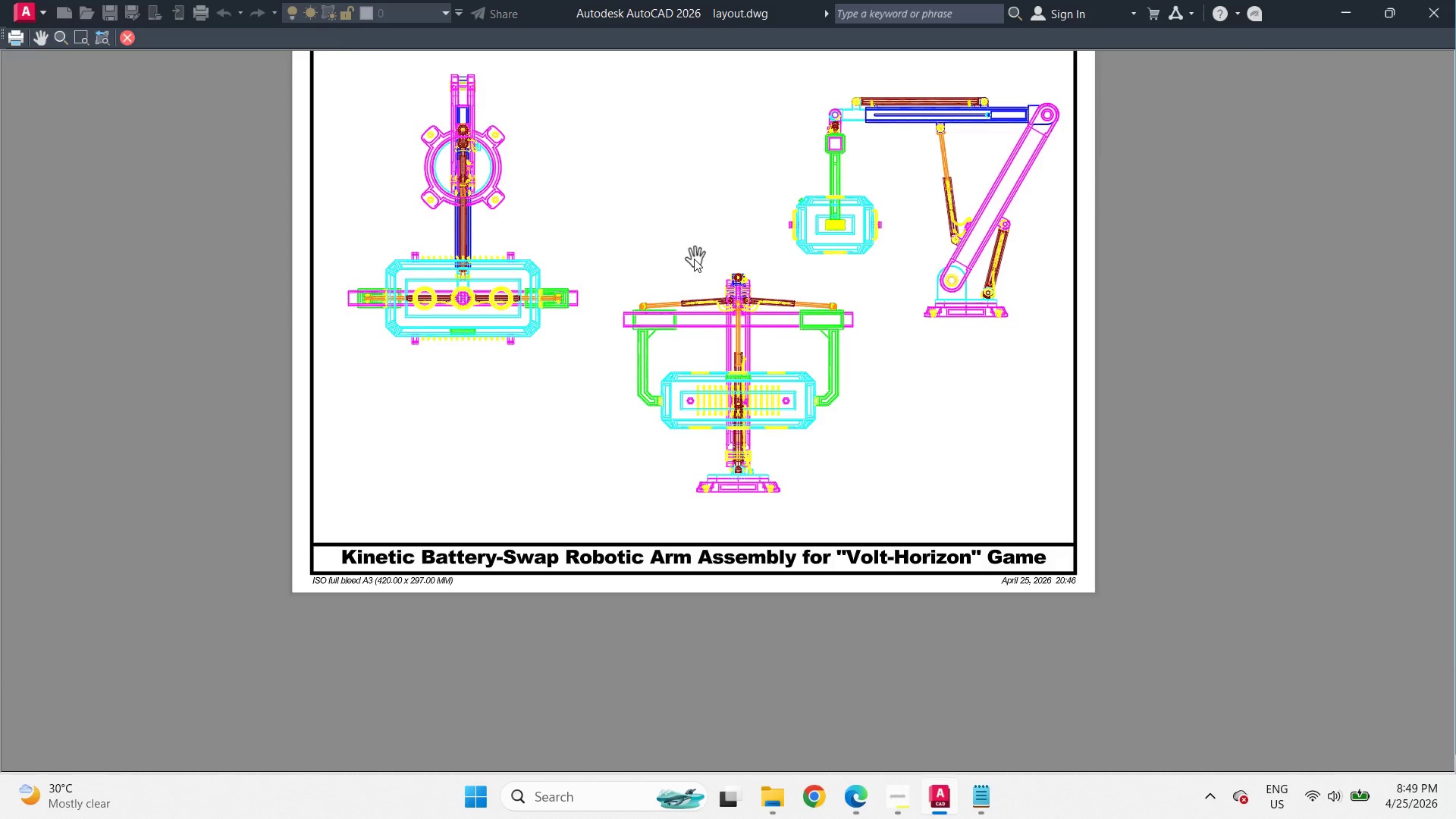 
scroll: coordinate [694, 259], scroll_direction: up, amount: 1.0
 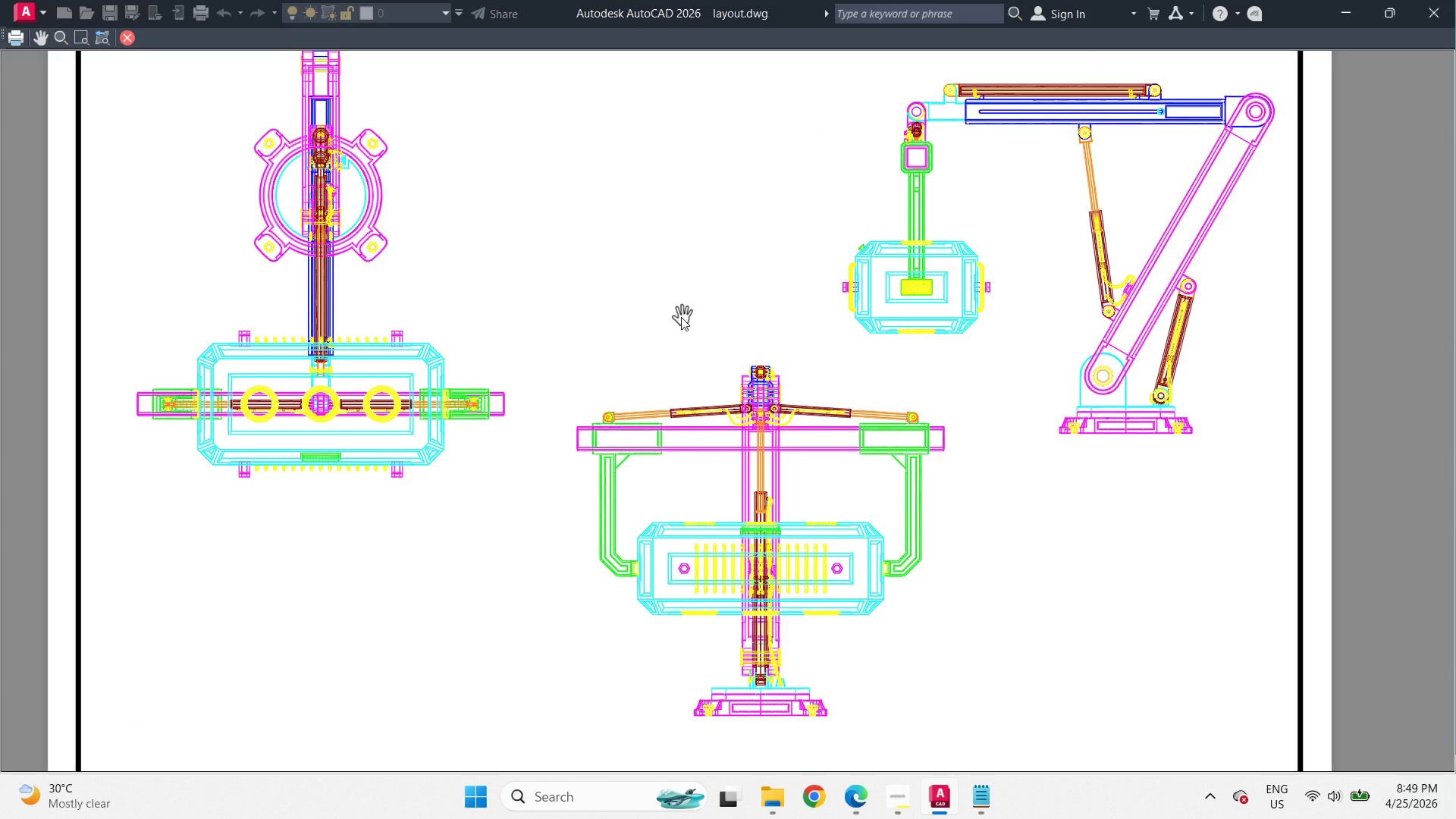 
scroll: coordinate [681, 317], scroll_direction: none, amount: 0.0
 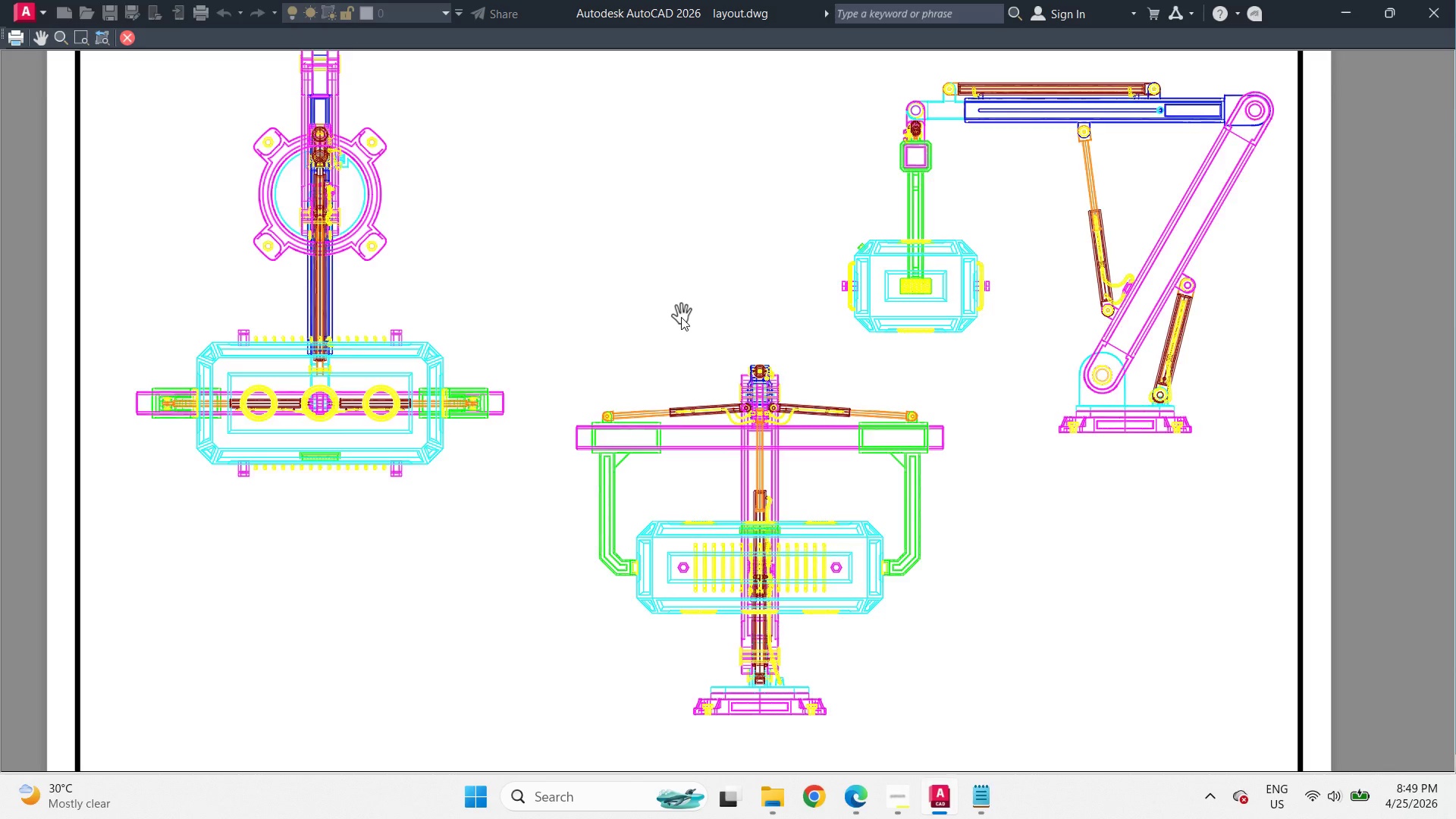 
scroll: coordinate [681, 317], scroll_direction: down, amount: 1.0
 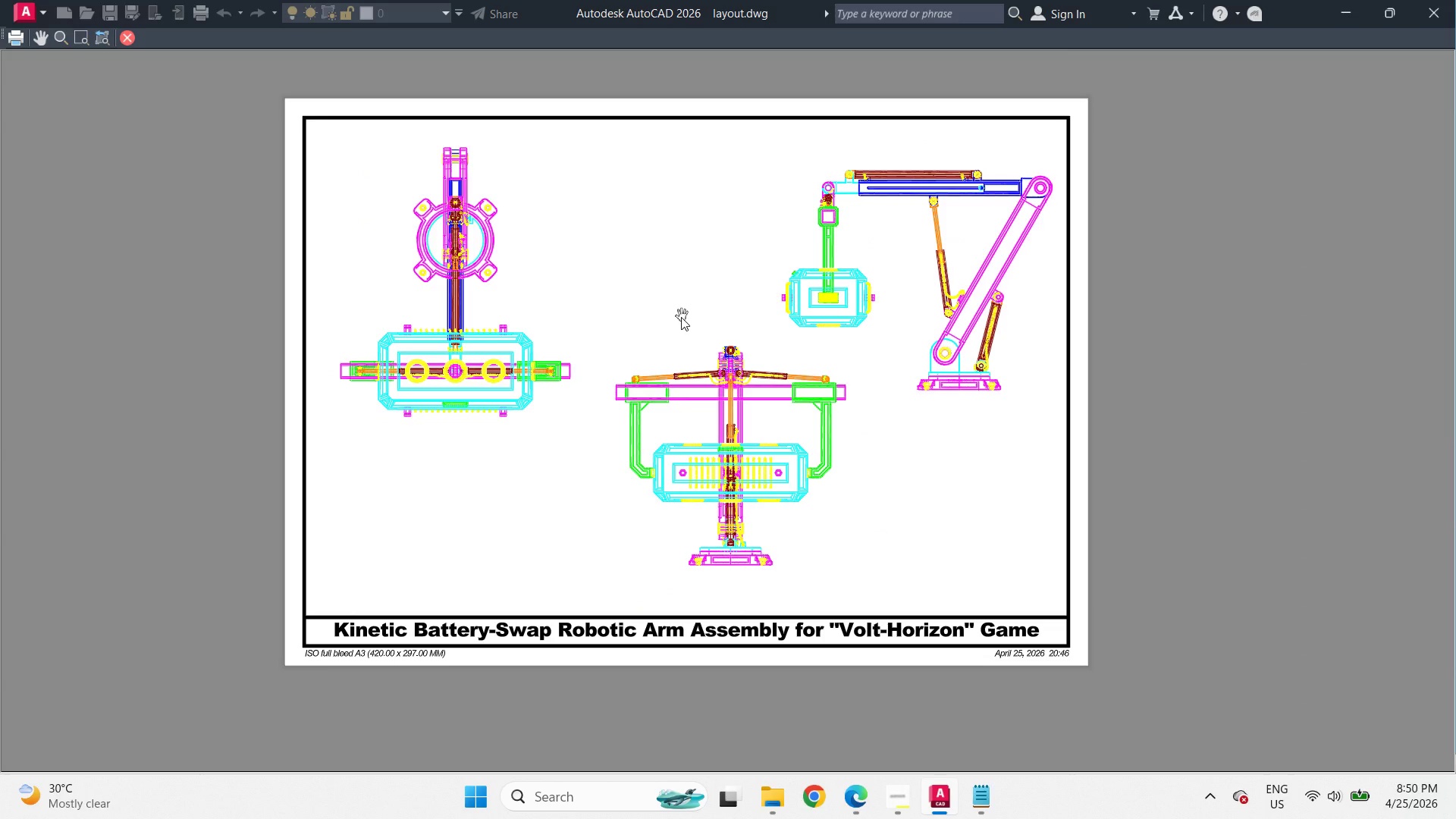 
right_click([681, 317])
 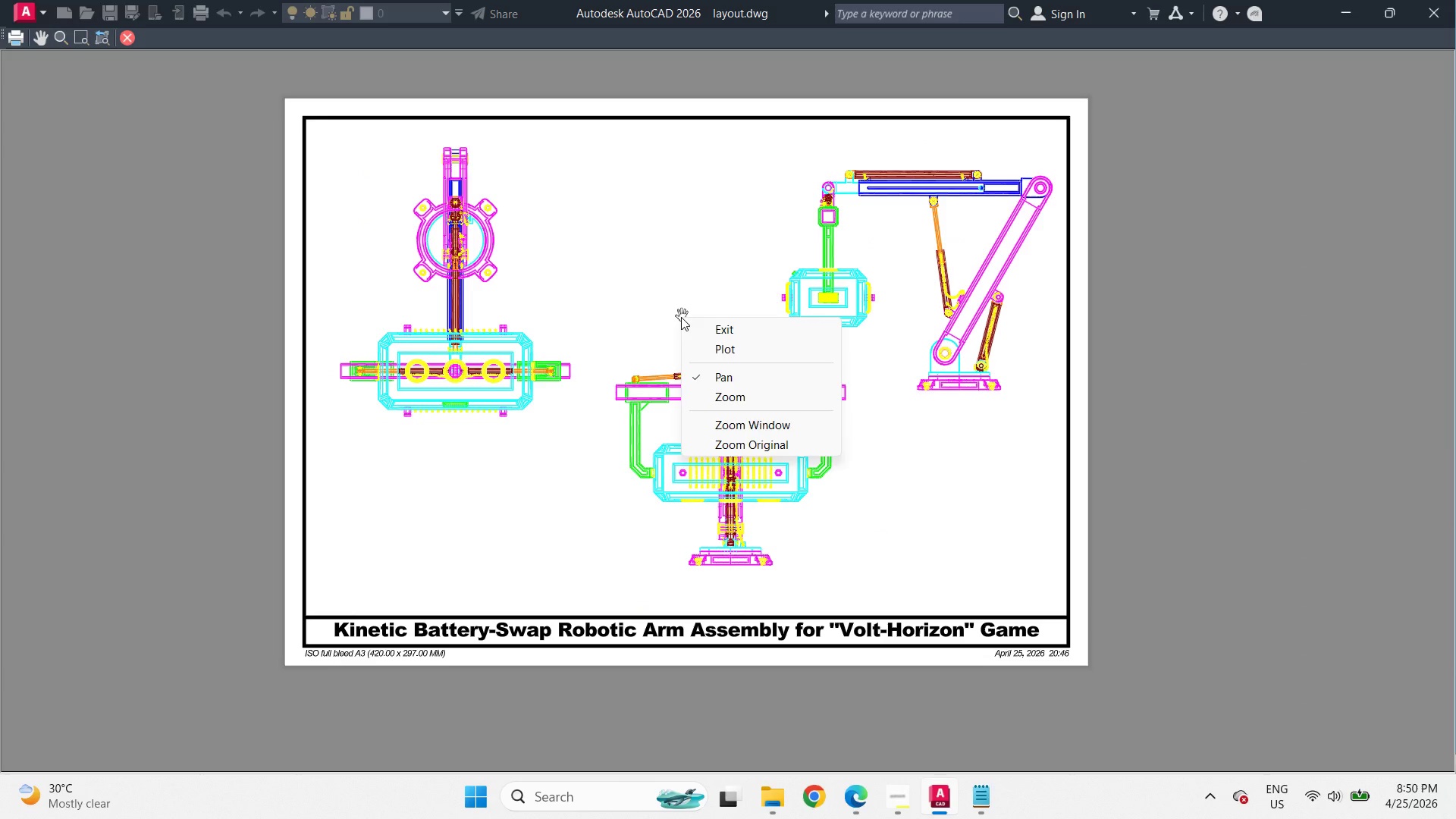 
key(Escape)
 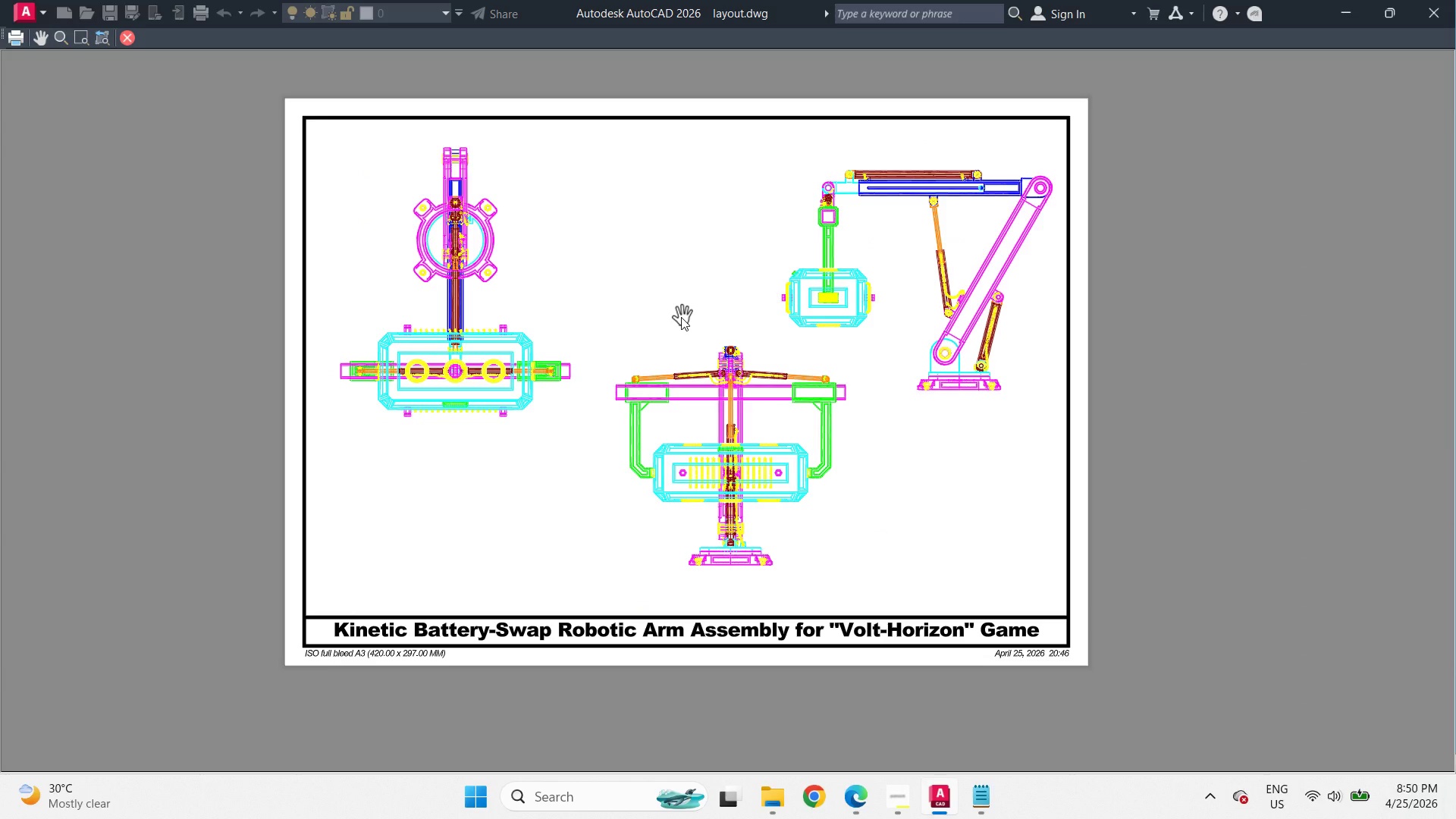 
key(Escape)
 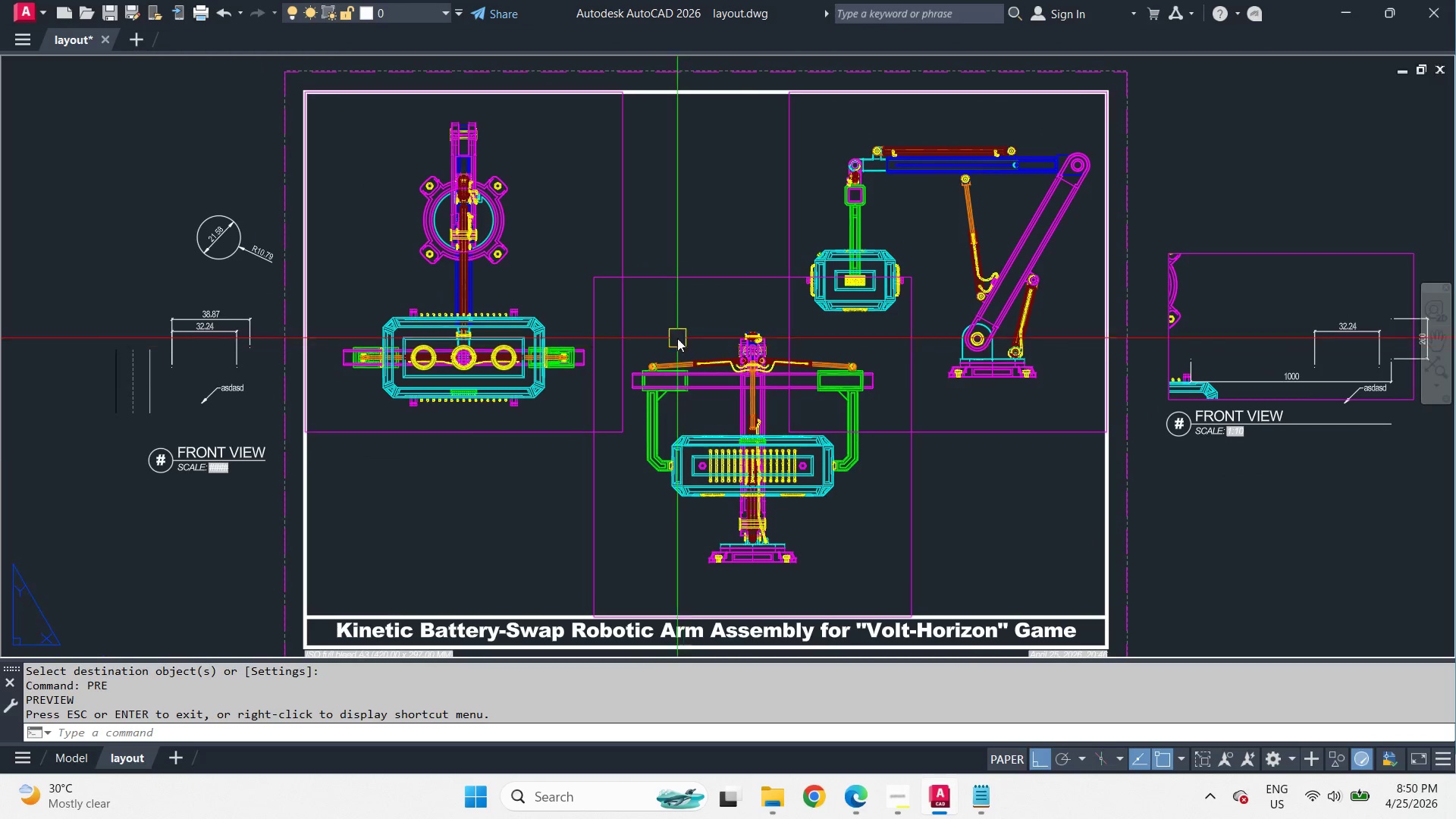 
left_click([667, 284])
 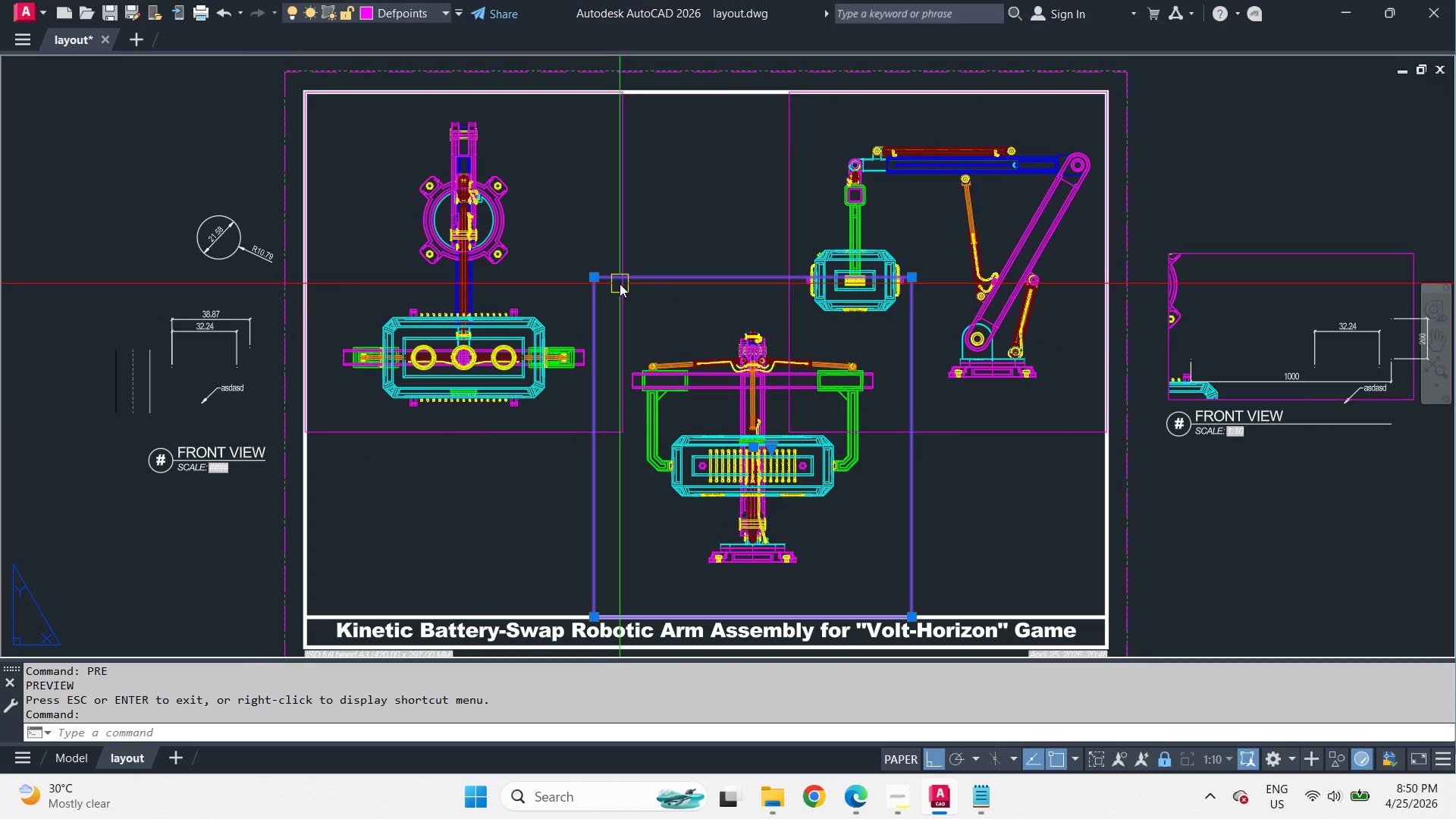 
key(M)
 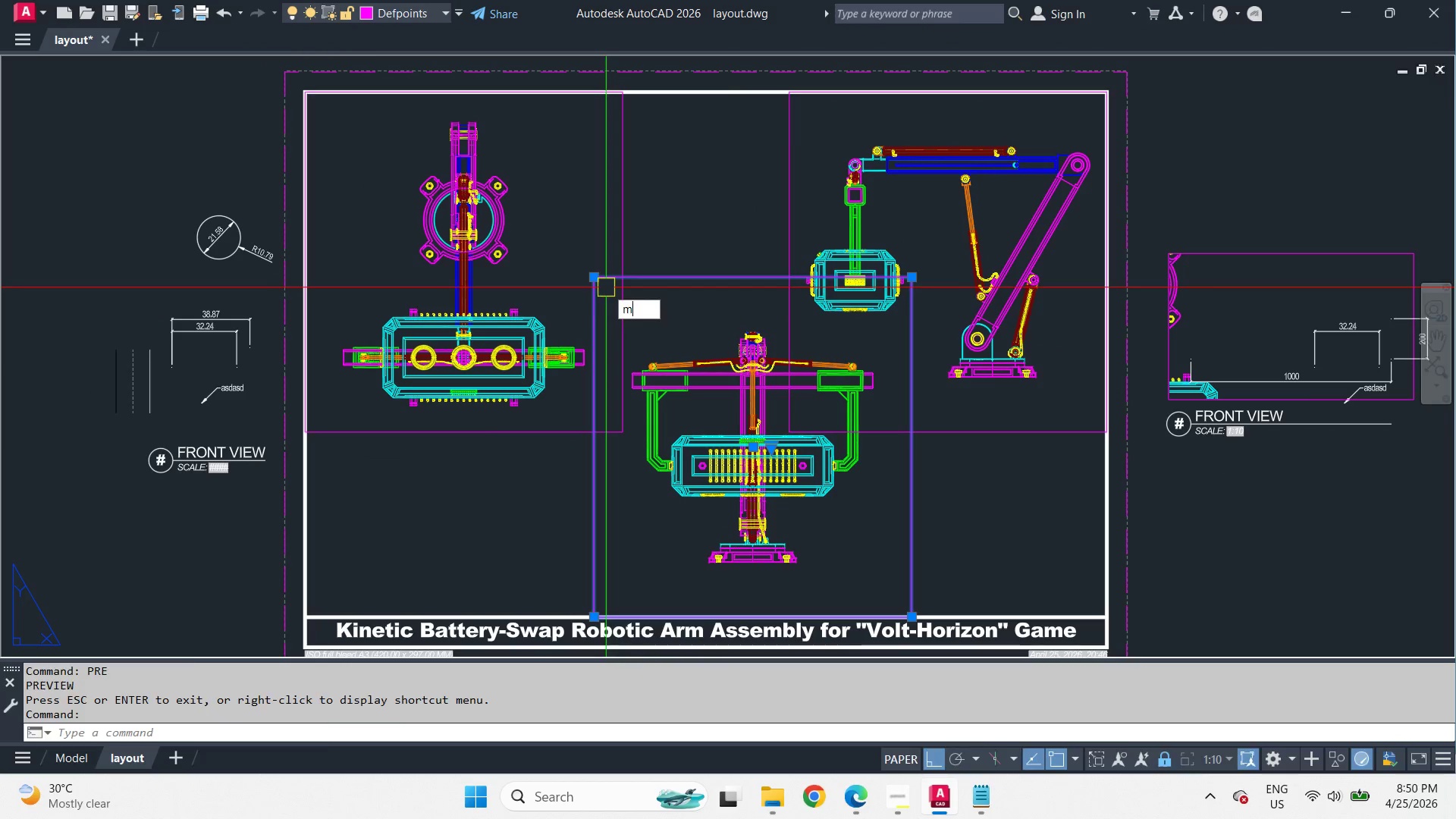 
key(Space)
 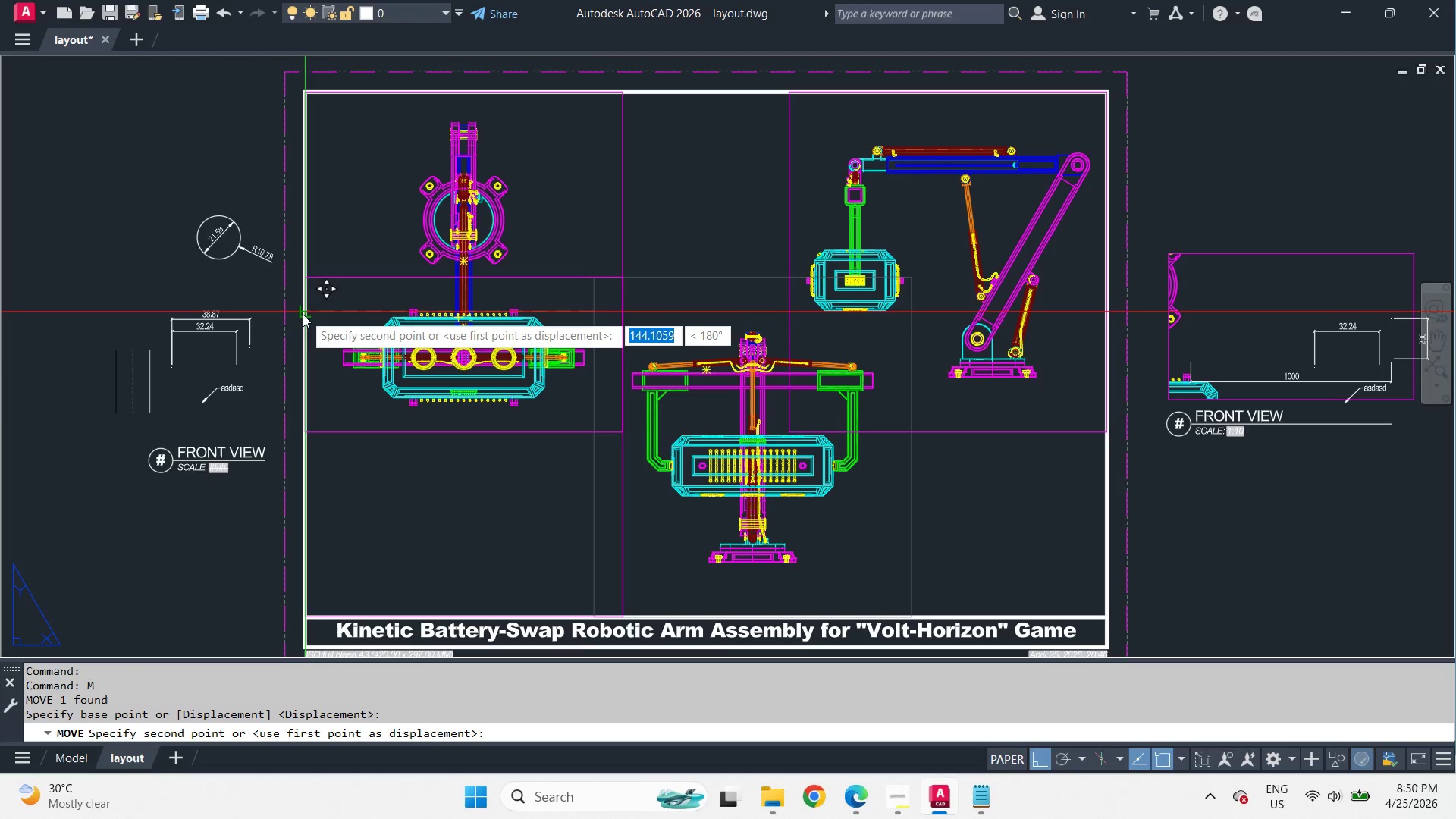 
left_click_drag(start_coordinate=[302, 313], to_coordinate=[306, 313])
 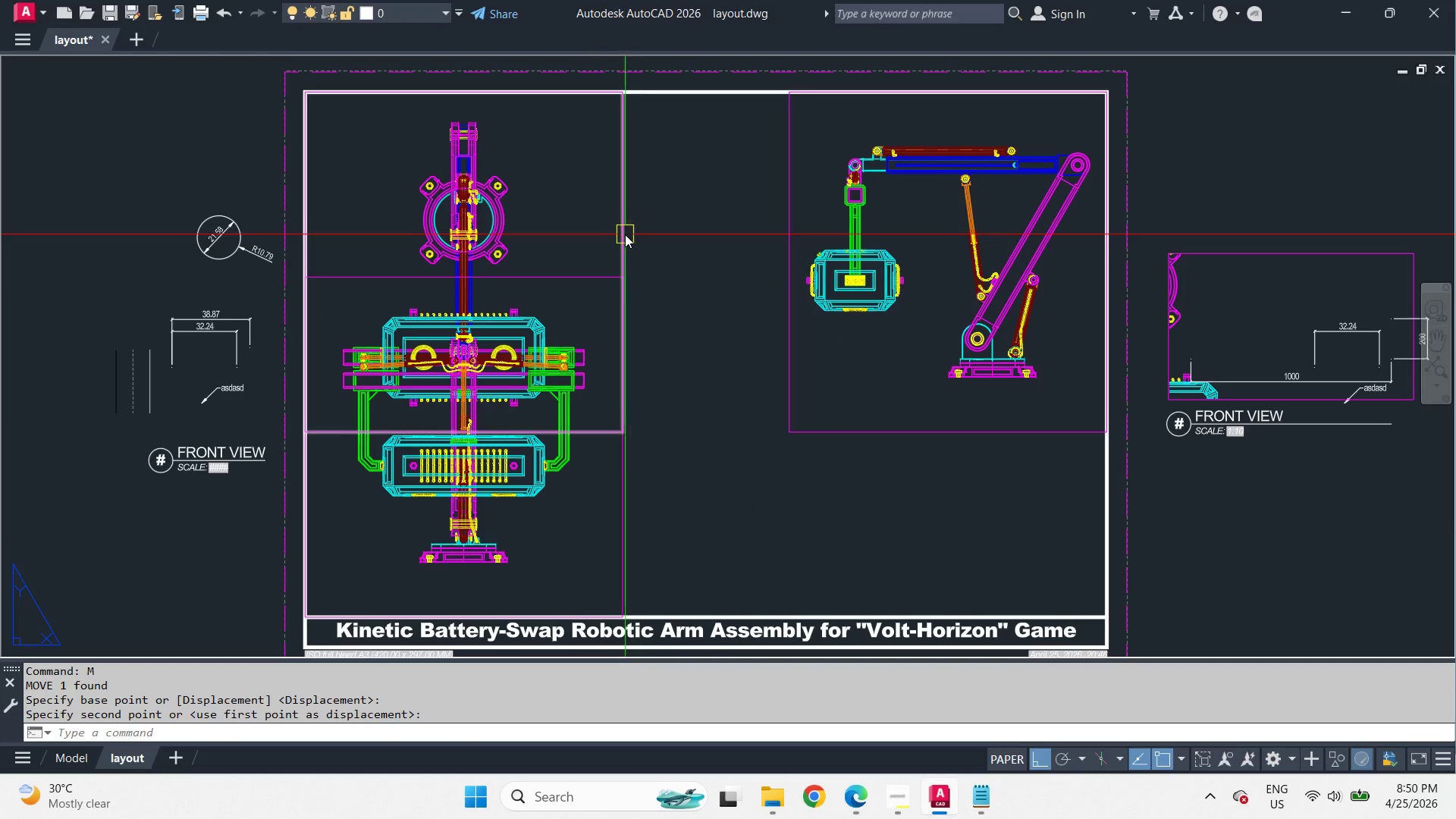 
left_click([625, 234])
 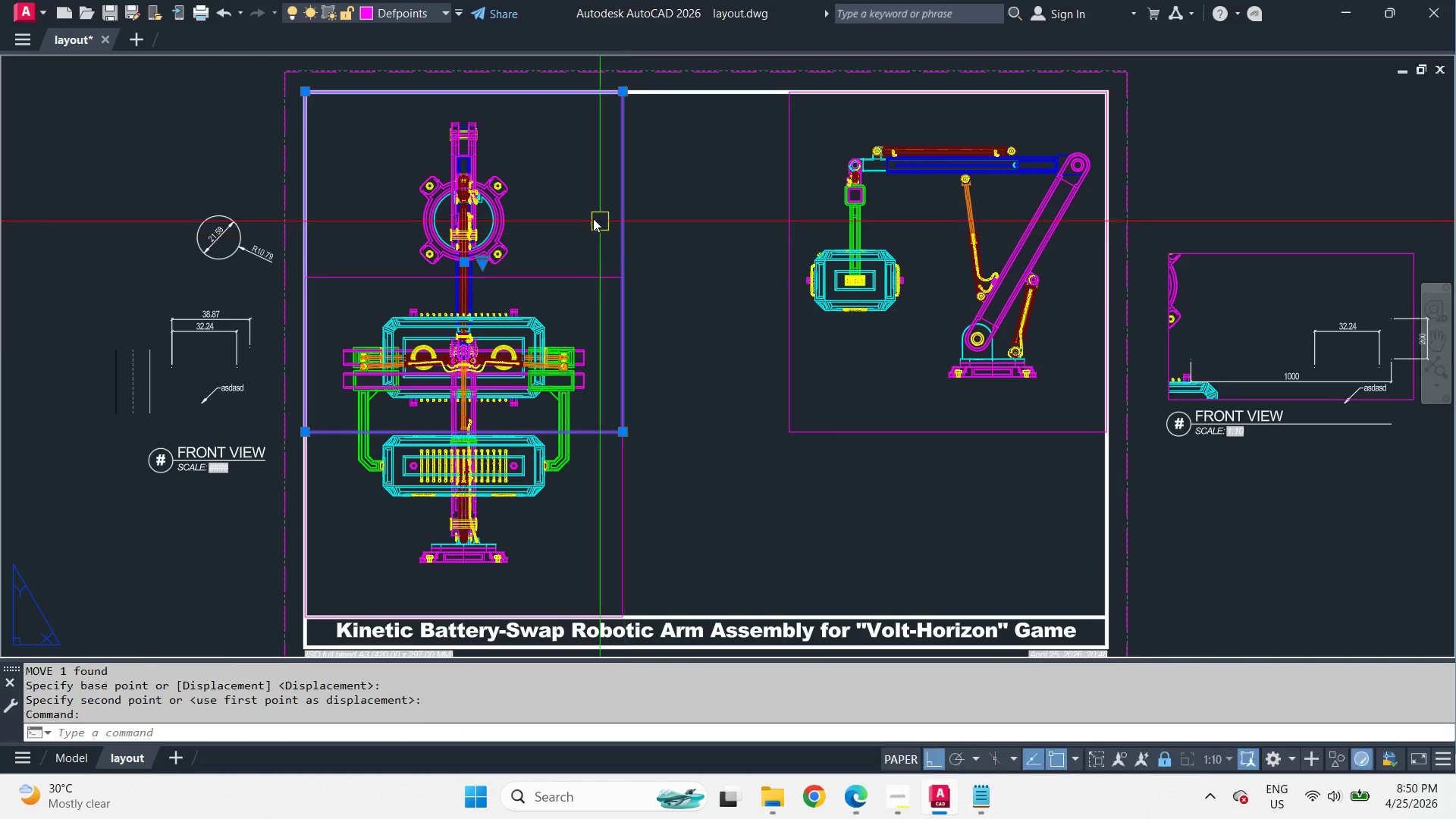 
key(Space)
 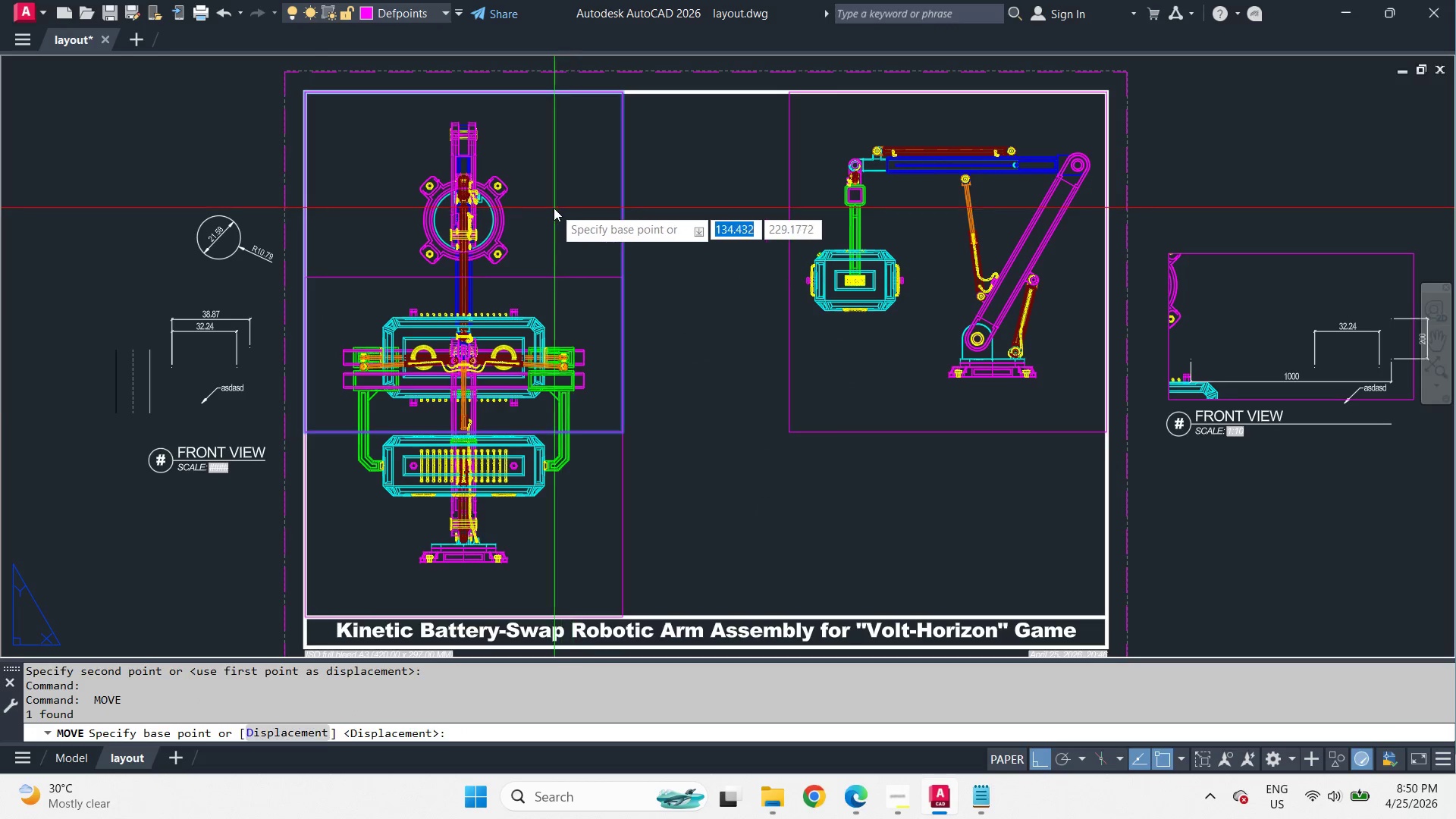 
left_click_drag(start_coordinate=[554, 208], to_coordinate=[620, 231])
 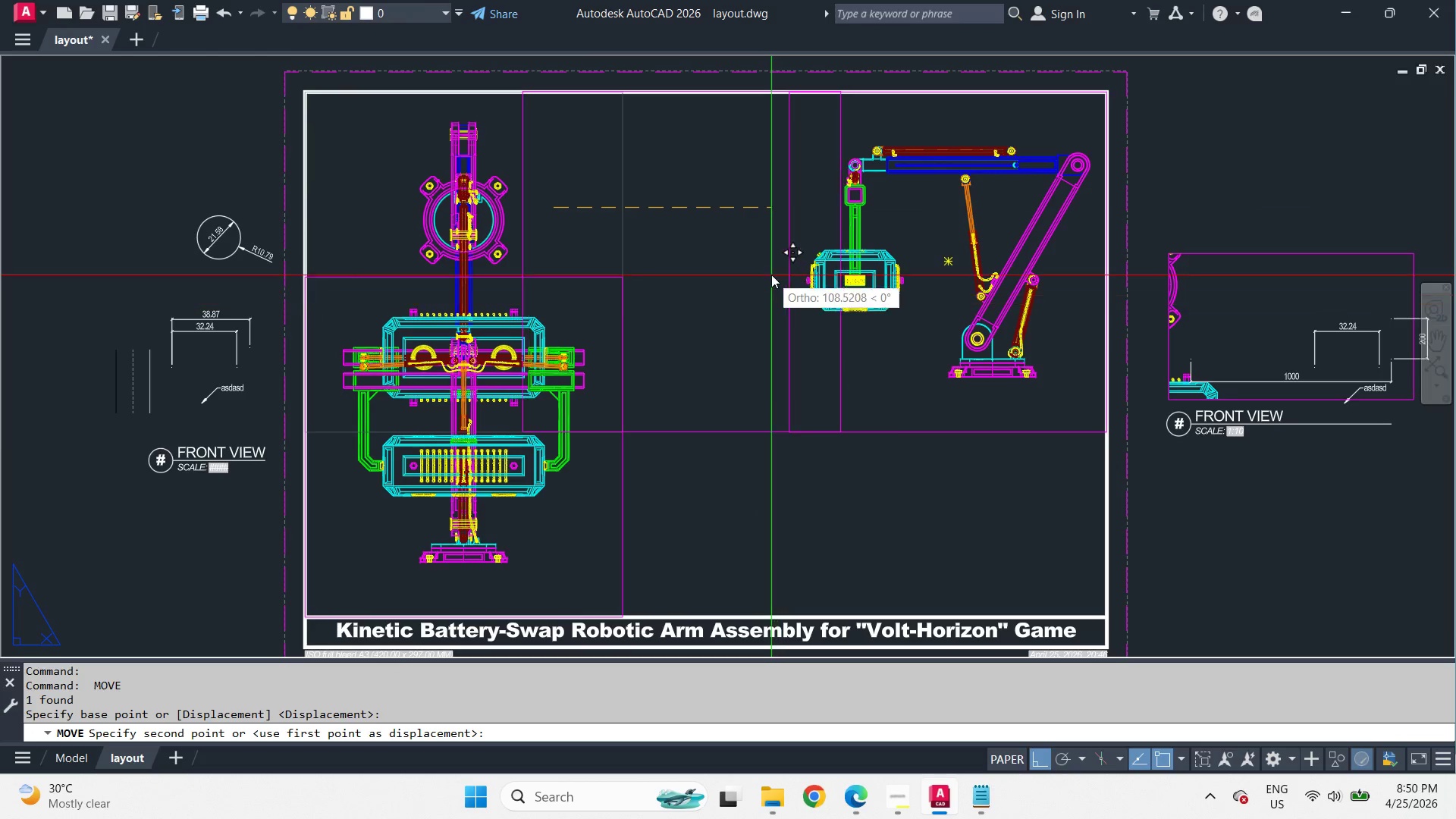 
left_click([780, 277])
 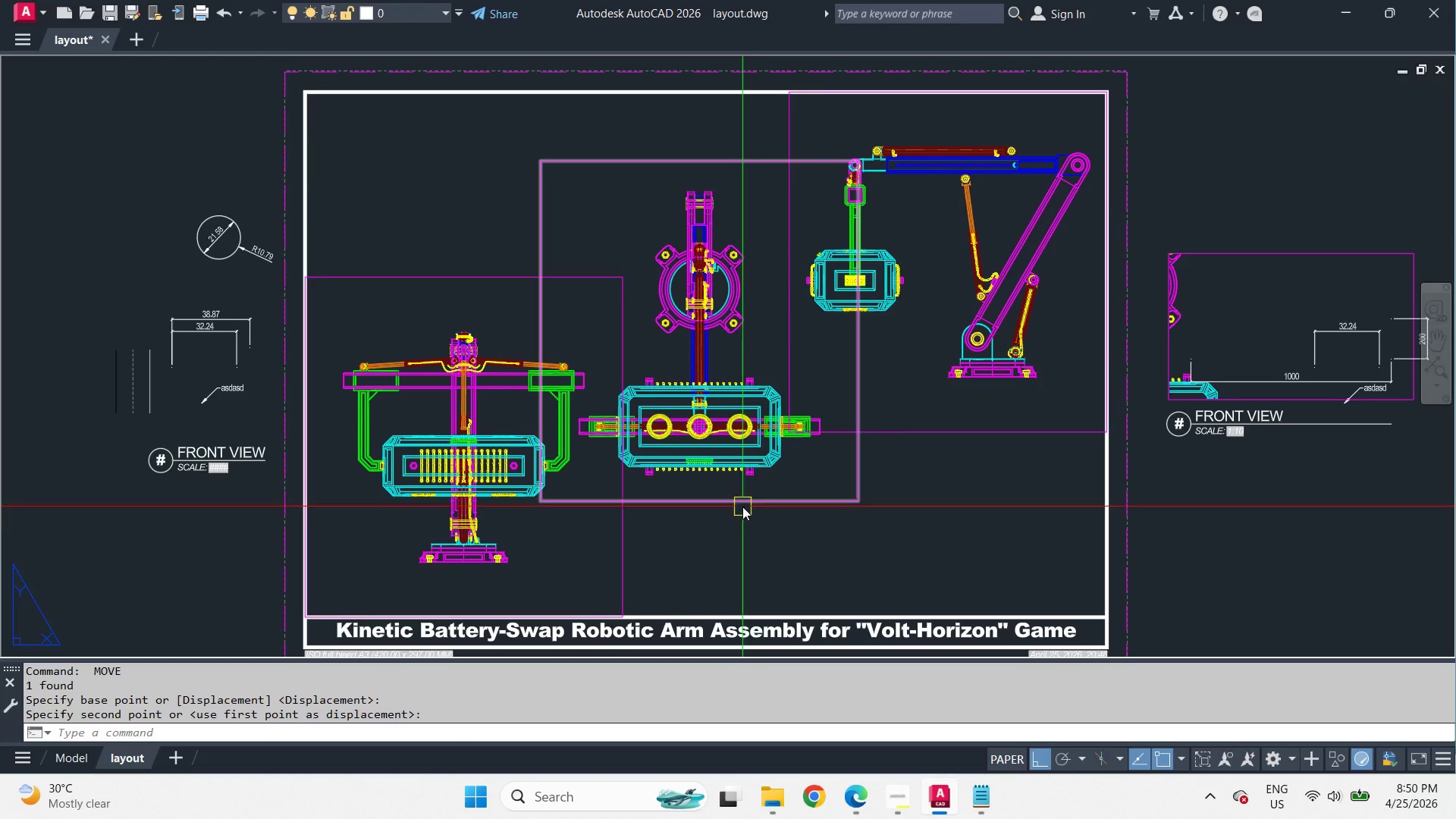 
left_click([742, 507])
 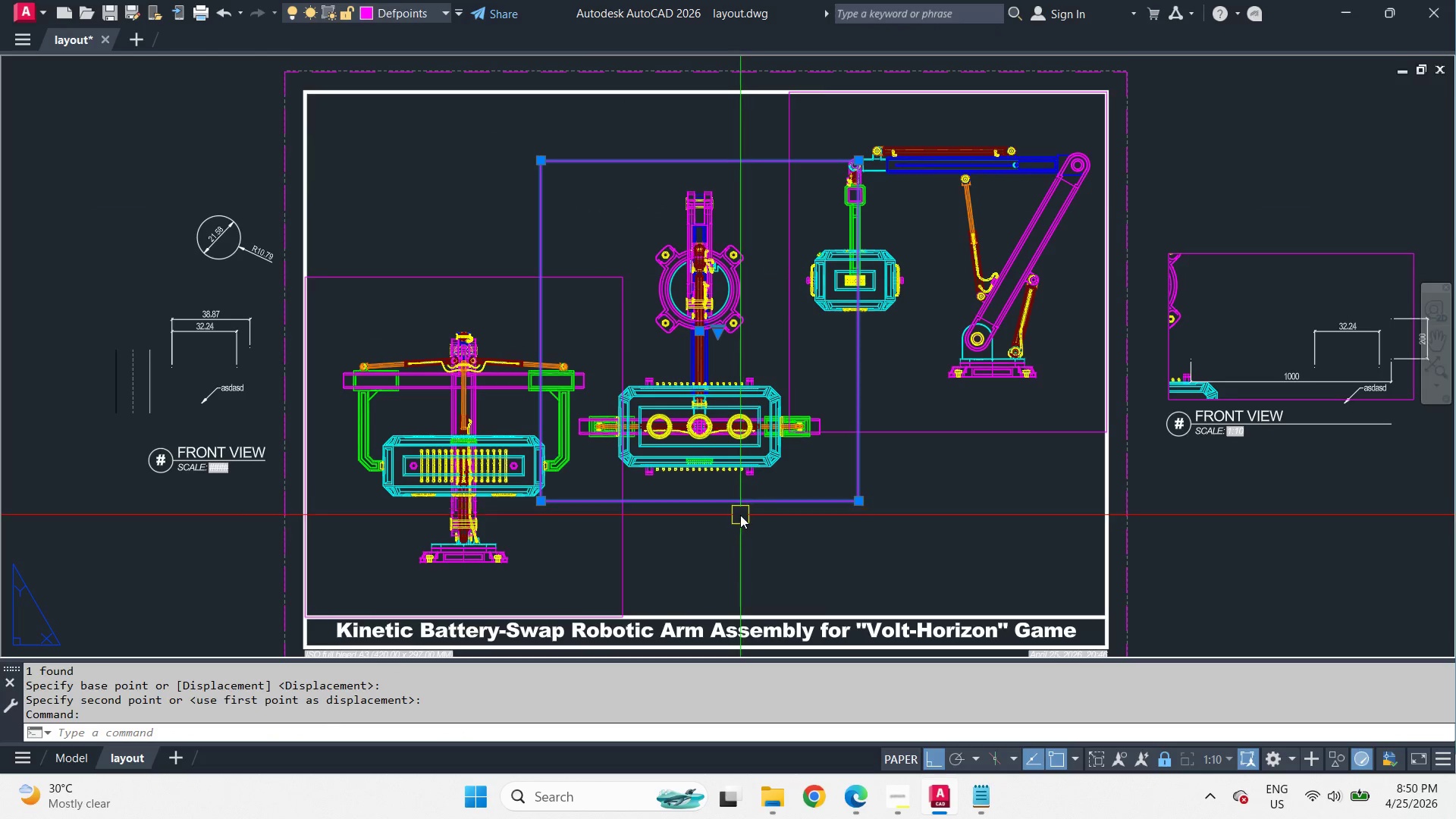 
key(Space)
 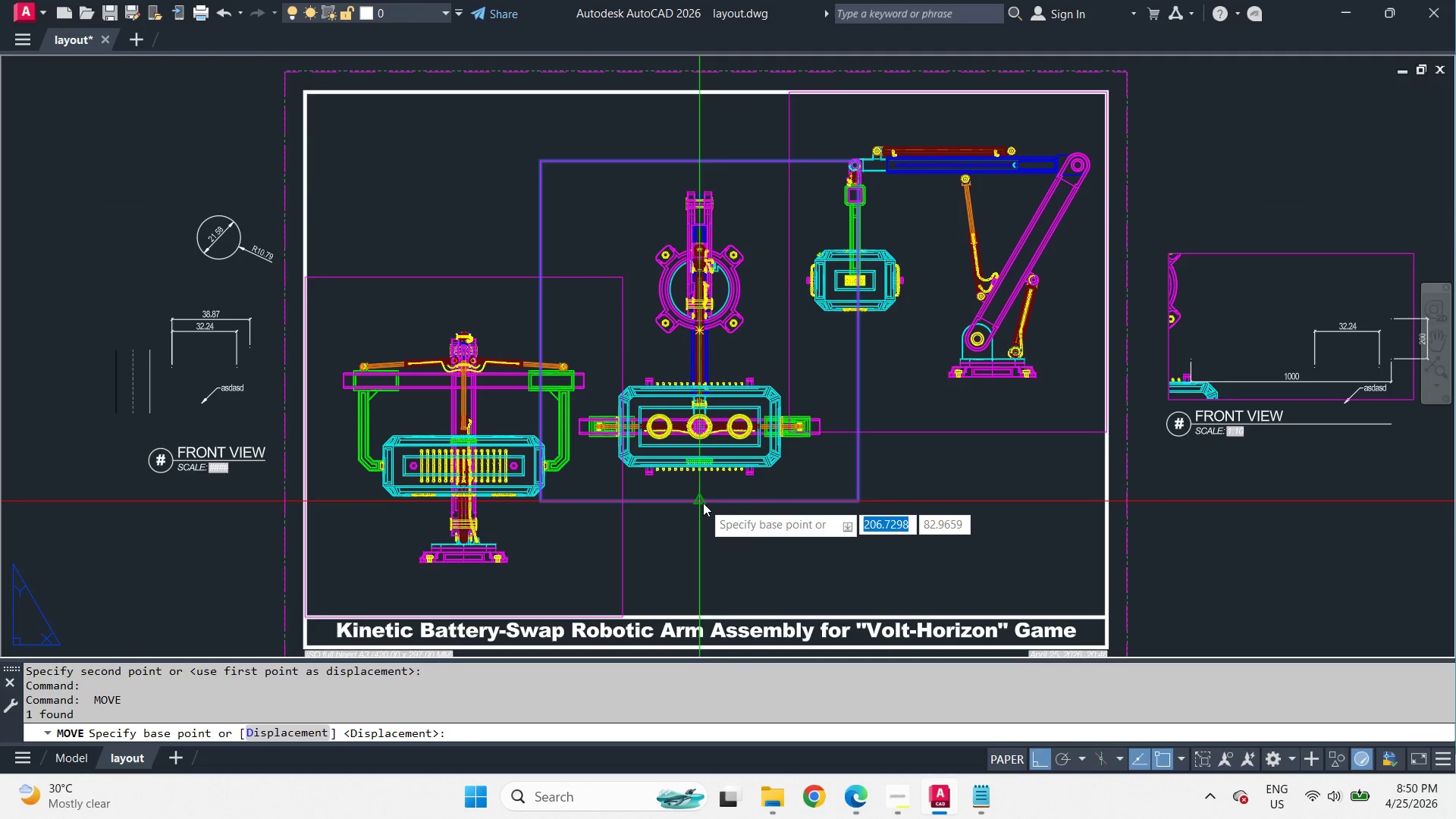 
left_click([700, 503])
 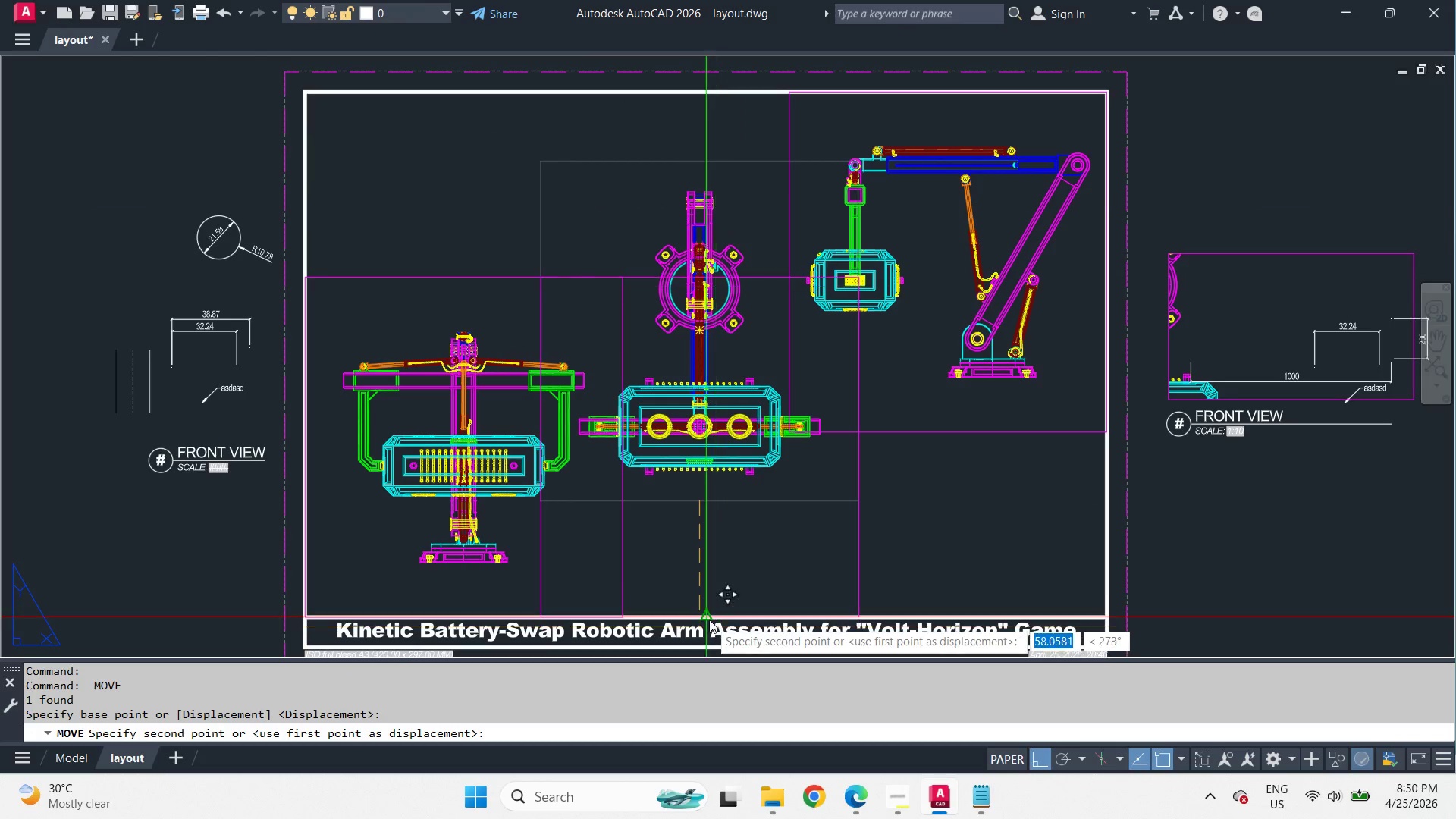 
left_click([708, 620])
 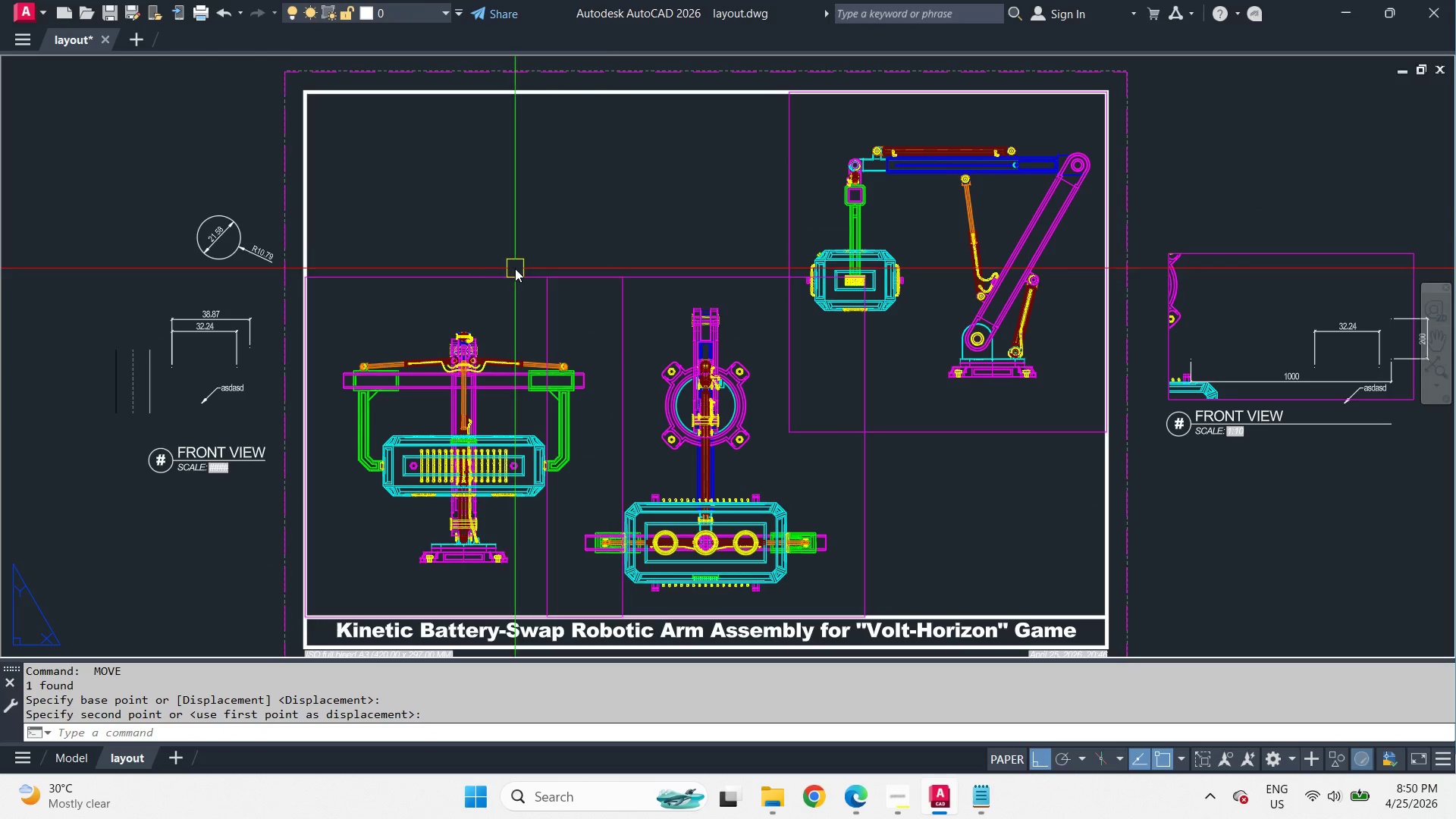 
left_click([501, 279])
 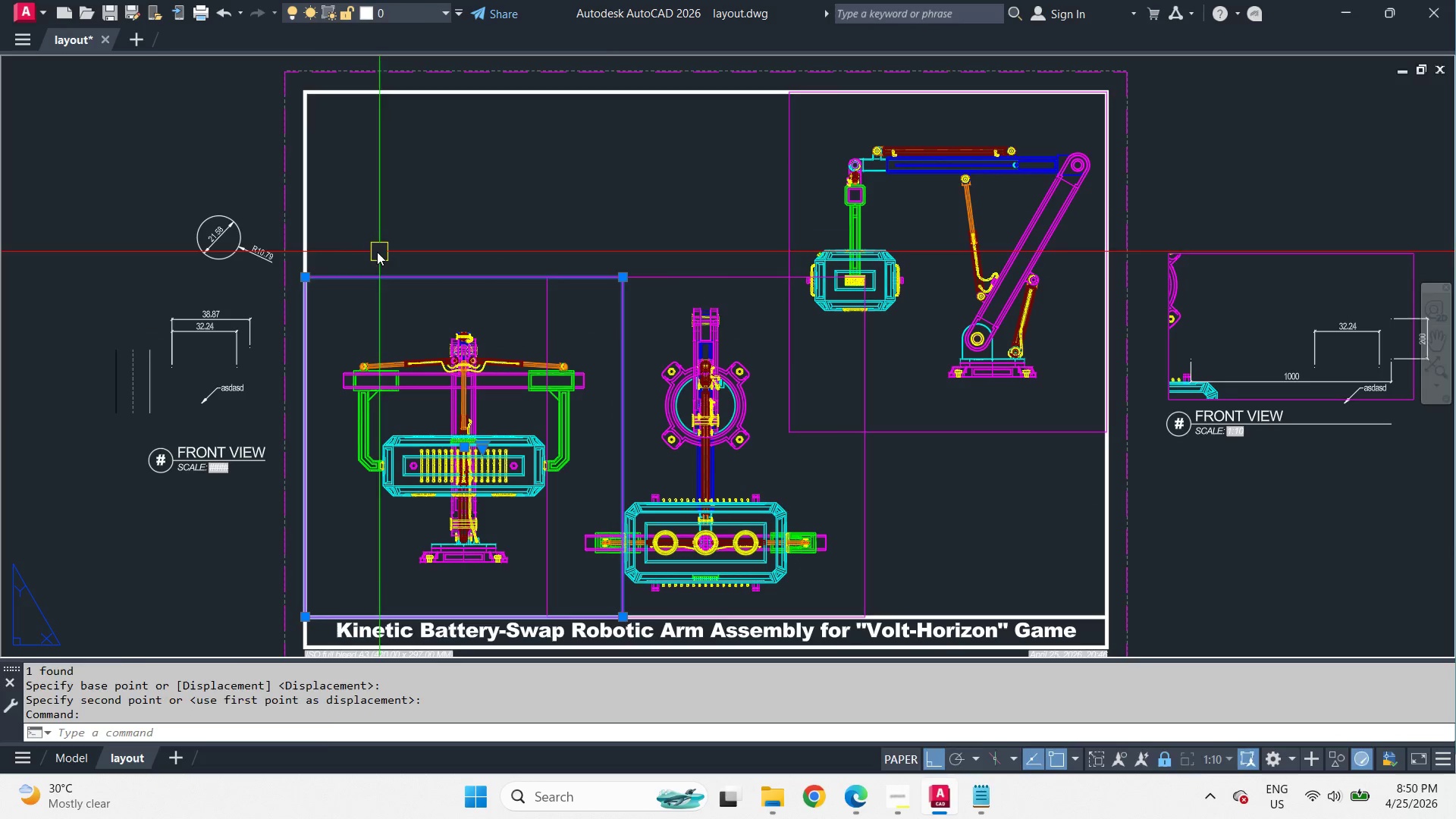 
key(Space)
 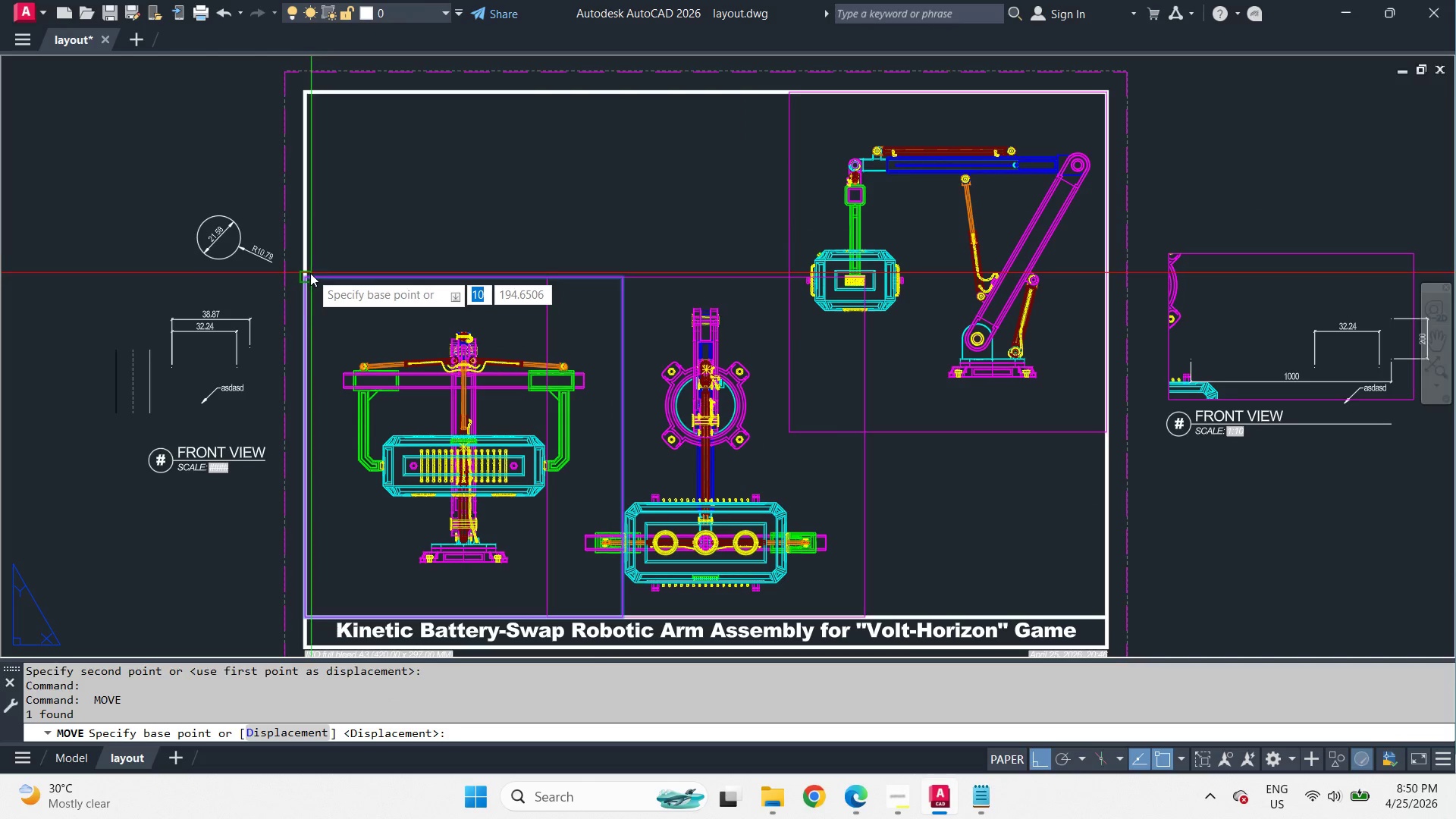 
left_click_drag(start_coordinate=[309, 274], to_coordinate=[309, 269])
 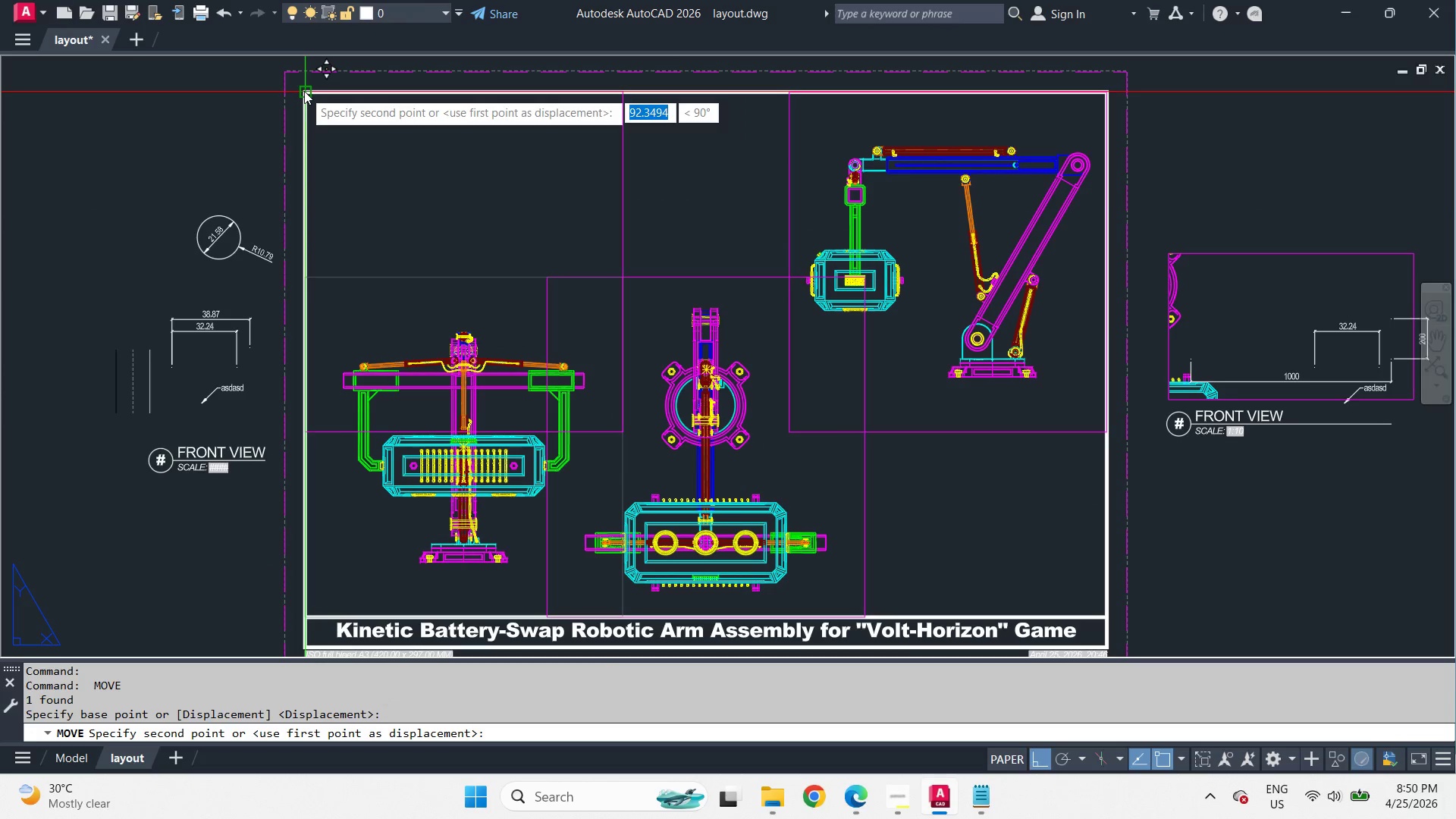 
left_click_drag(start_coordinate=[304, 91], to_coordinate=[309, 98])
 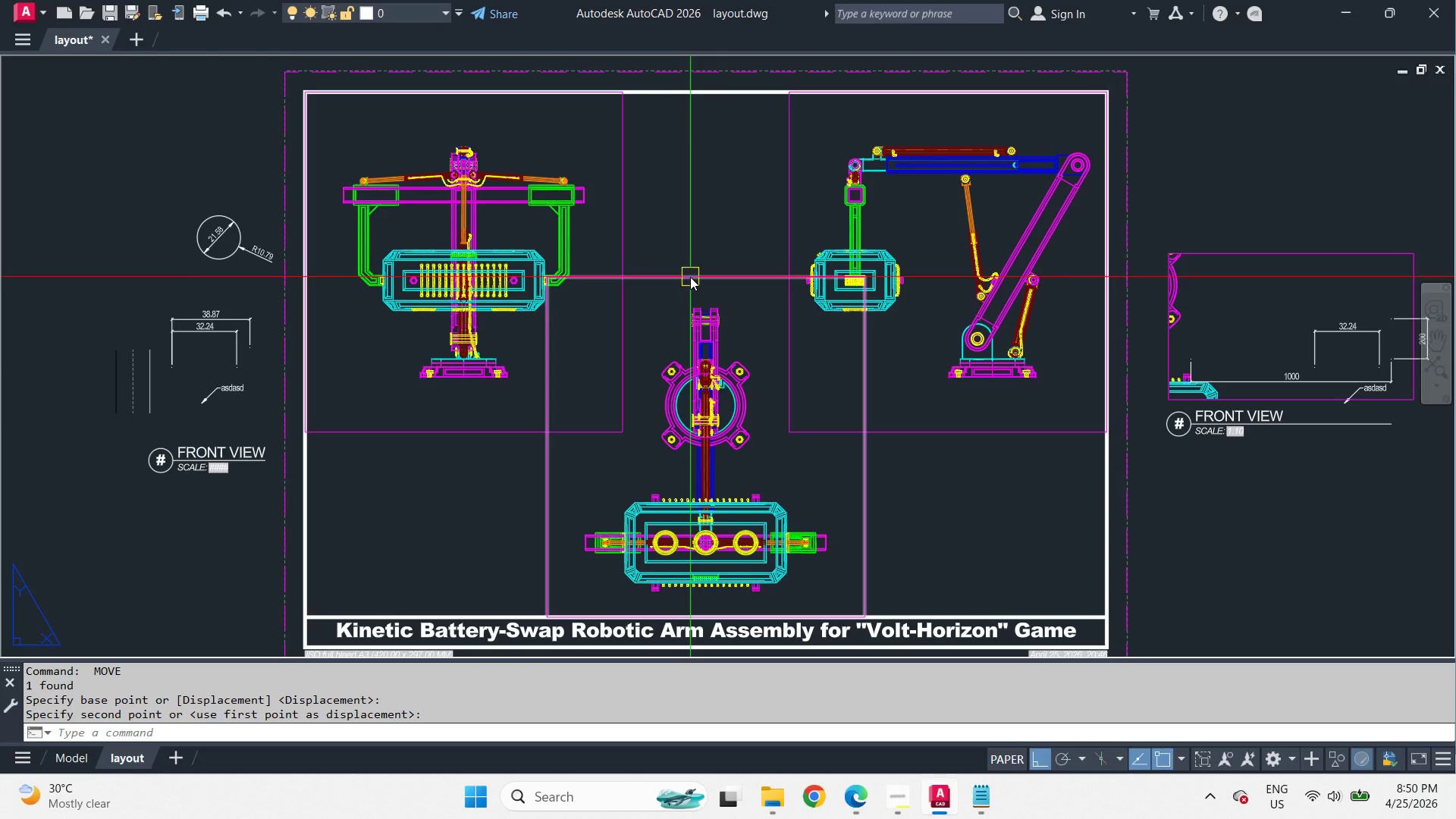 
left_click([690, 277])
 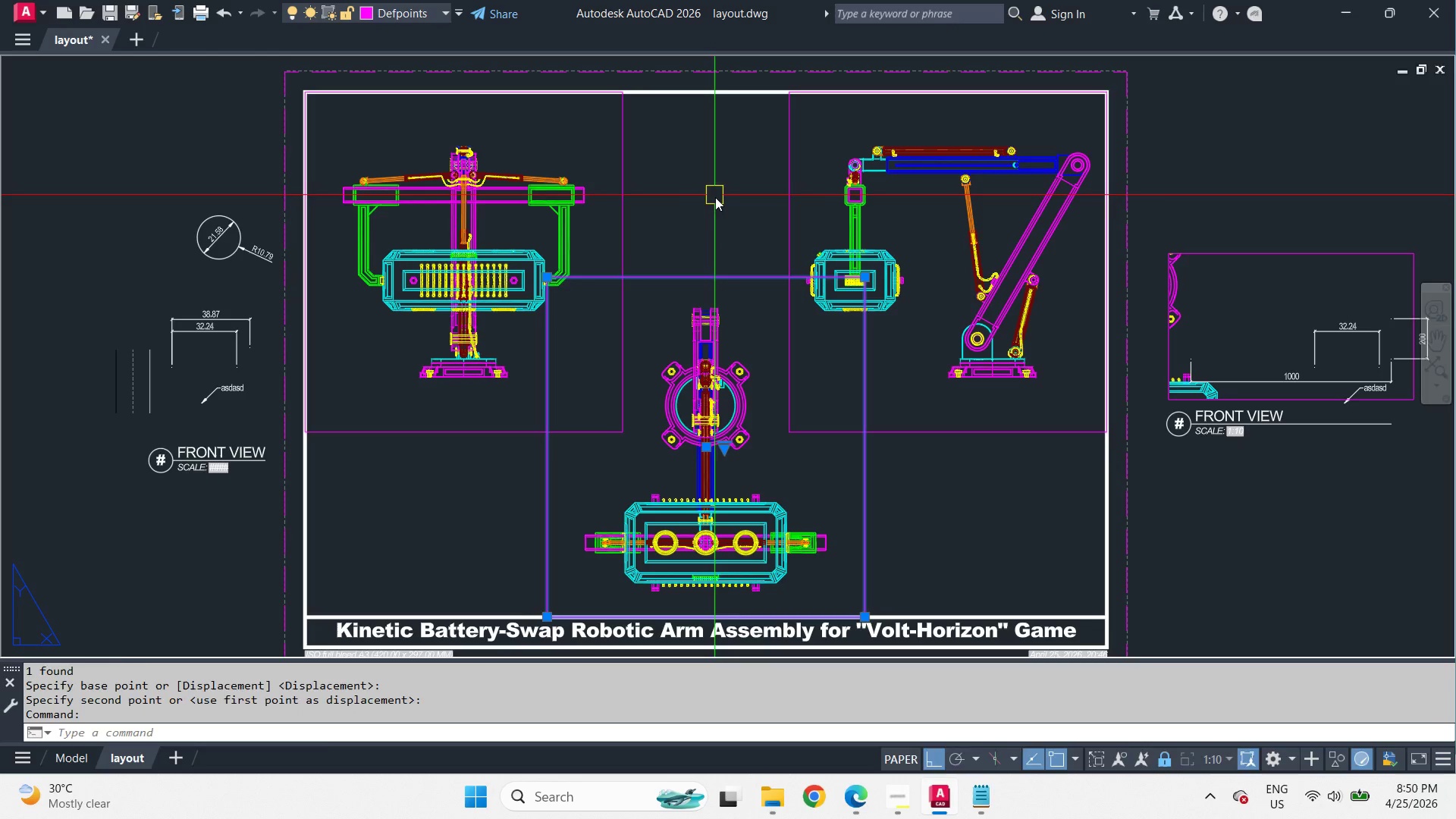 
key(Space)
 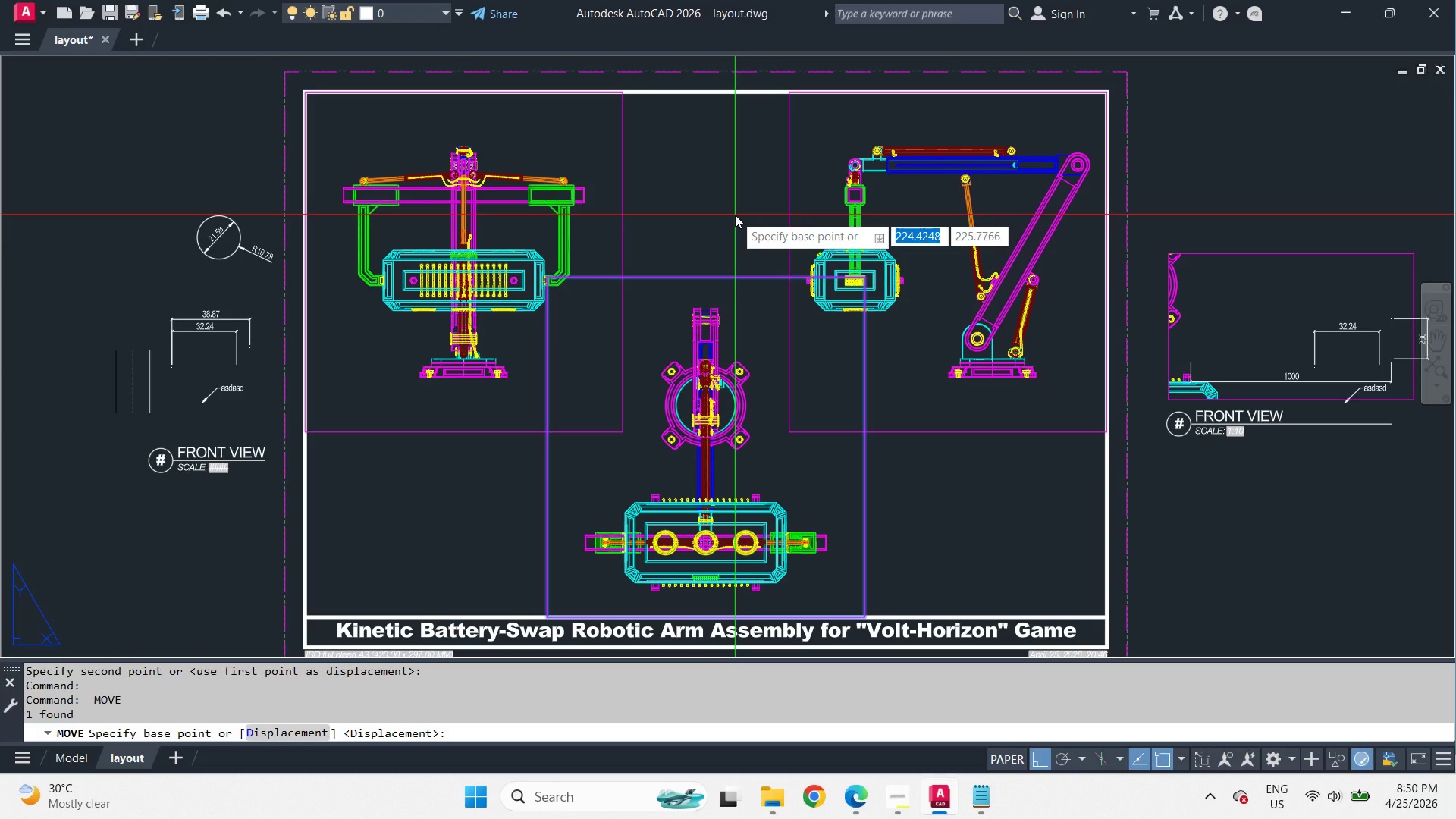 
left_click([735, 215])
 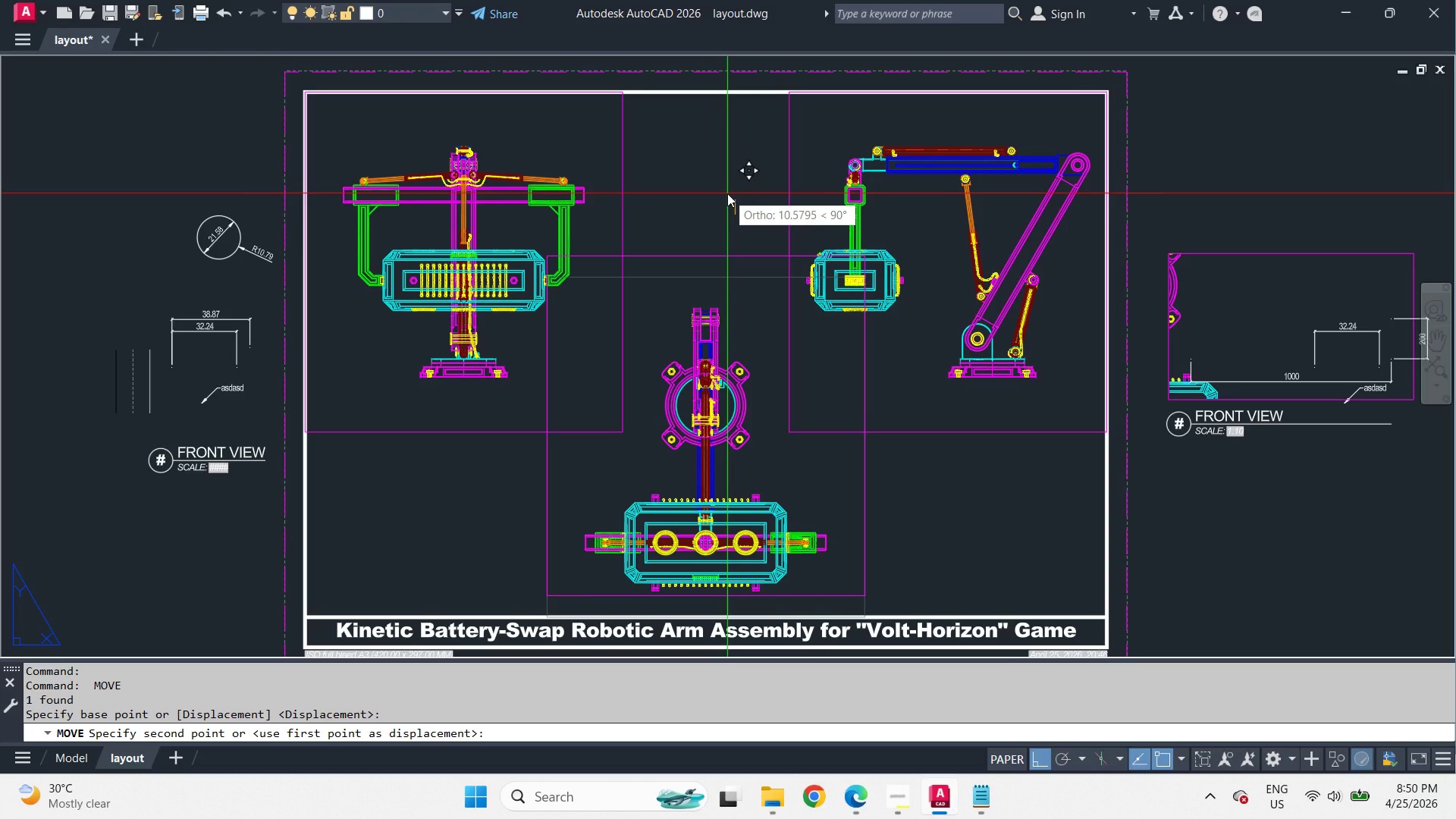 
key(Numpad1)
 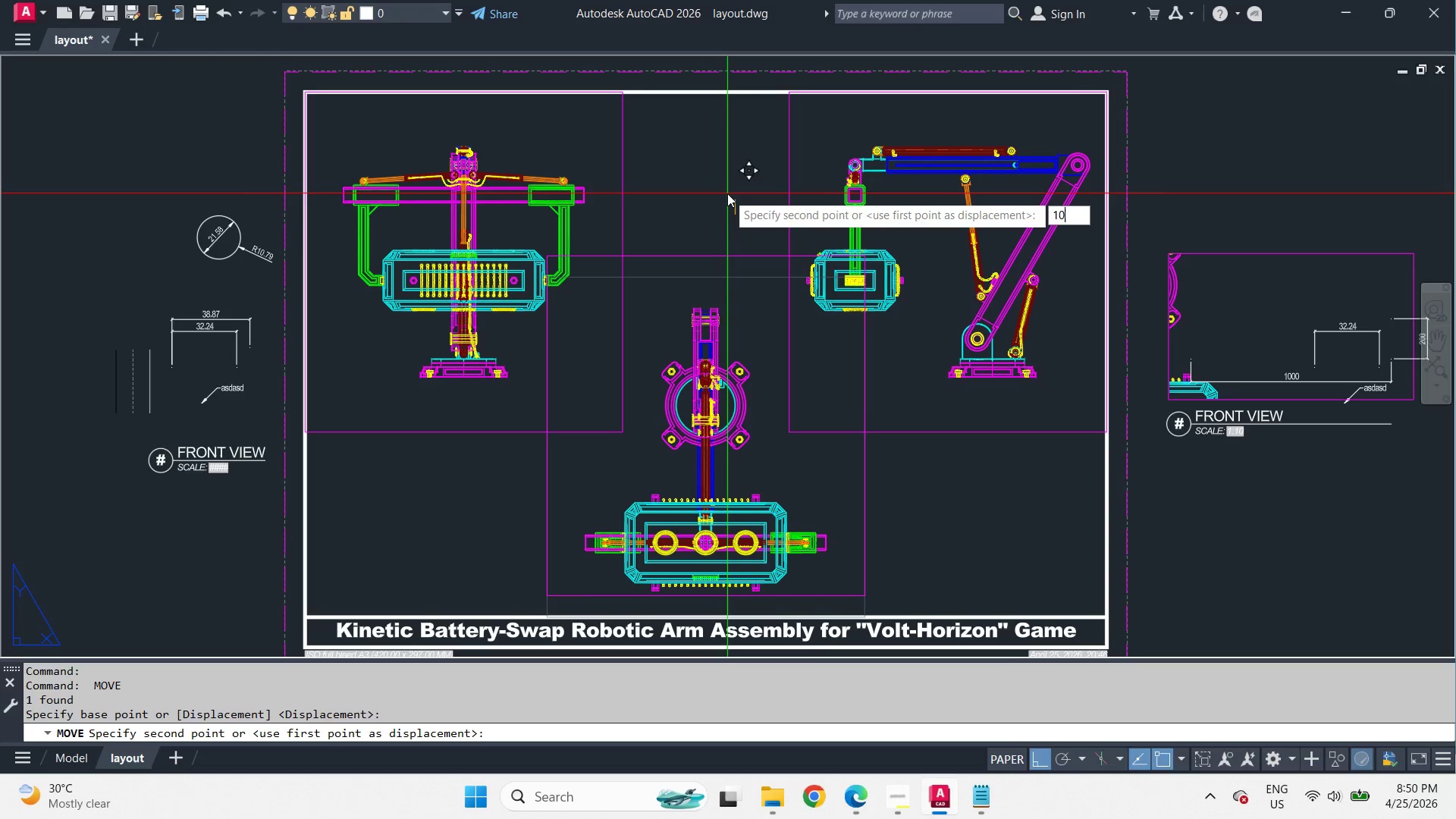 
key(Numpad0)
 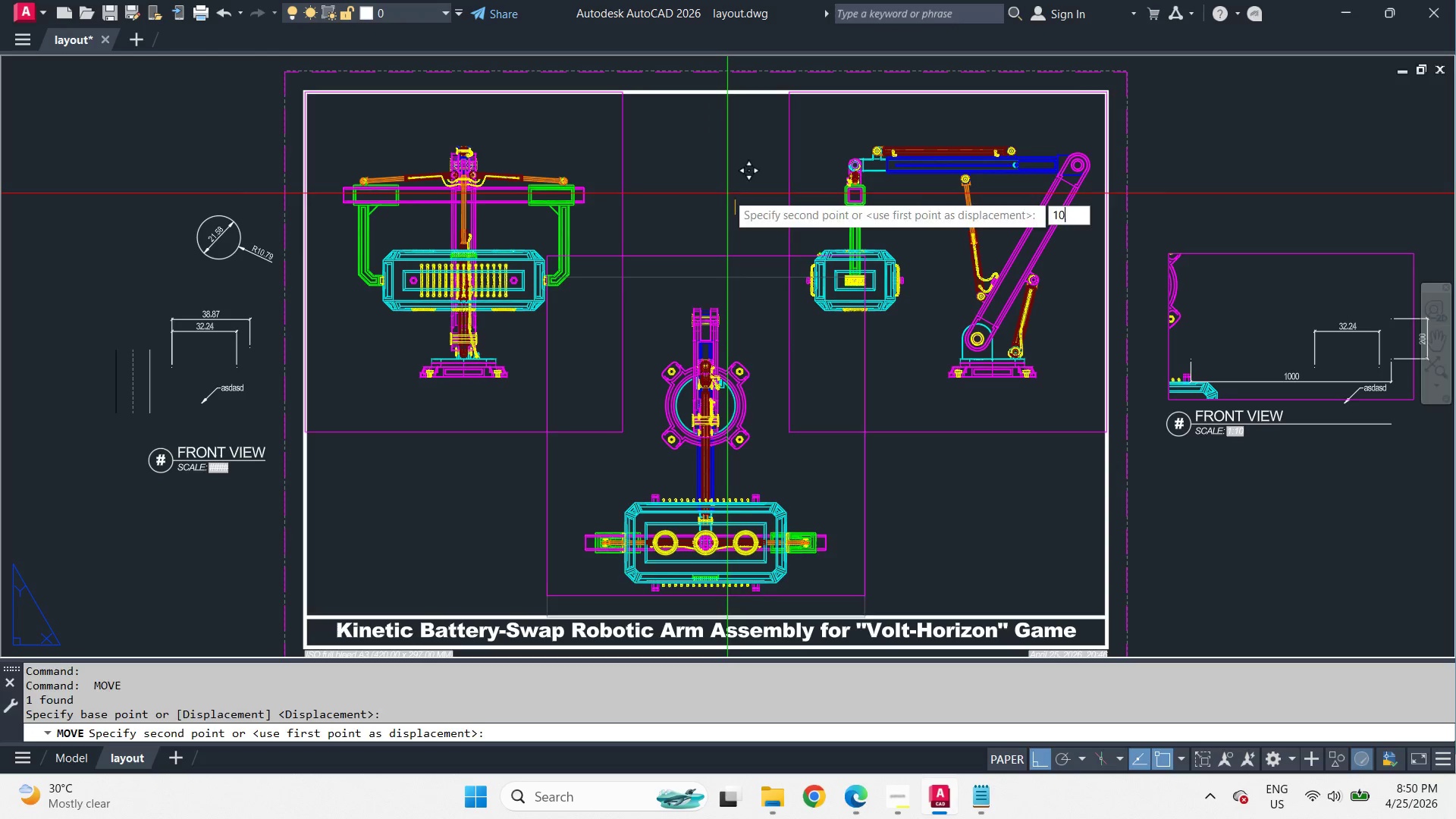 
key(Space)
 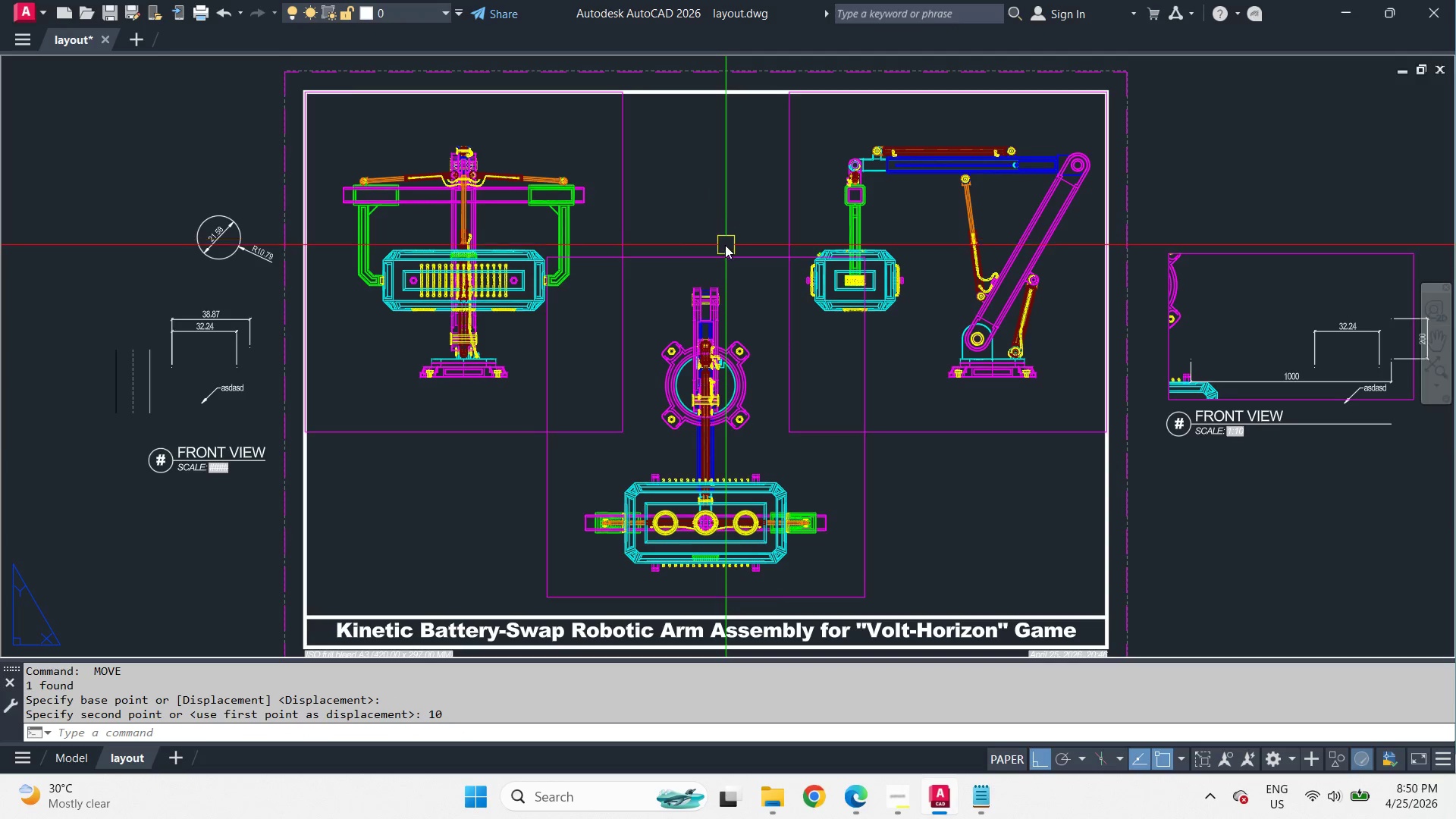 
left_click([725, 251])
 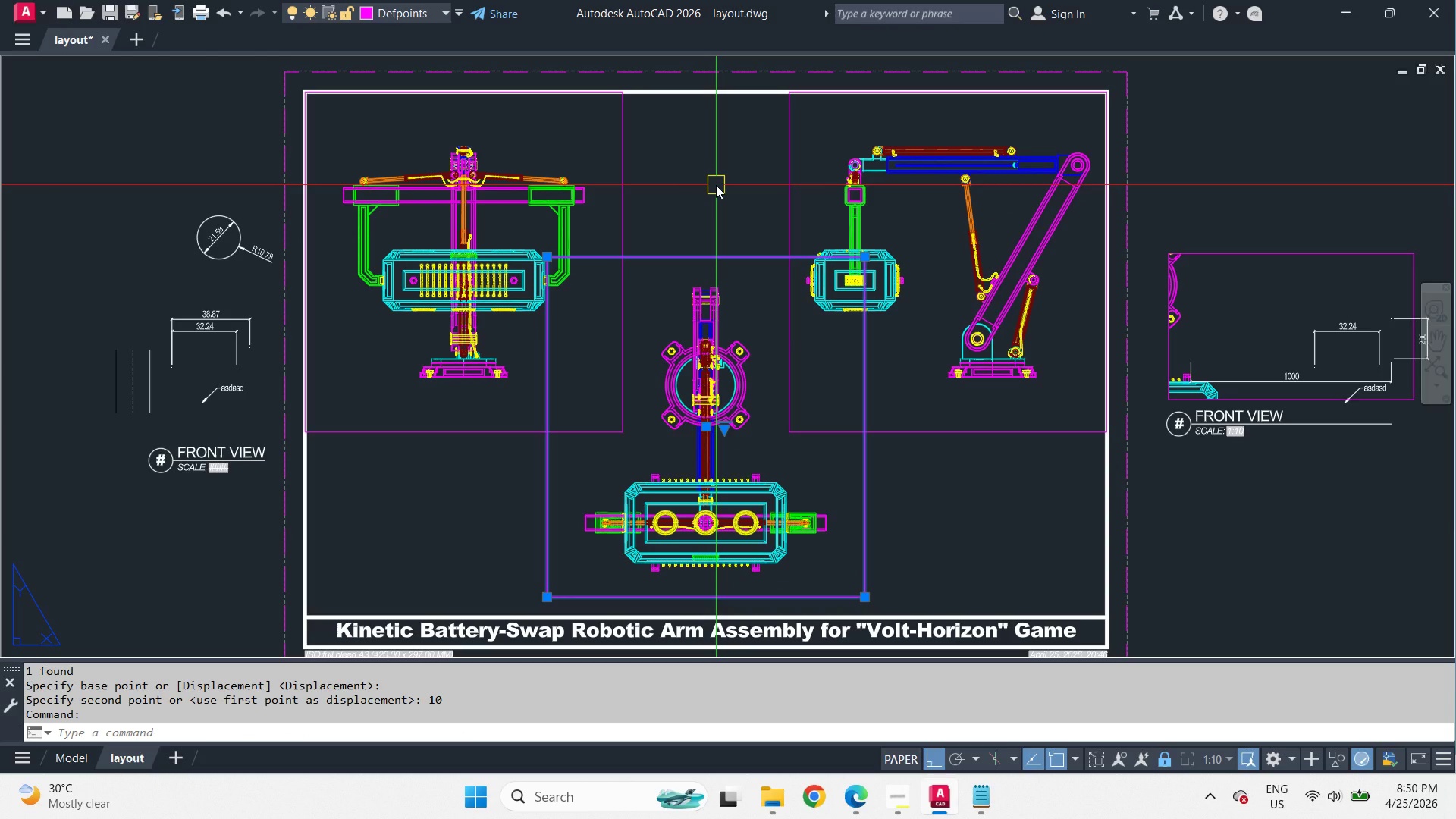 
type(m )
key(Escape)
type(pre )
 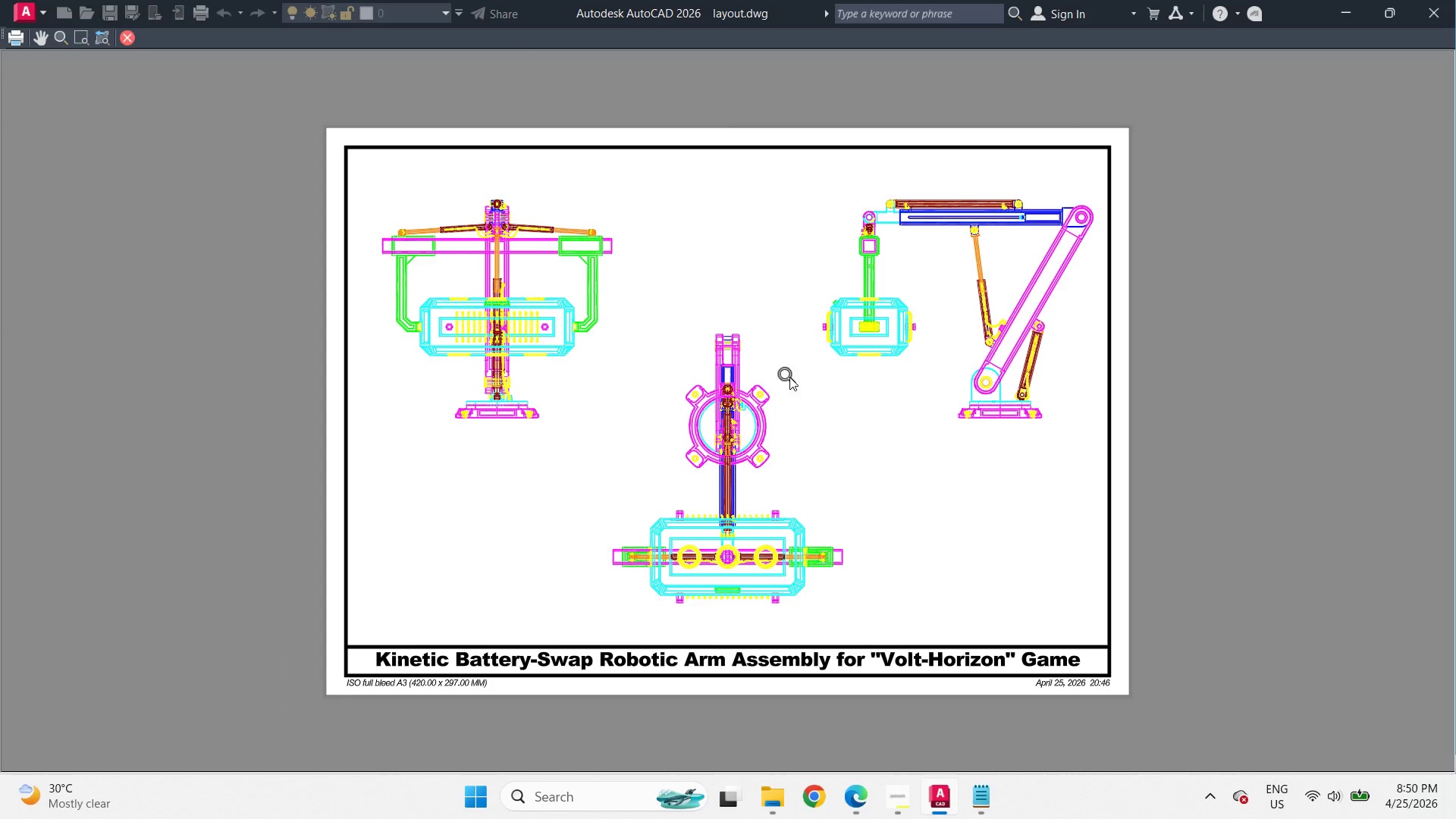 
scroll: coordinate [790, 384], scroll_direction: up, amount: 1.0
 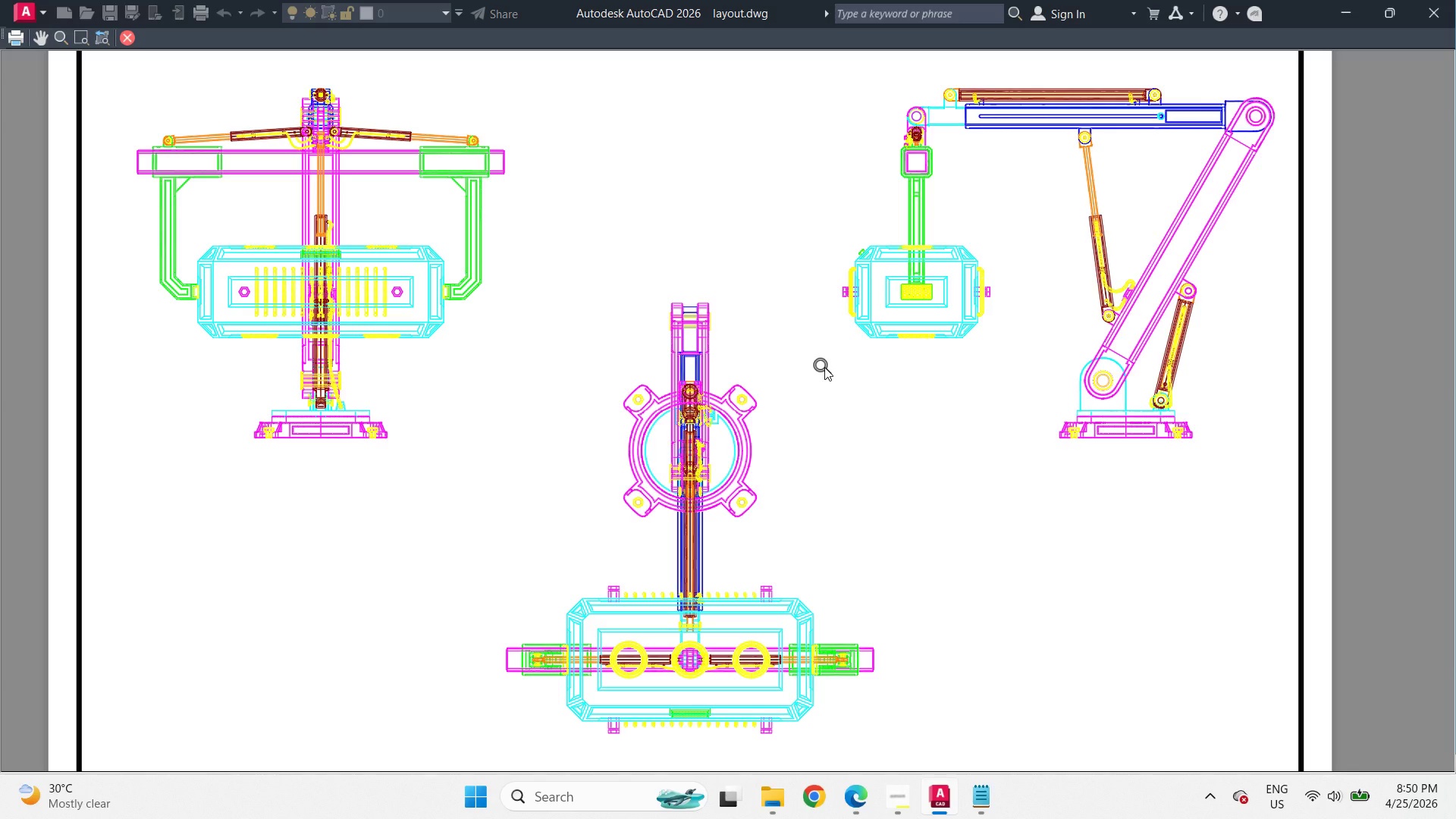 
key(Escape)
 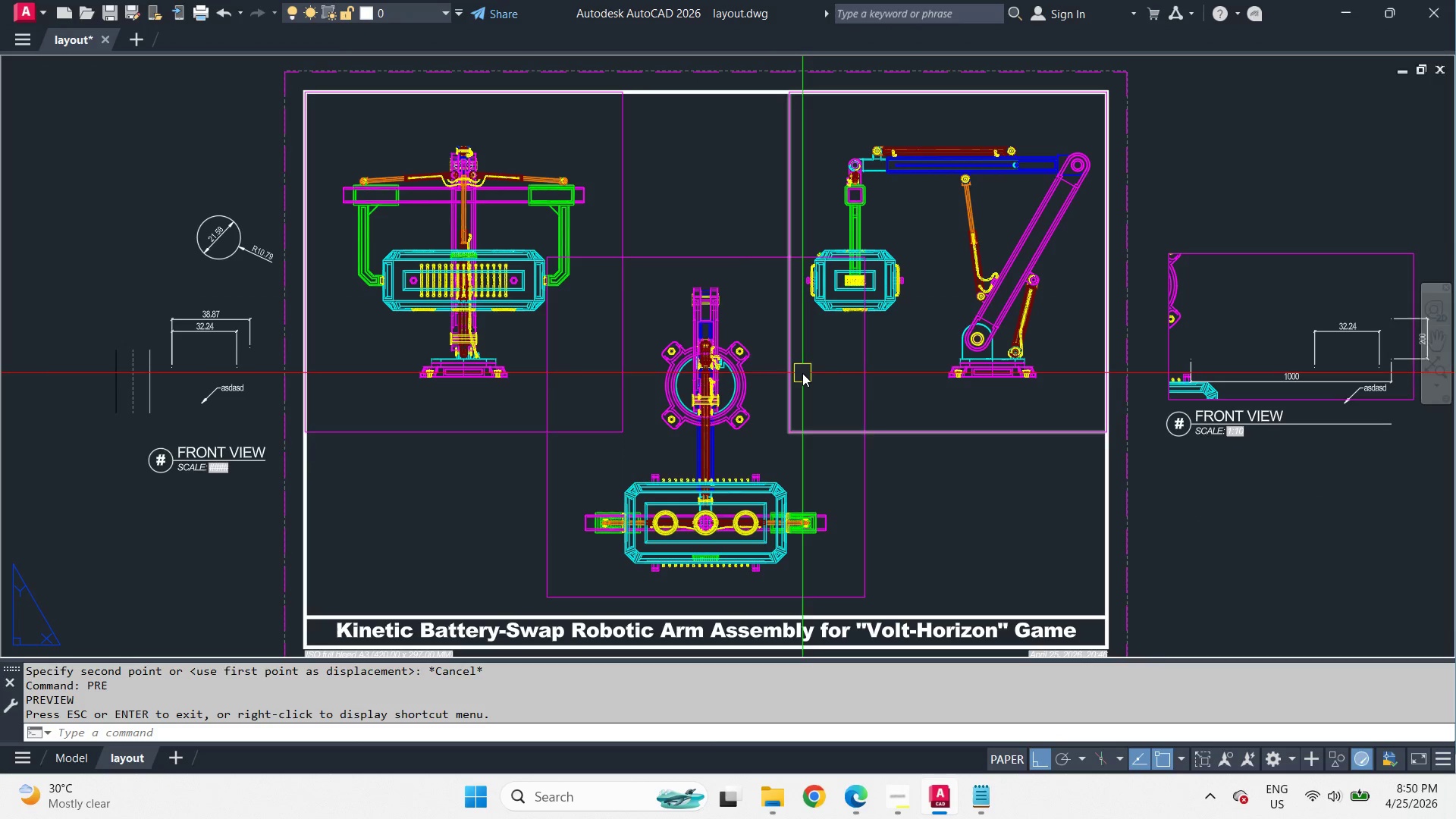 
left_click([821, 390])
 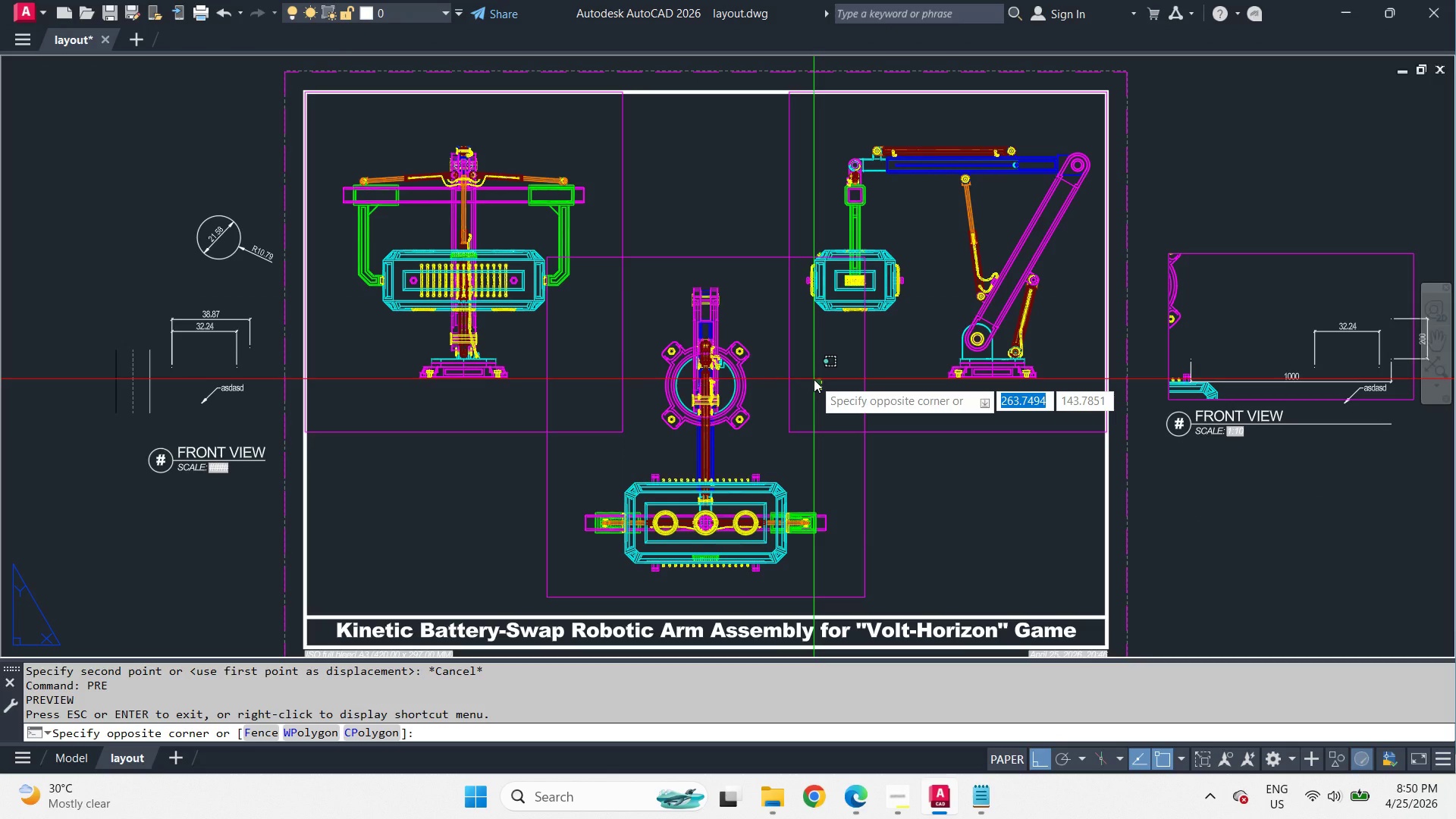 
wait(19.02)
 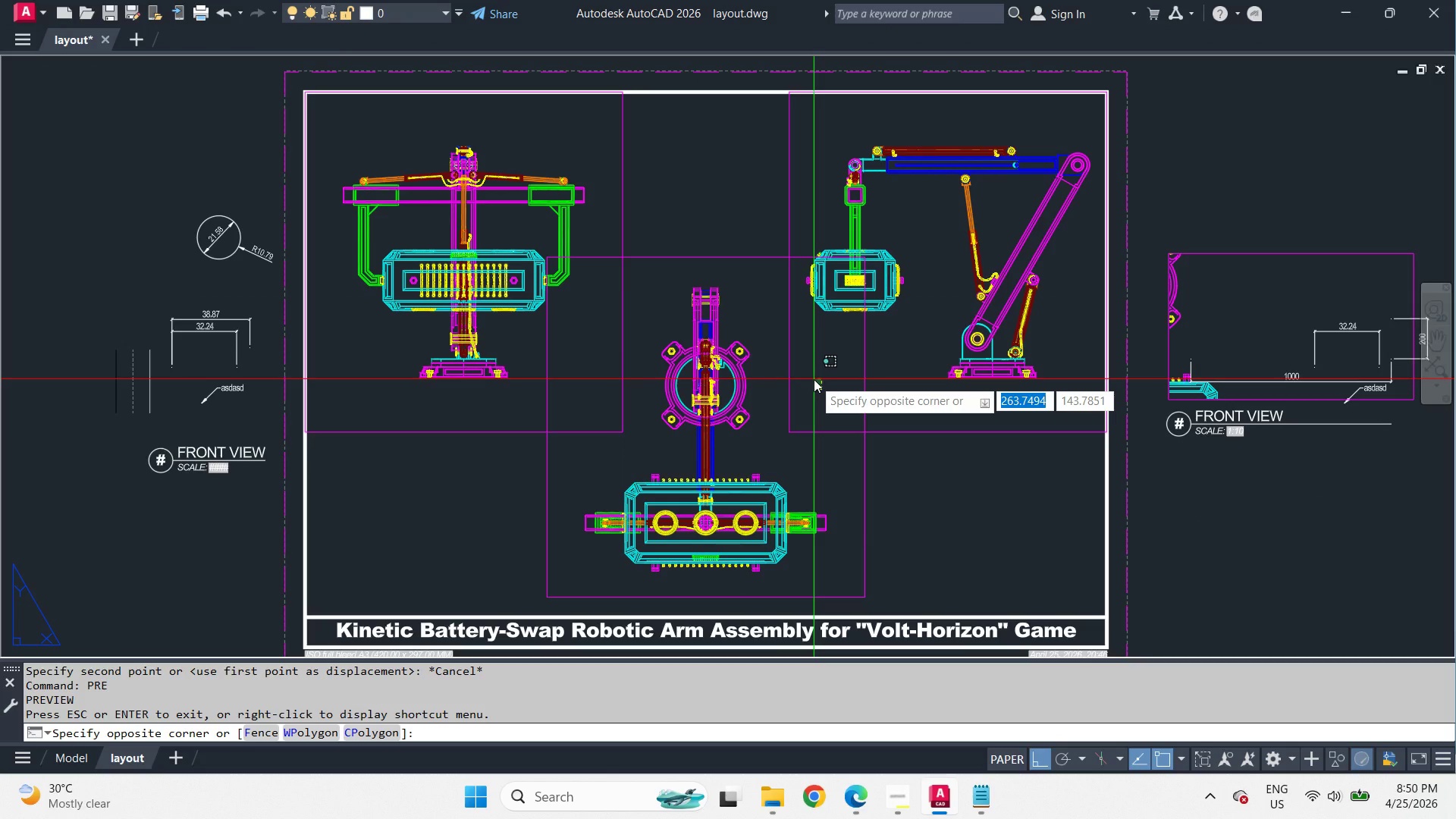 
key(Escape)
 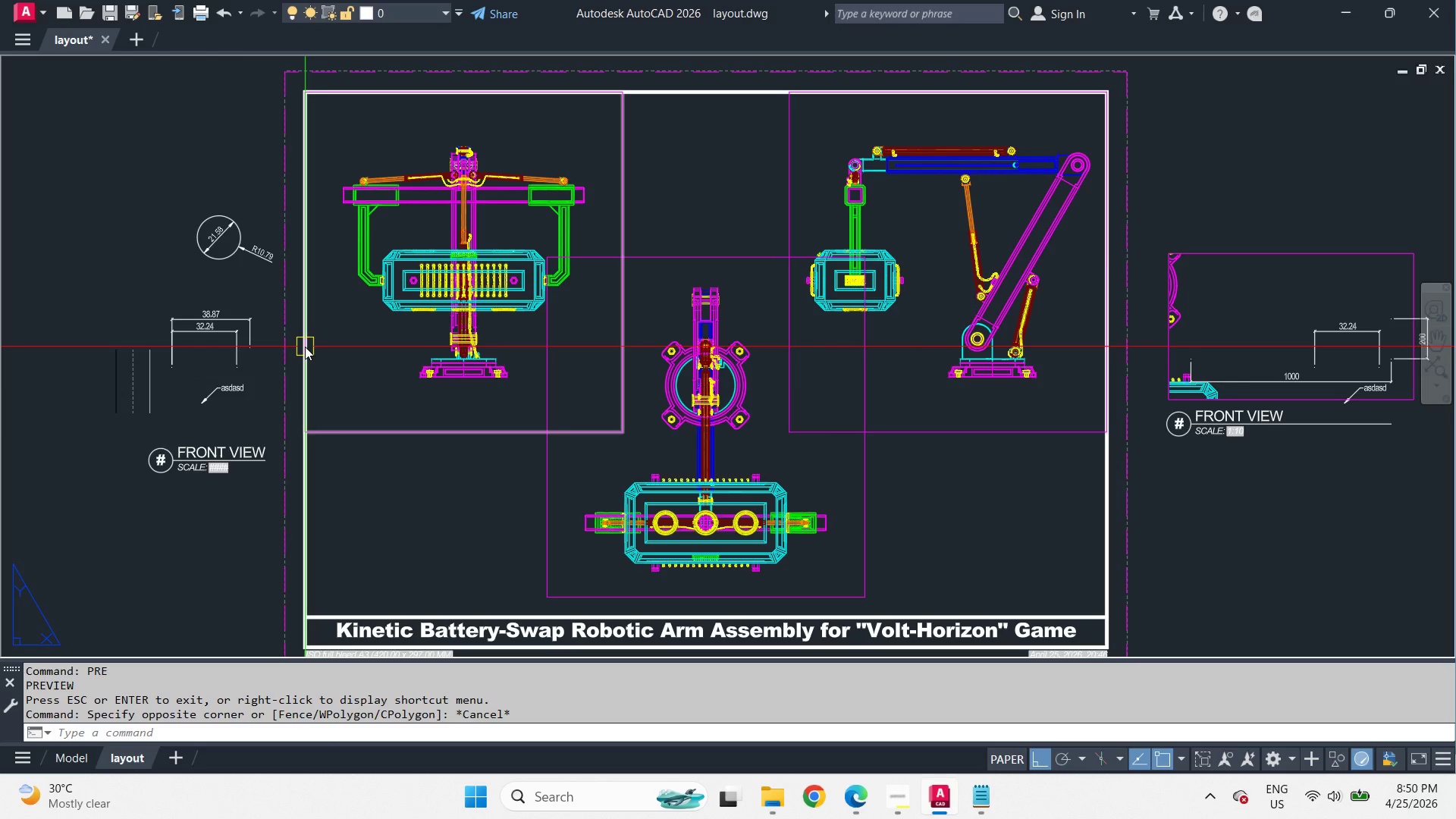 
scroll: coordinate [420, 409], scroll_direction: up, amount: 2.0
 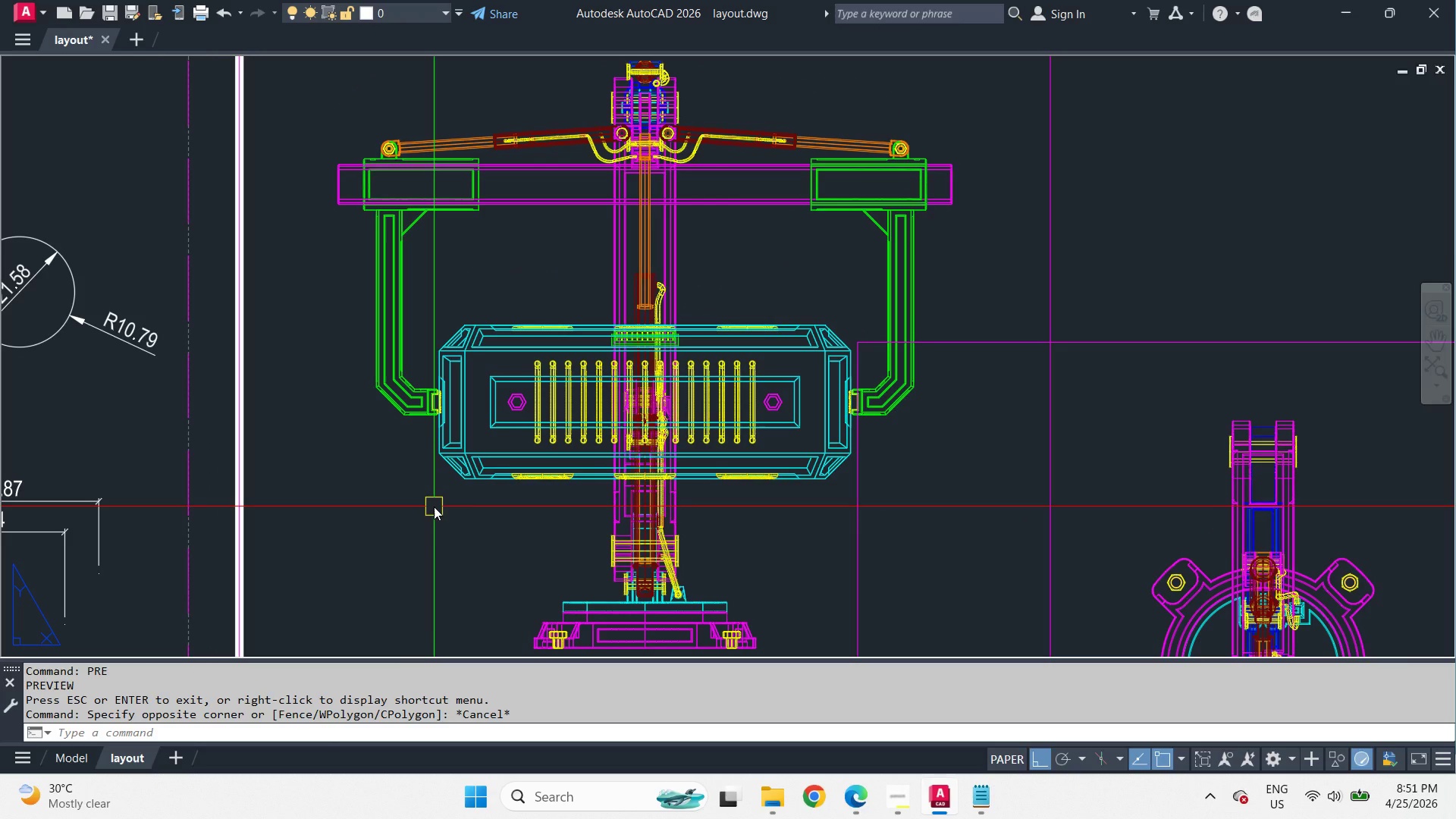 
wait(16.64)
 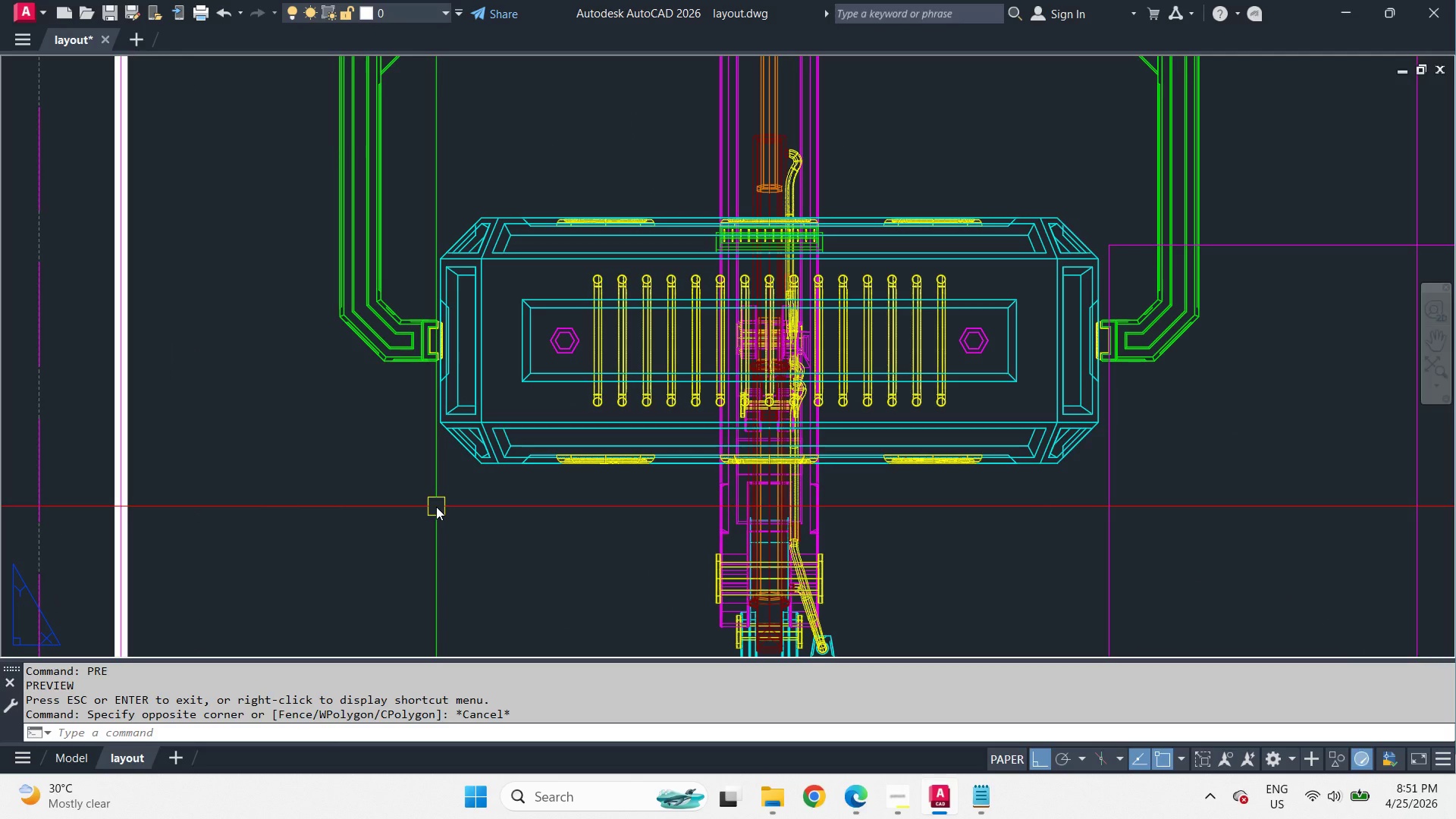 
key(D)
 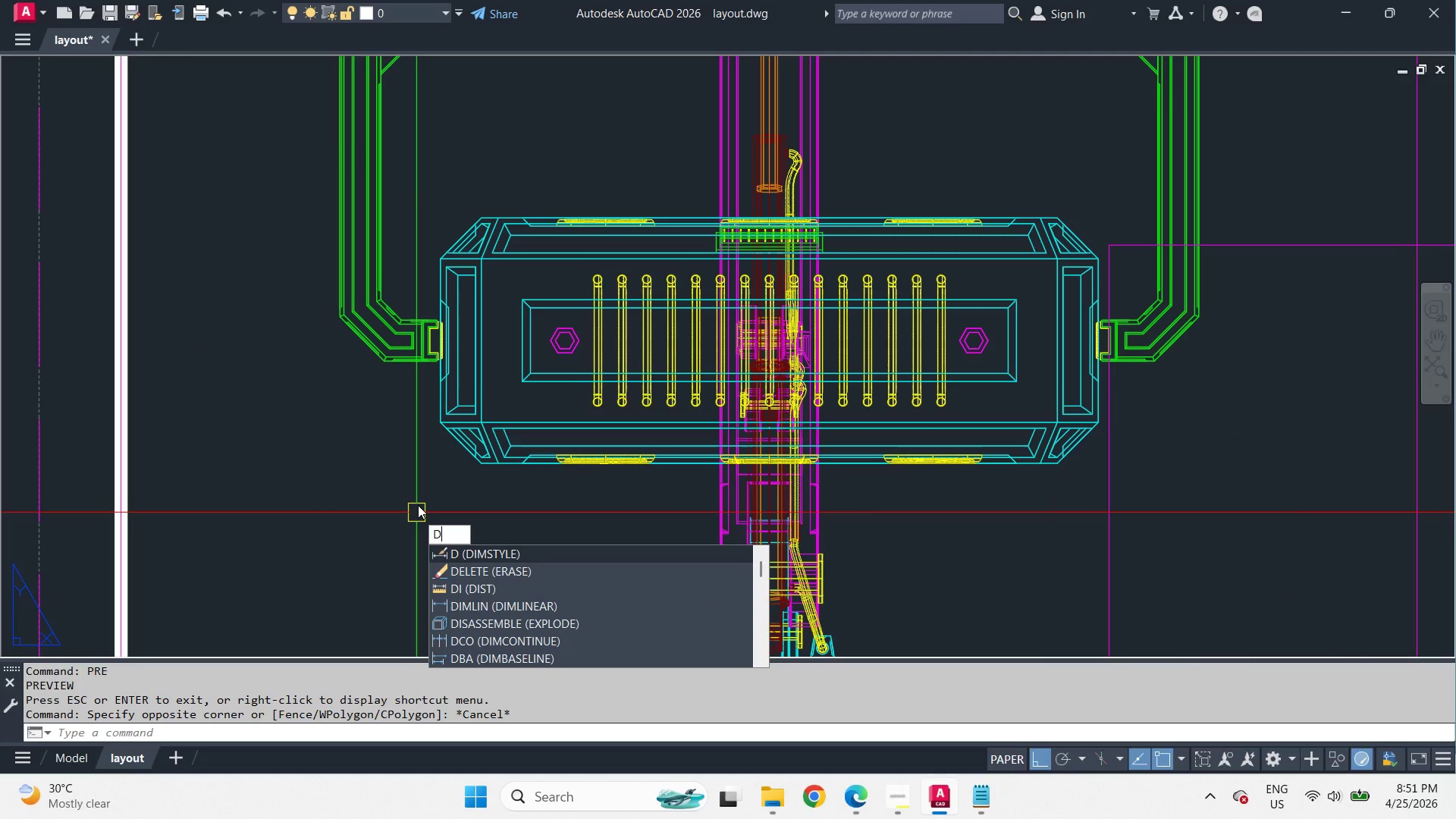 
scroll: coordinate [435, 507], scroll_direction: up, amount: 1.0
 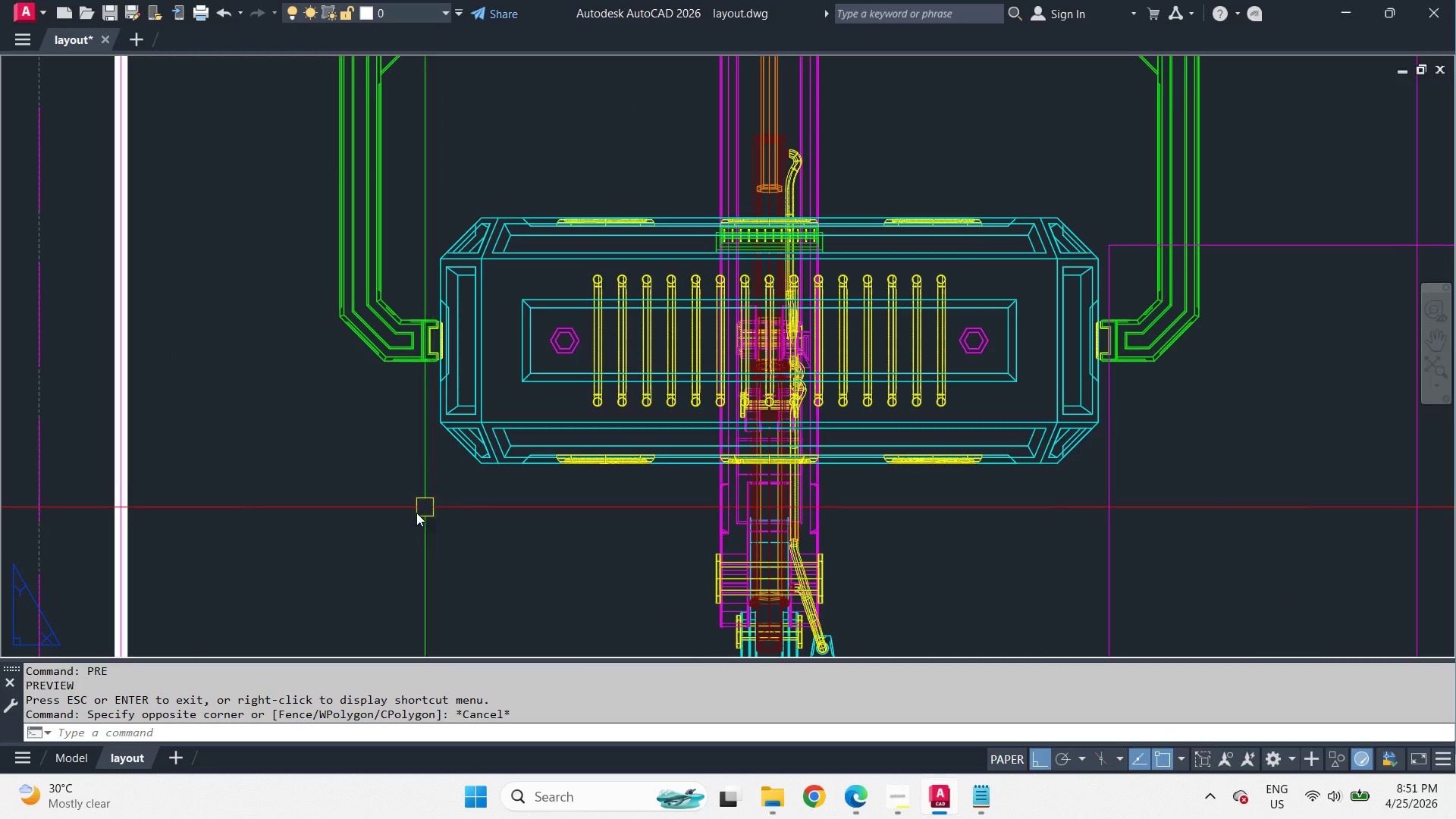 
key(L)
 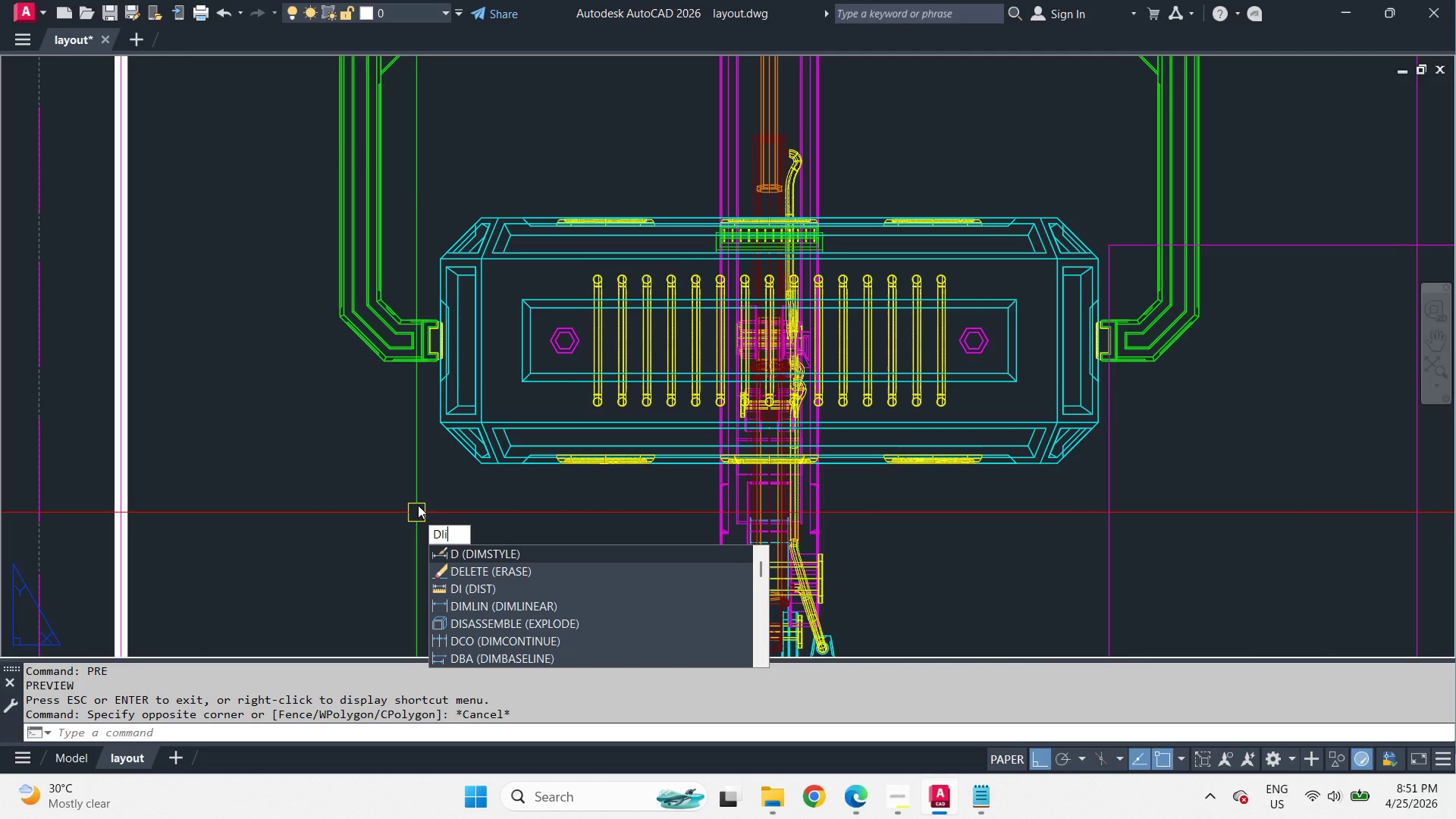 
key(I)
 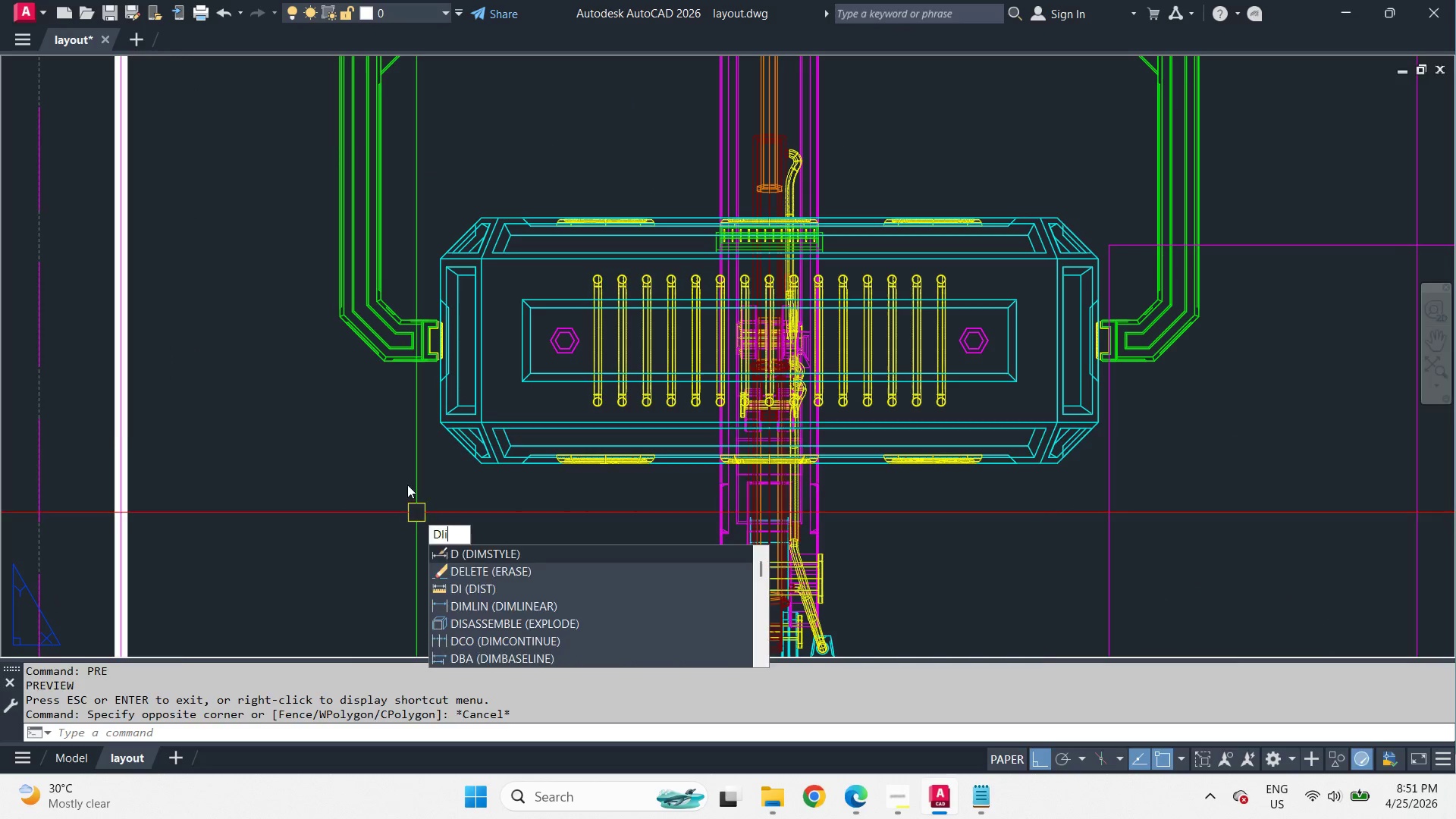 
key(Space)
 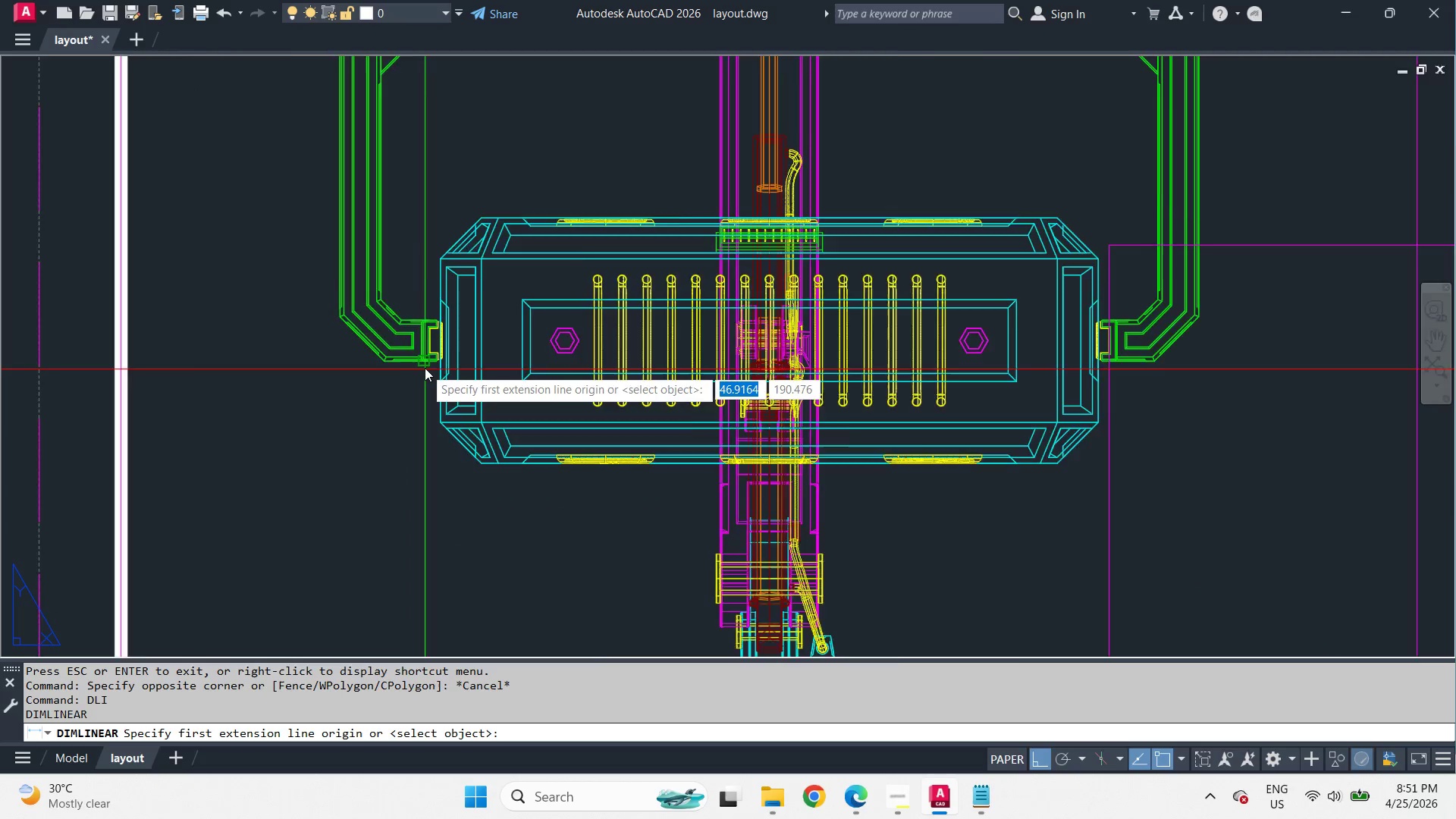 
scroll: coordinate [504, 344], scroll_direction: up, amount: 5.0
 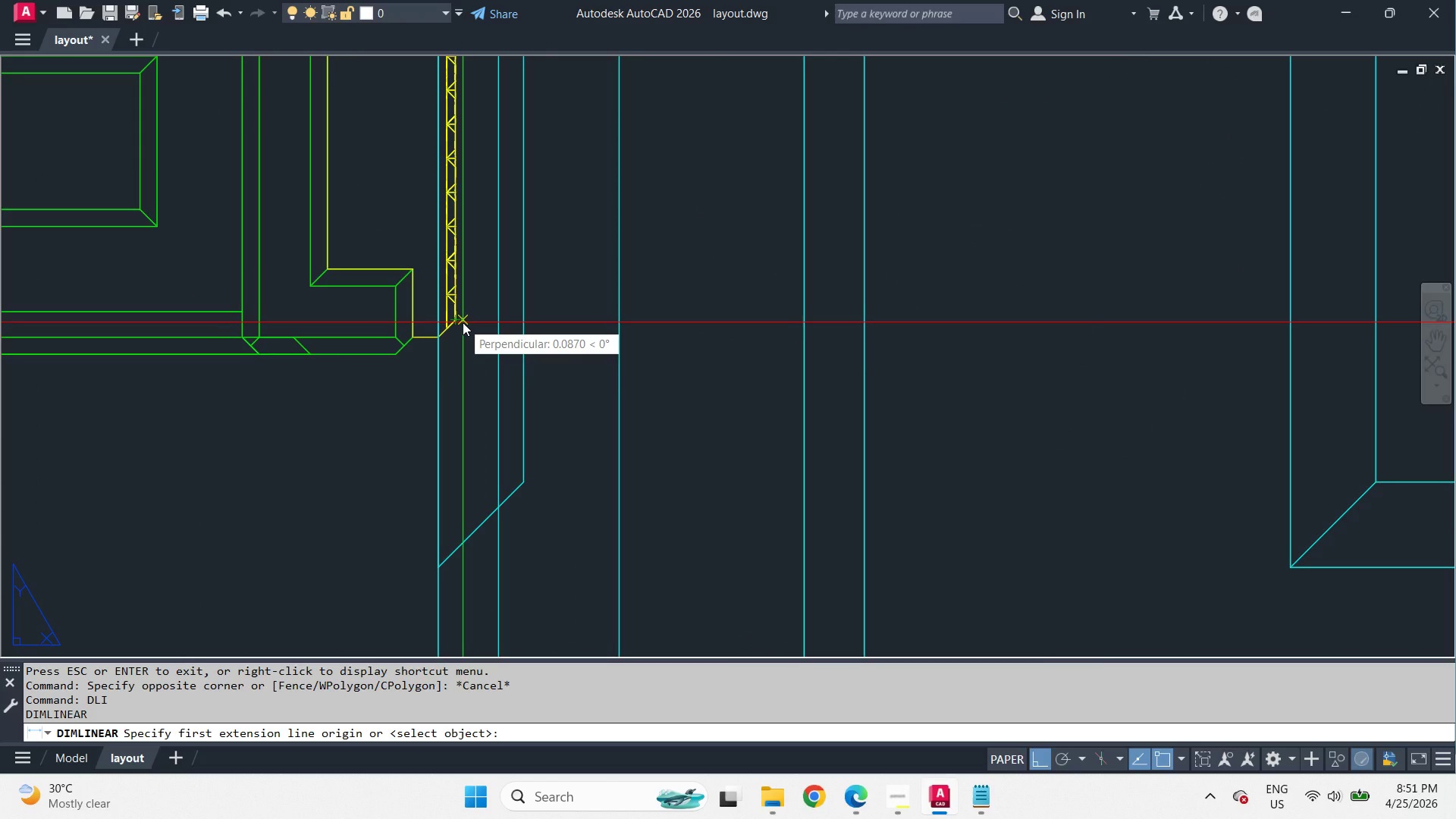 
type(end )
 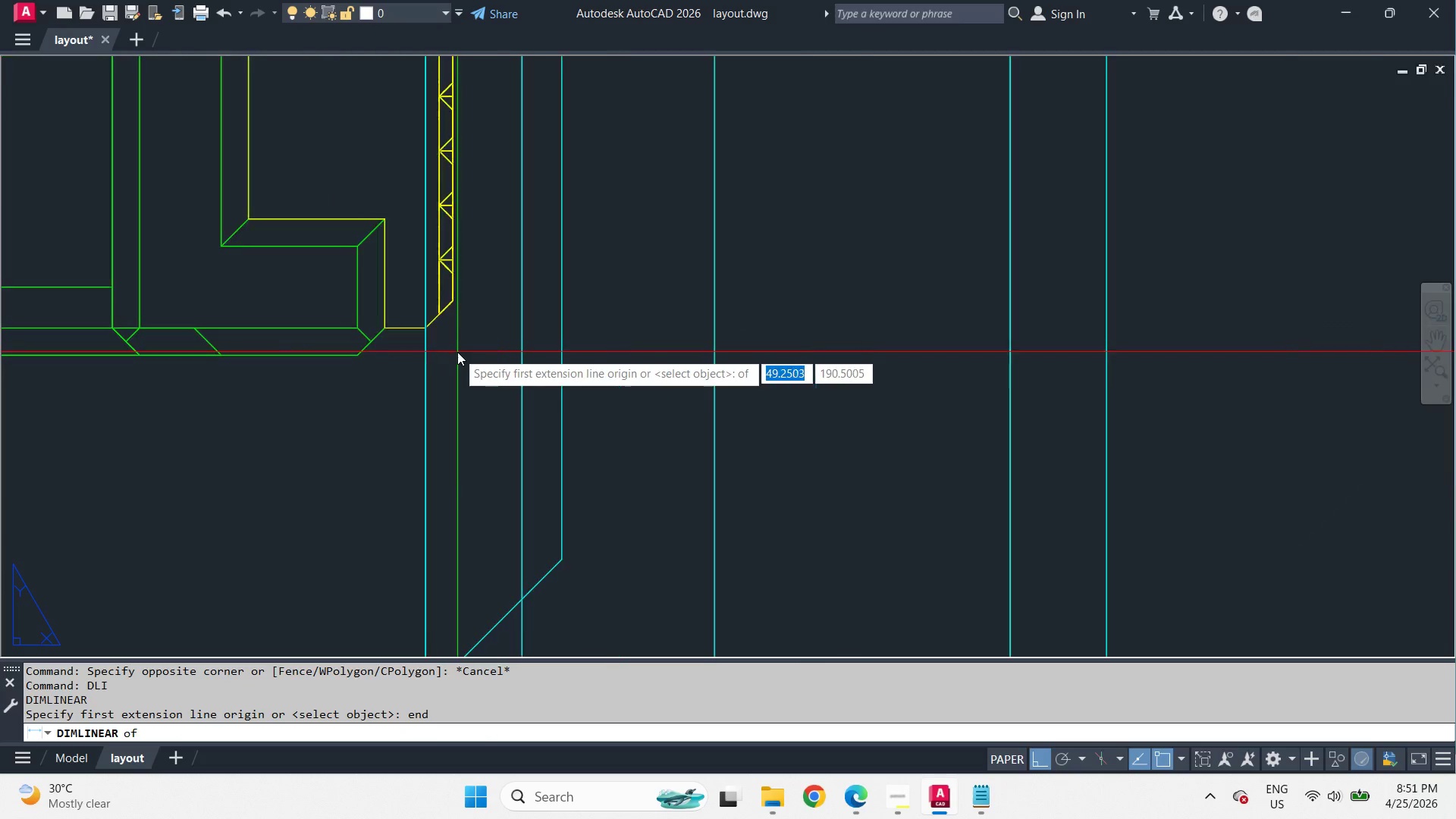 
scroll: coordinate [458, 352], scroll_direction: up, amount: 1.0
 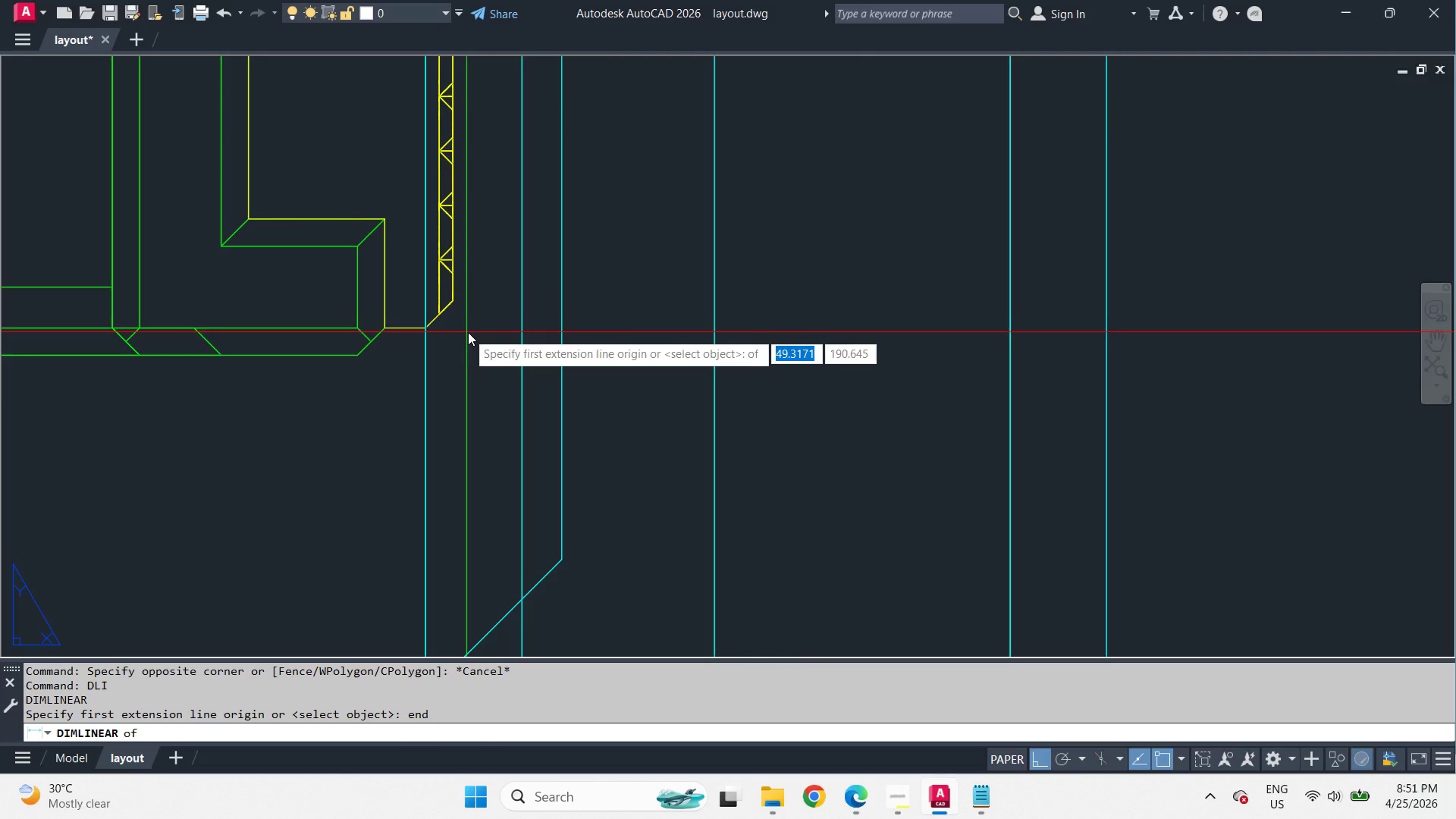 
scroll: coordinate [479, 361], scroll_direction: down, amount: 4.0
 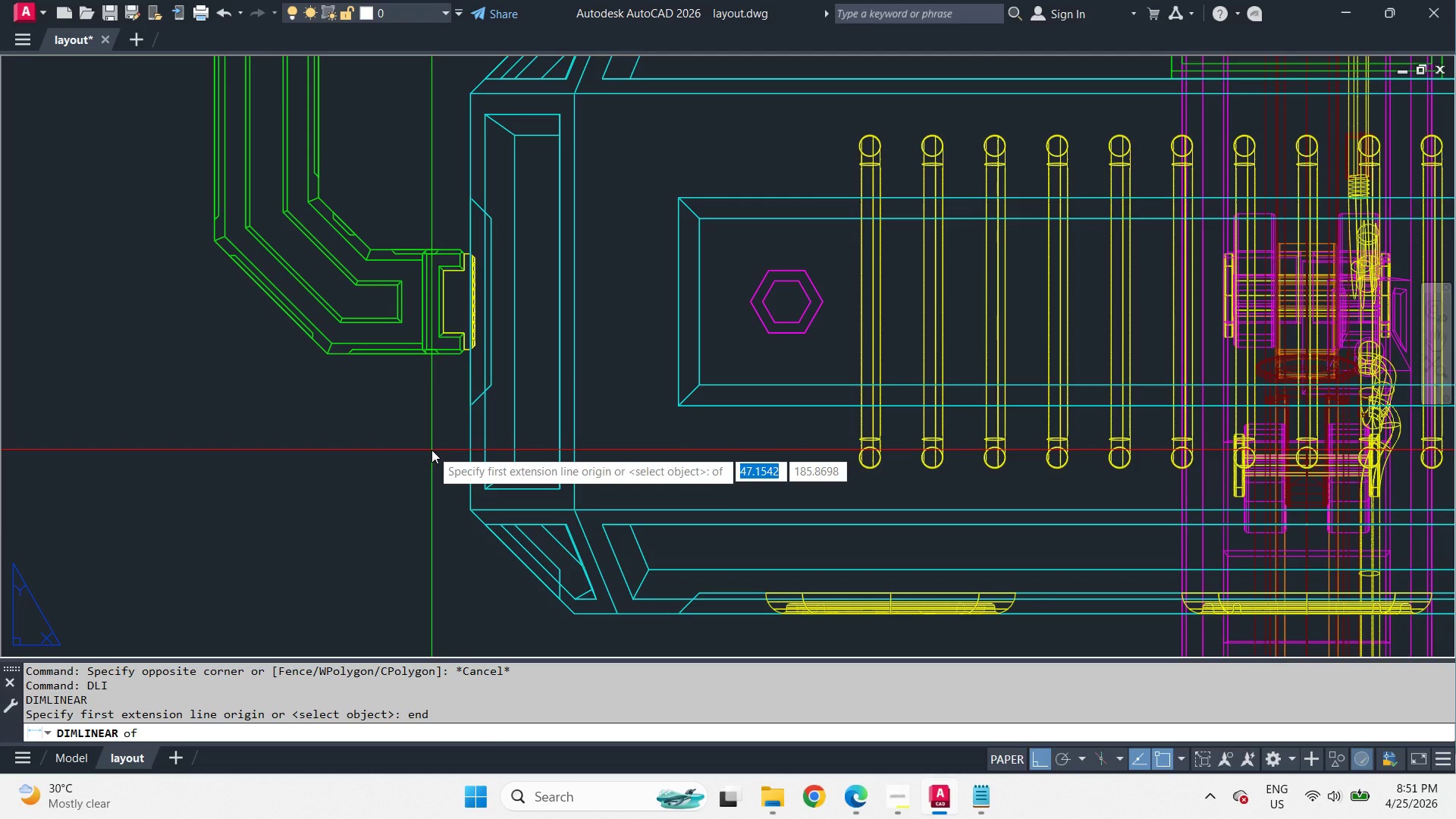 
key(Escape)
 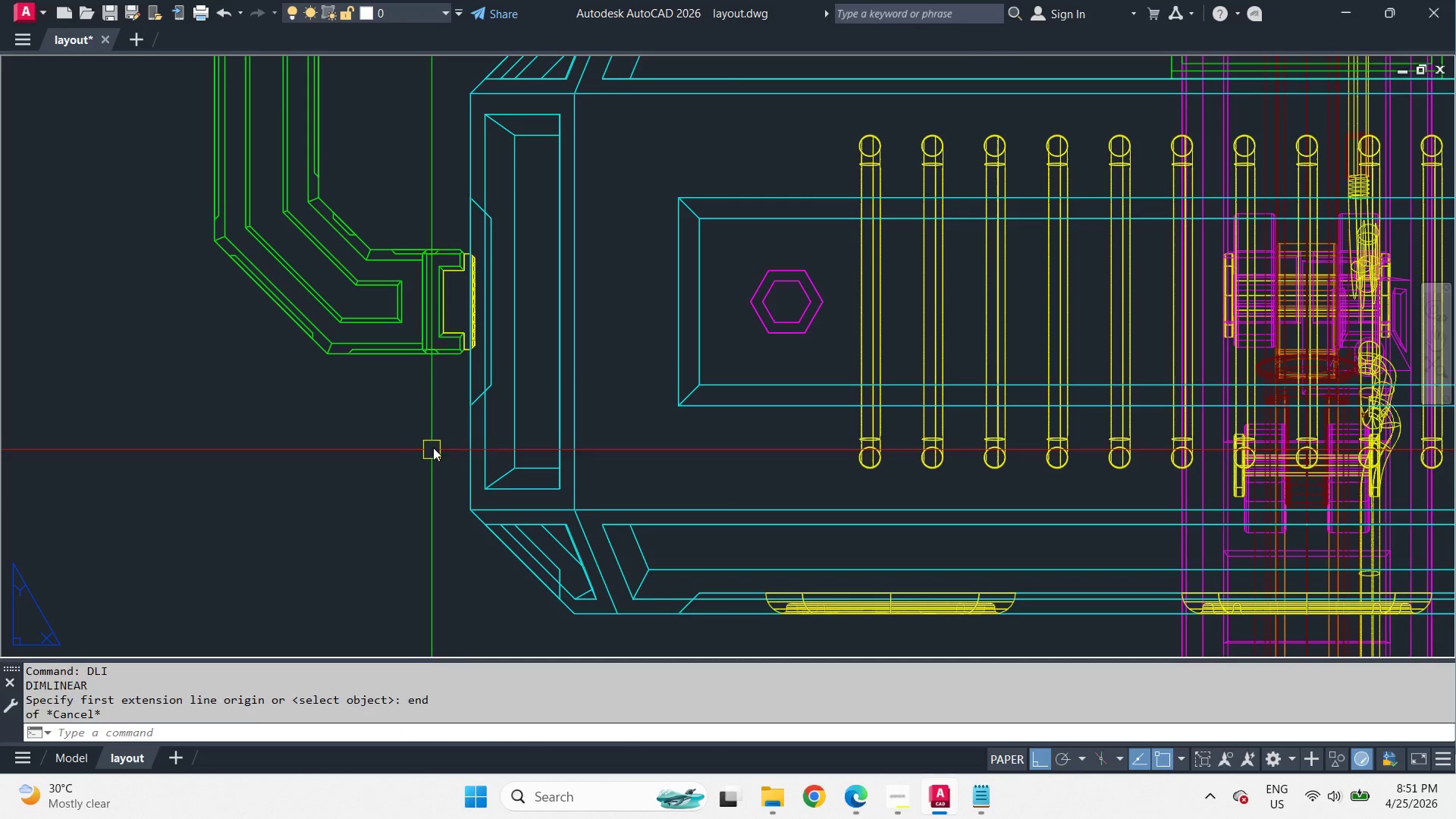 
key(Escape)
 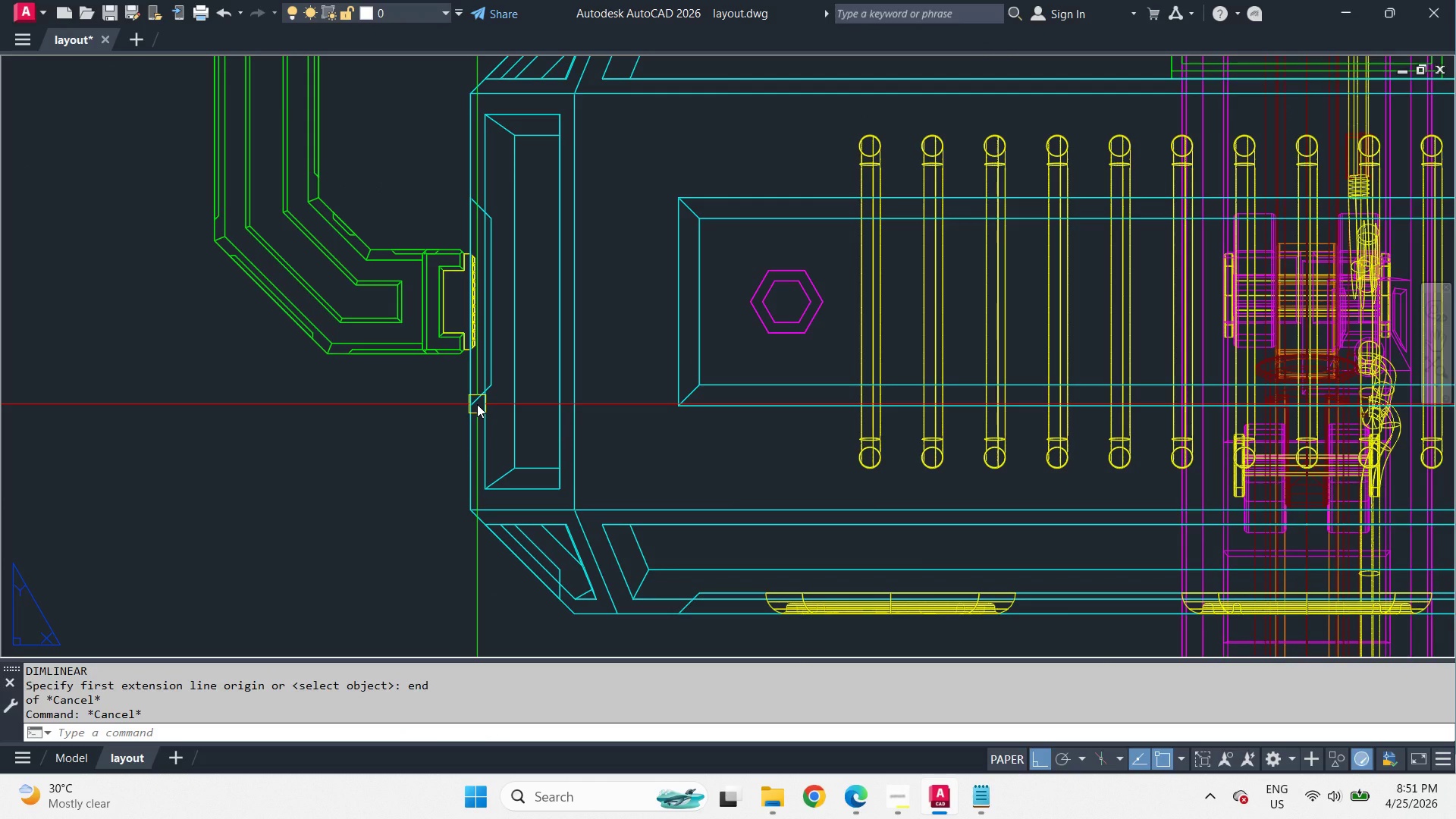 
left_click([477, 404])
 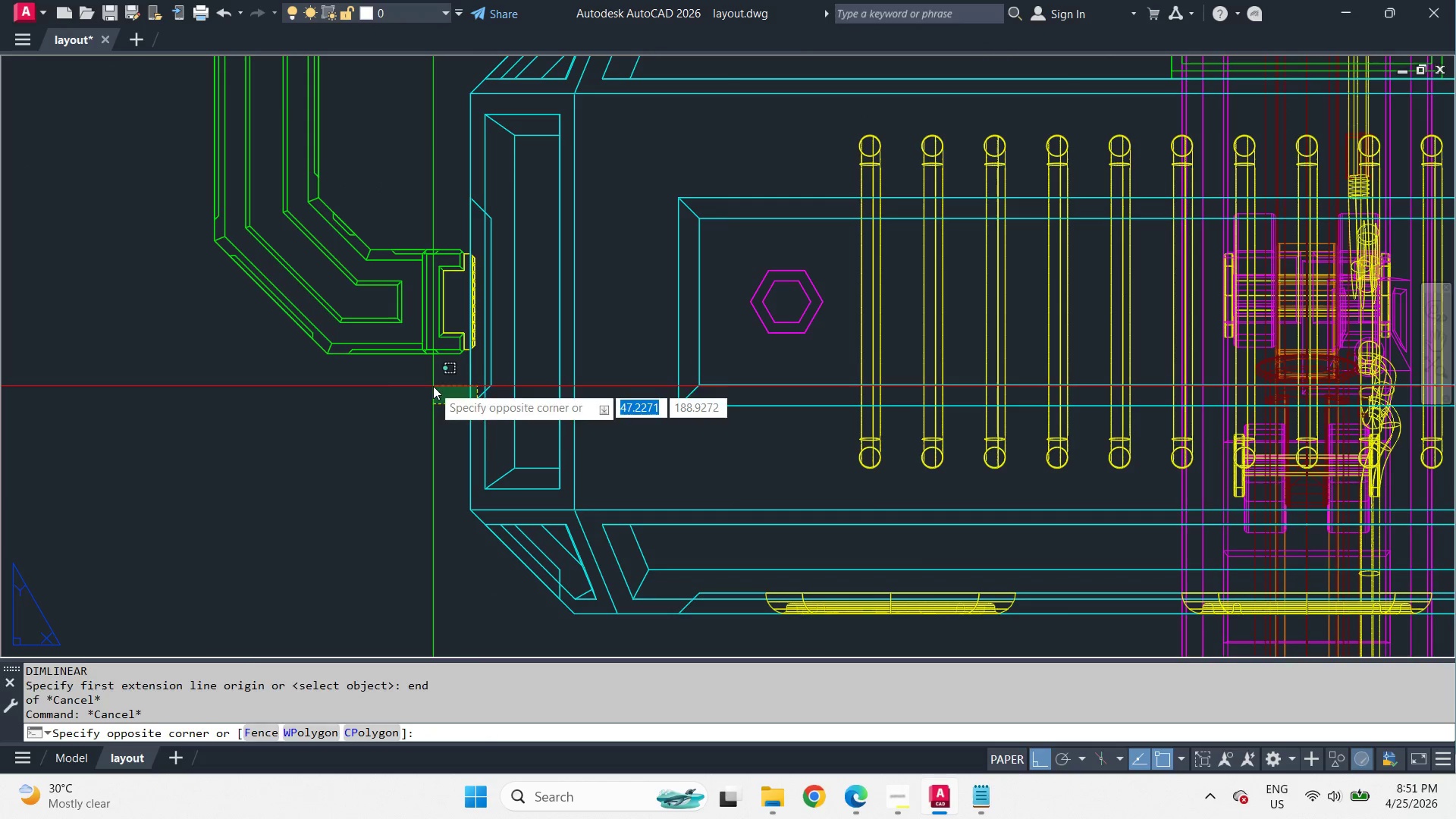 
left_click([433, 386])
 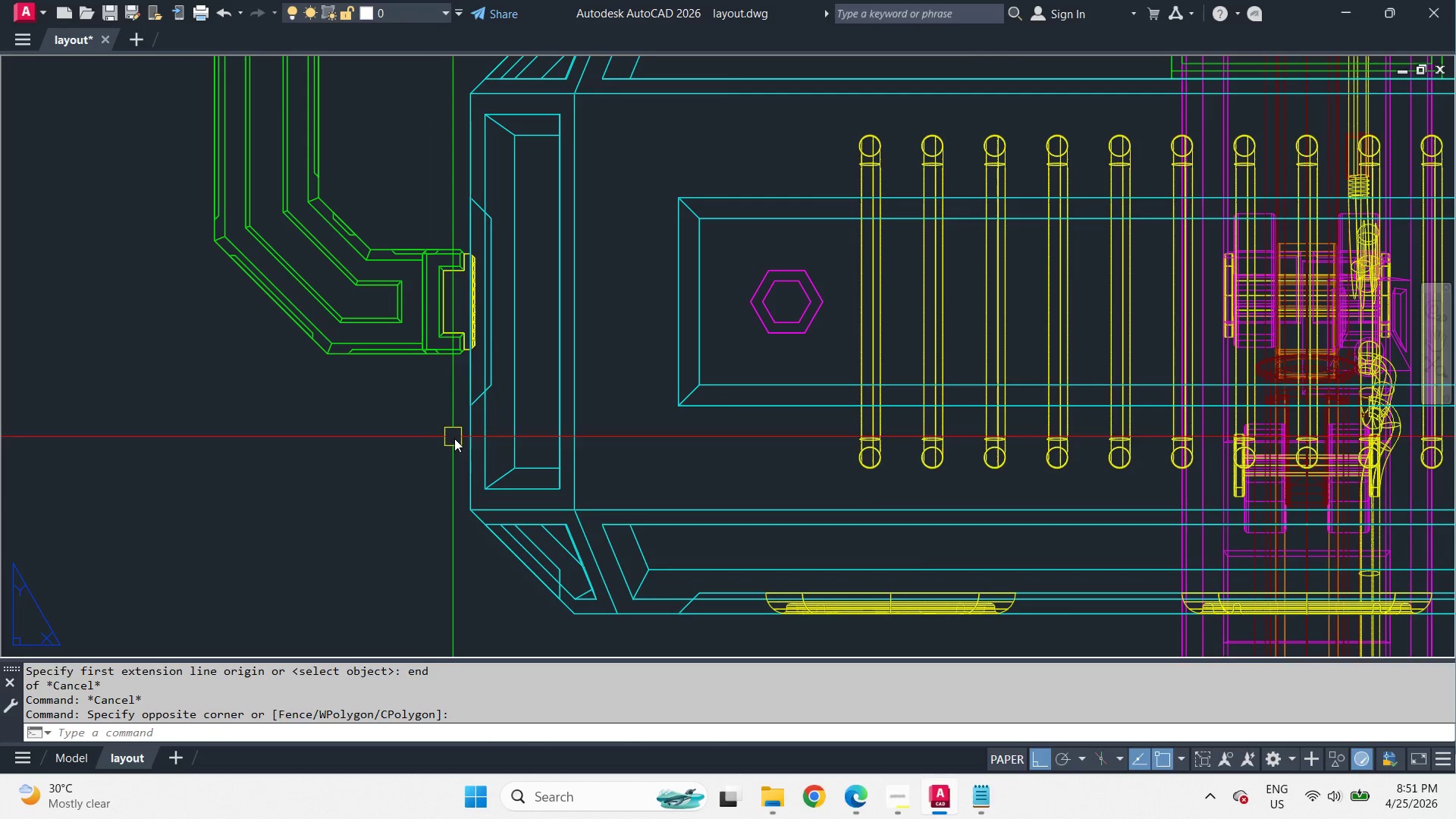 
scroll: coordinate [635, 356], scroll_direction: down, amount: 3.0
 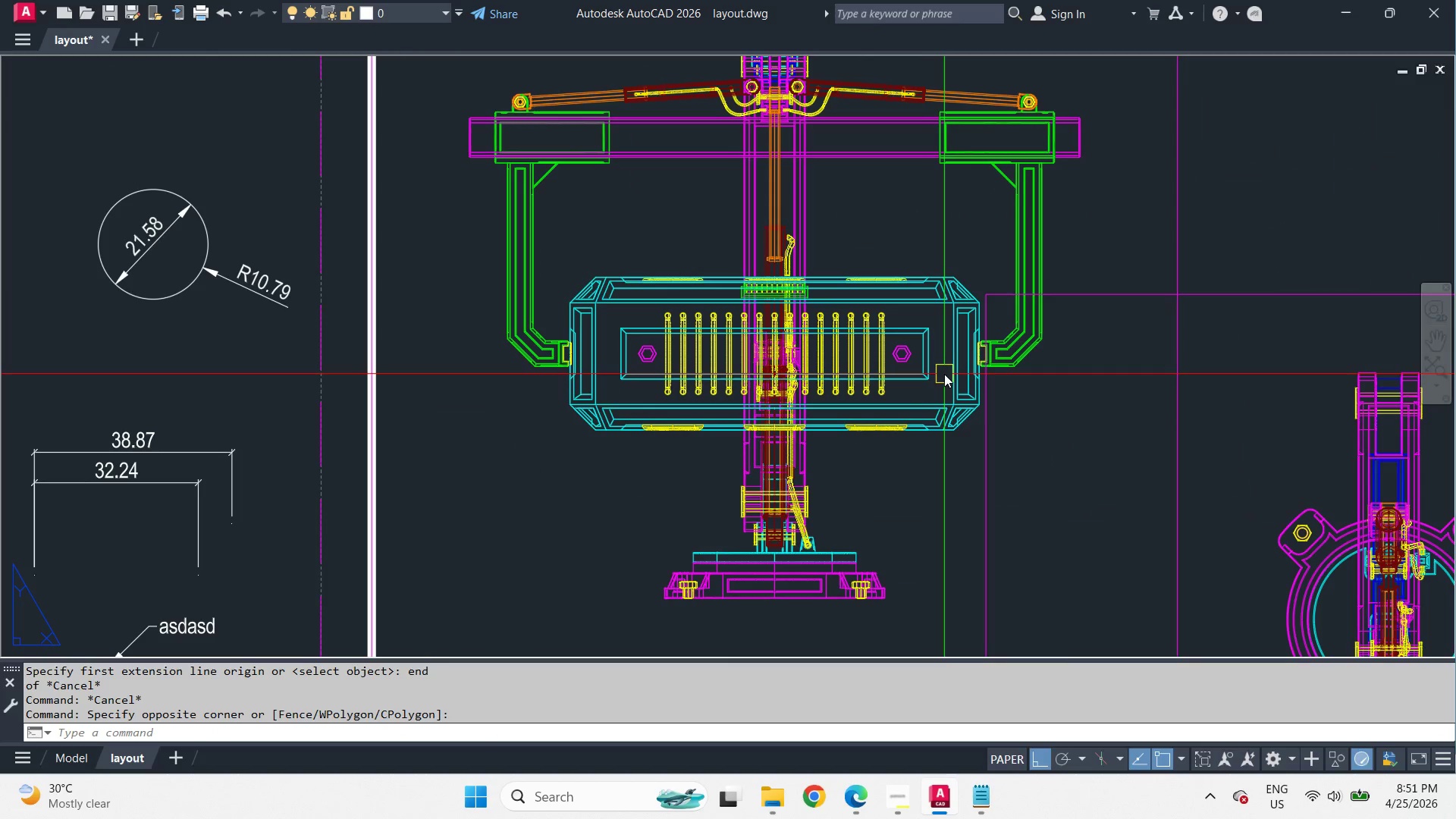 
scroll: coordinate [1065, 362], scroll_direction: up, amount: 2.0
 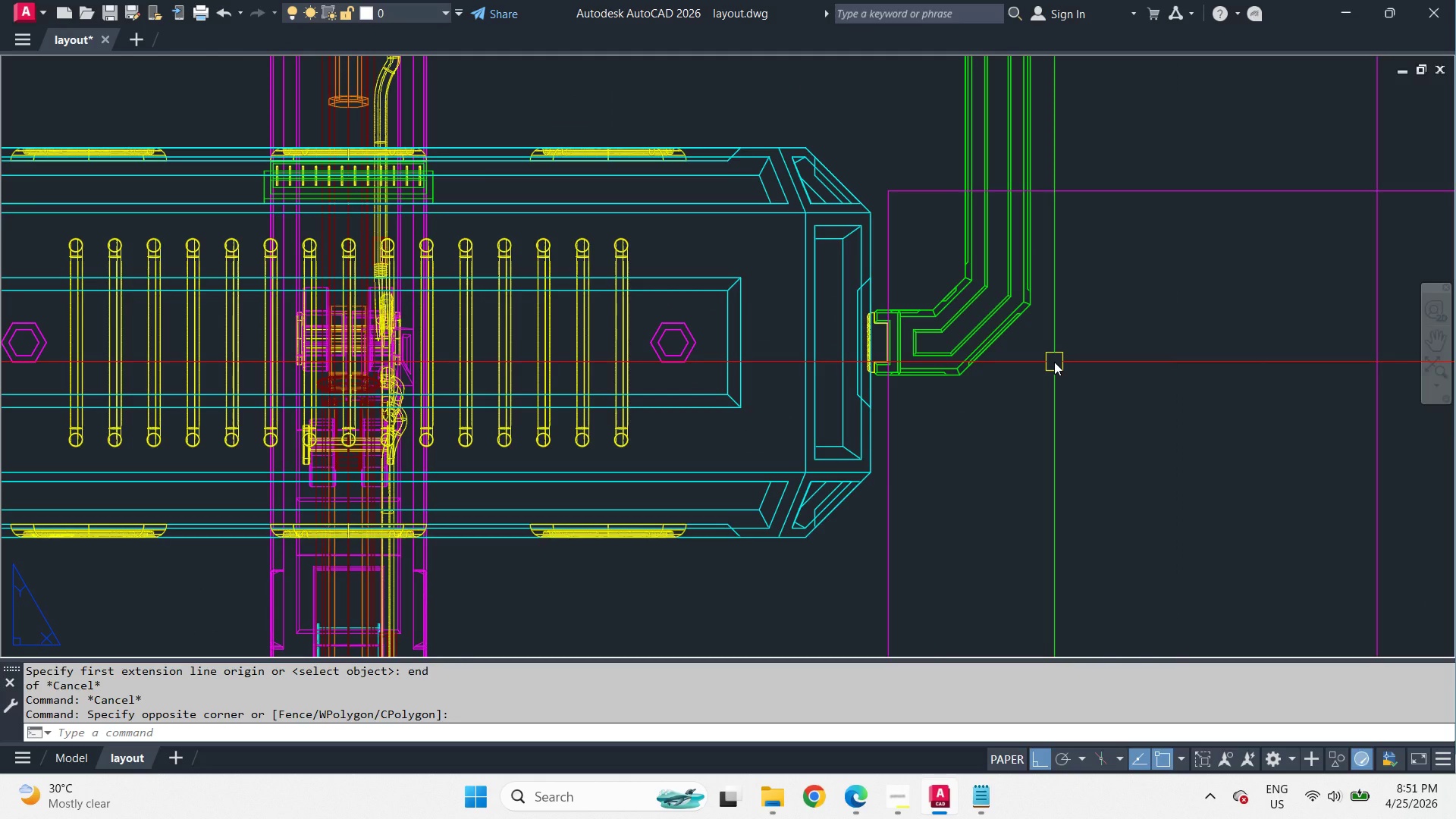 
wait(7.03)
 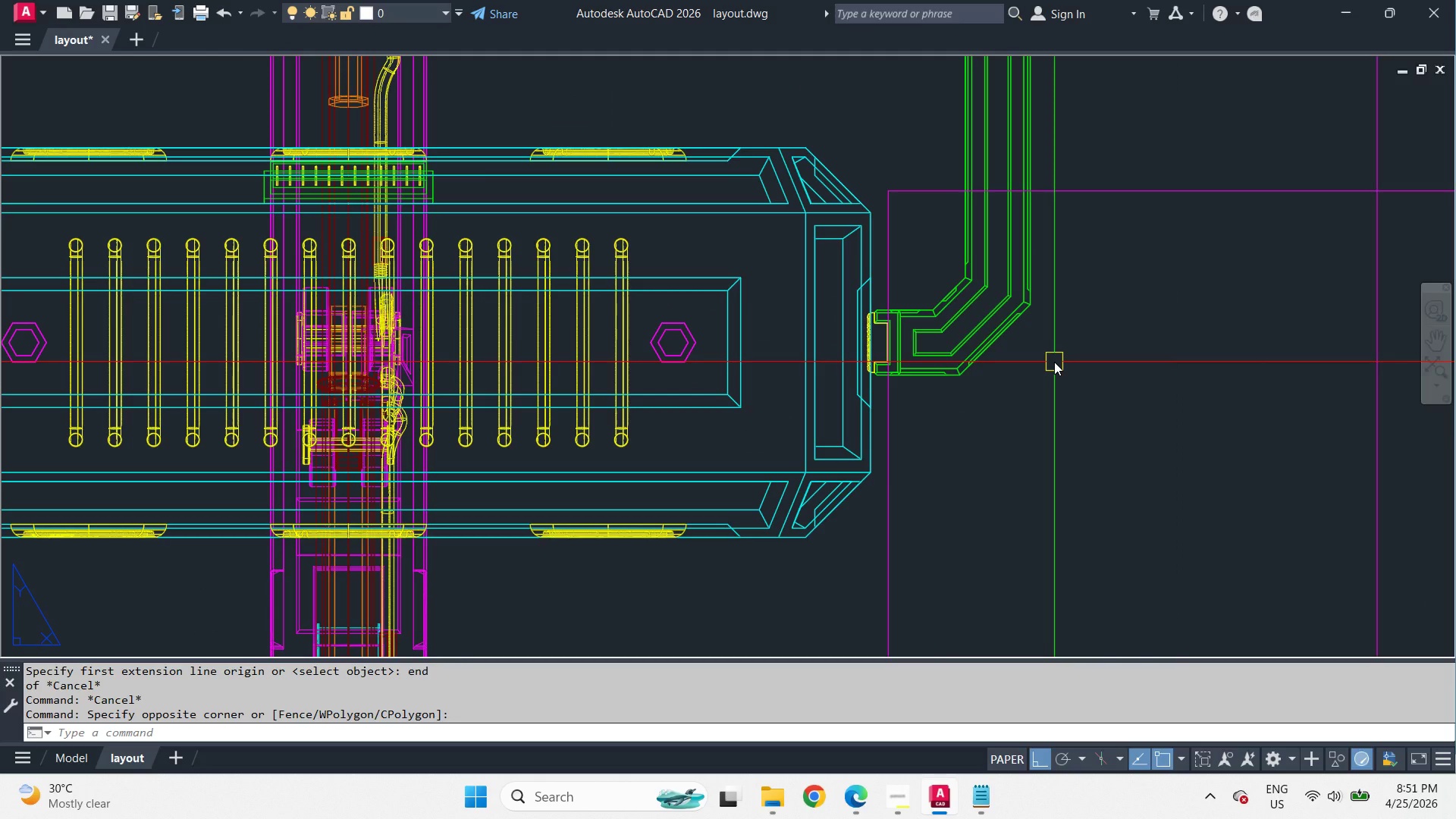 
scroll: coordinate [1053, 362], scroll_direction: down, amount: 3.0
 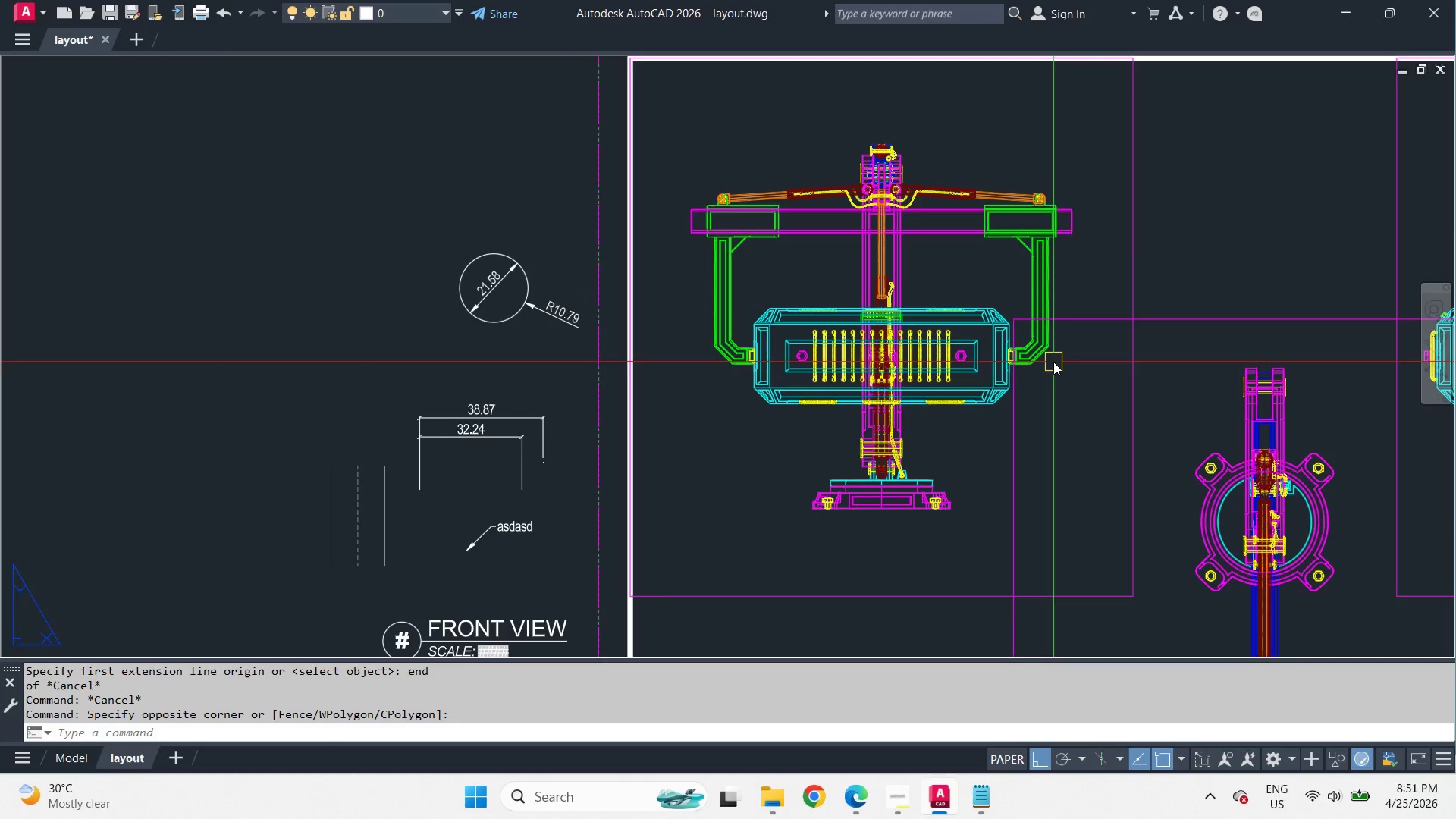 
scroll: coordinate [631, 215], scroll_direction: up, amount: 2.0
 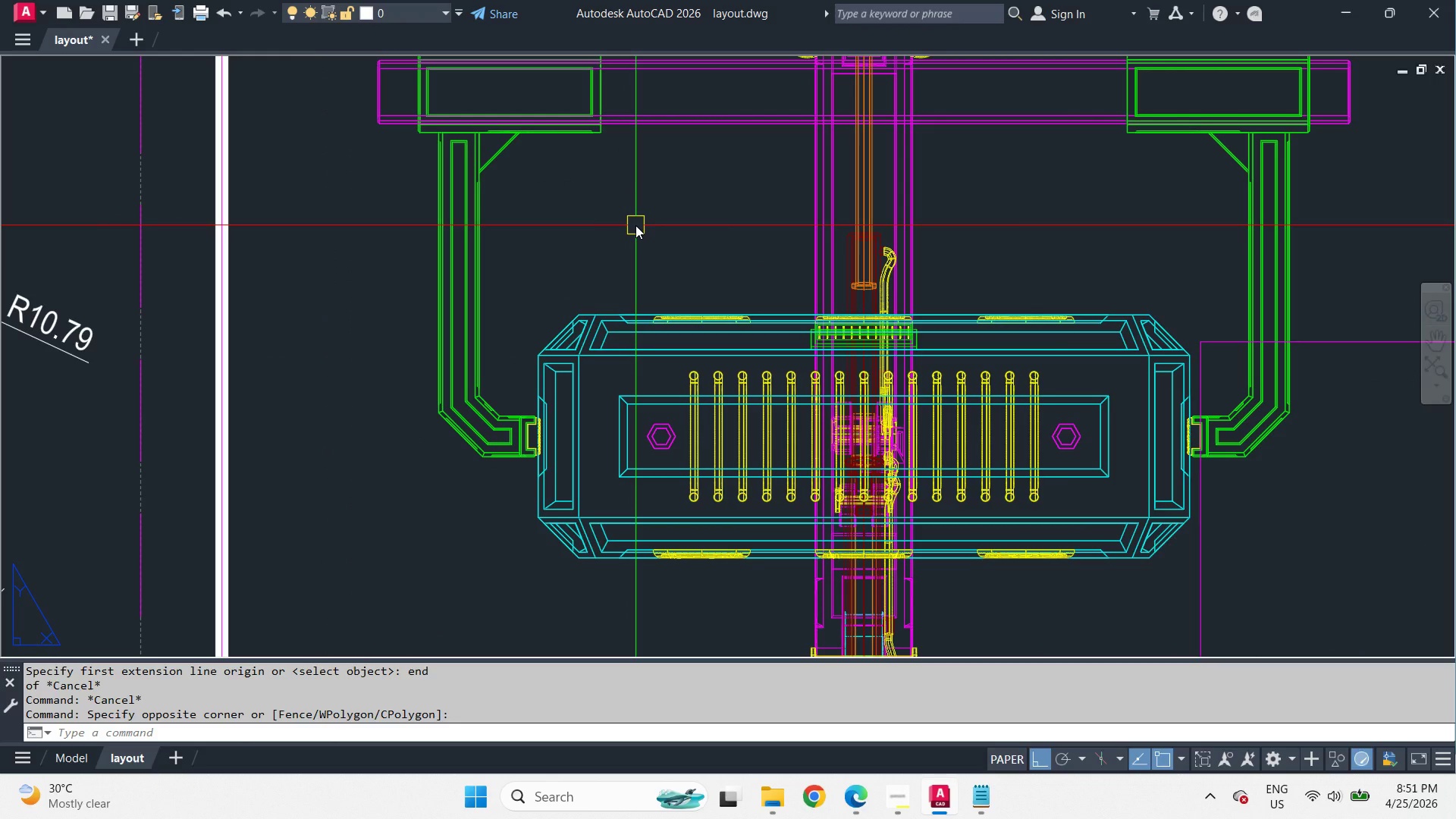 
type(dli )
 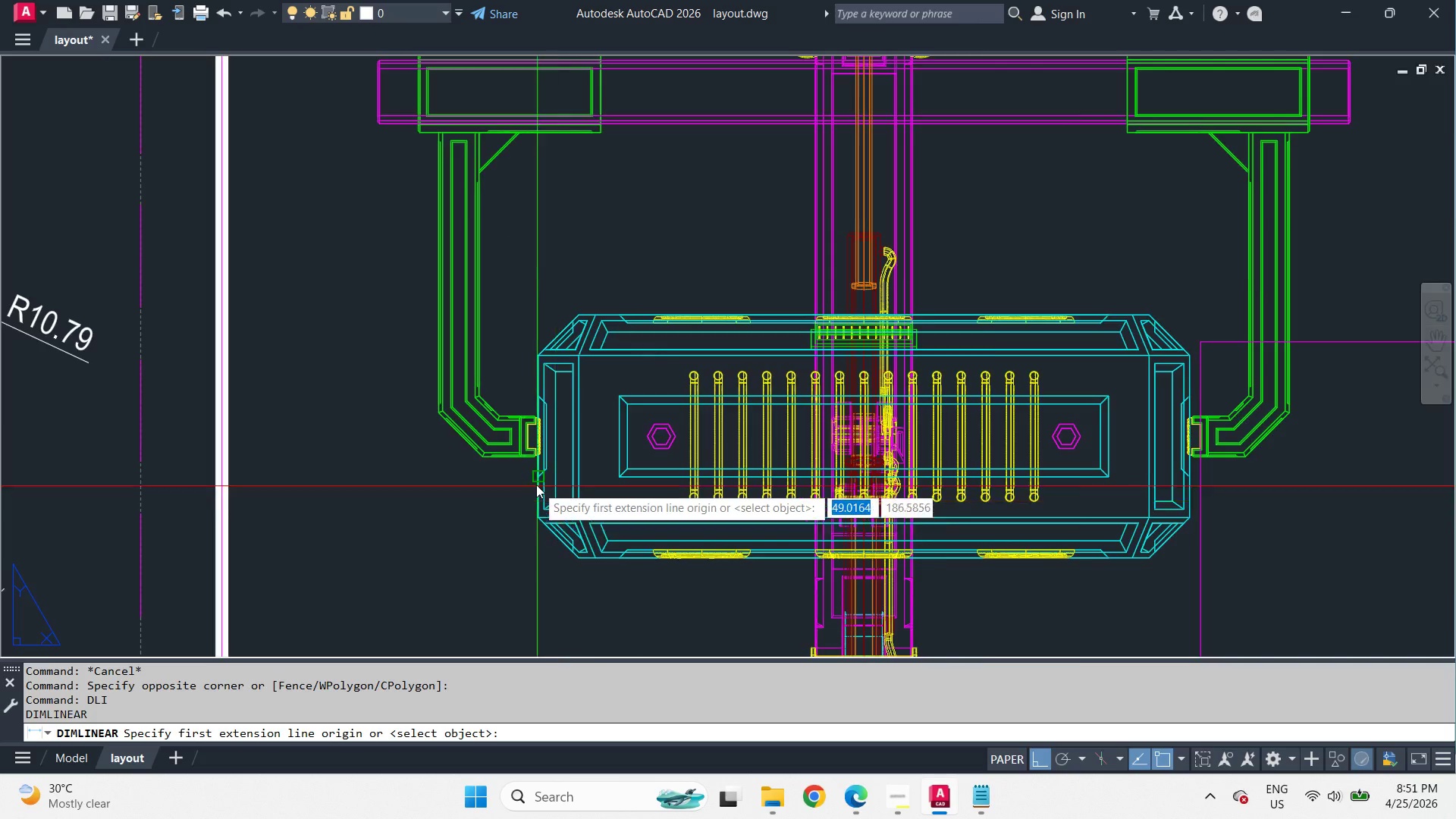 
key(E)
 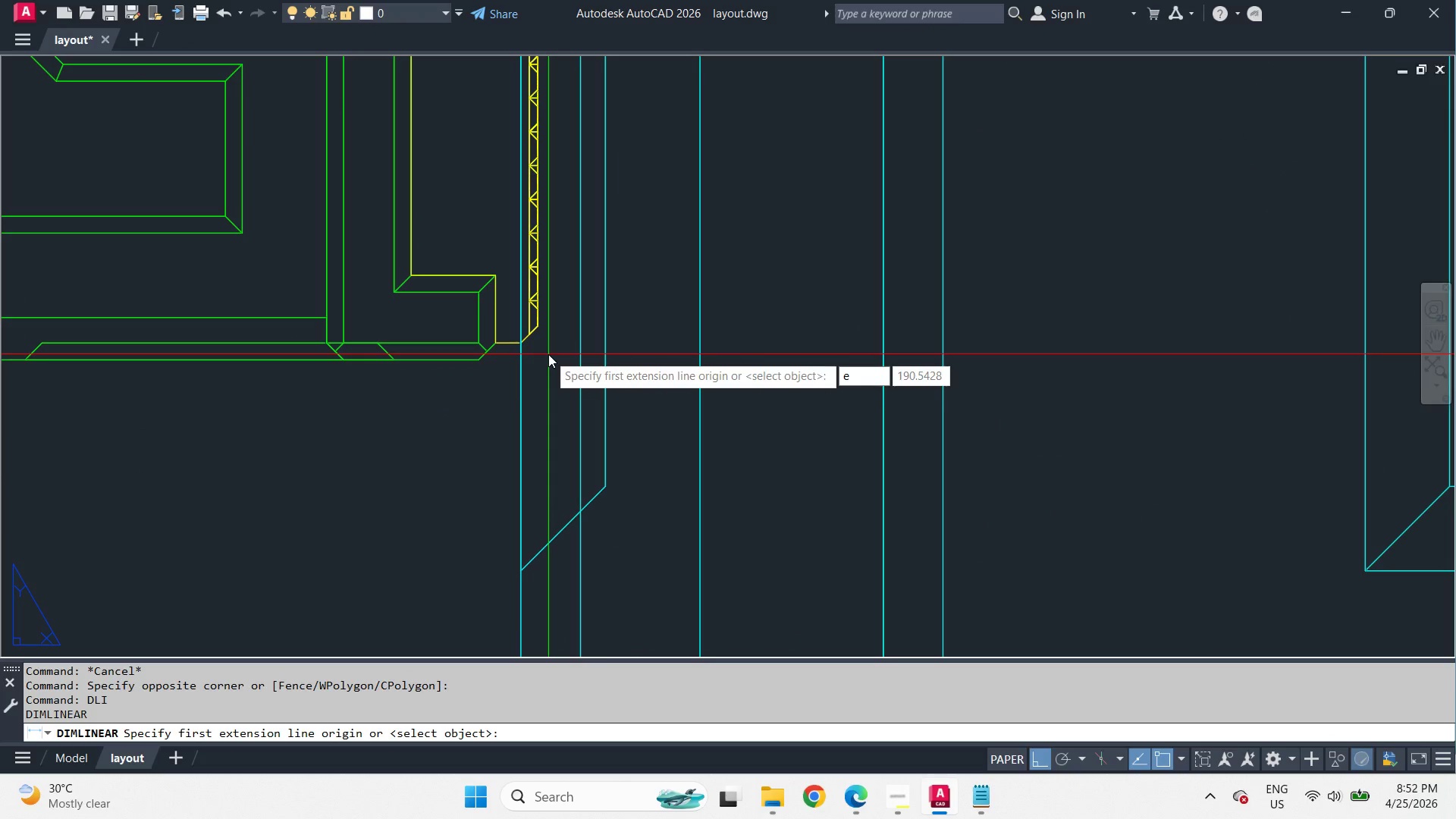 
scroll: coordinate [555, 394], scroll_direction: up, amount: 5.0
 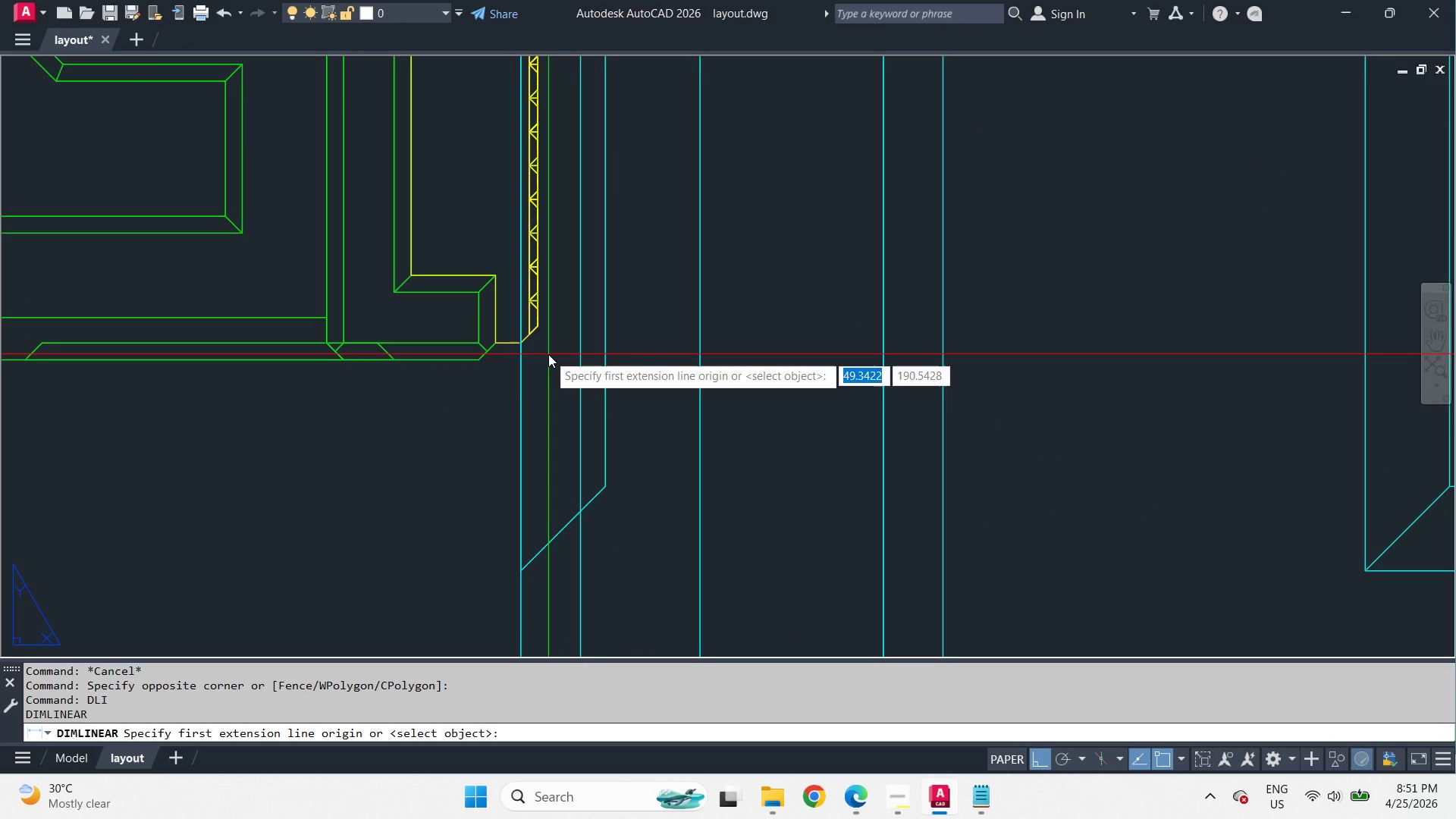 
type(nd)
key(Escape)
type(dimla)
 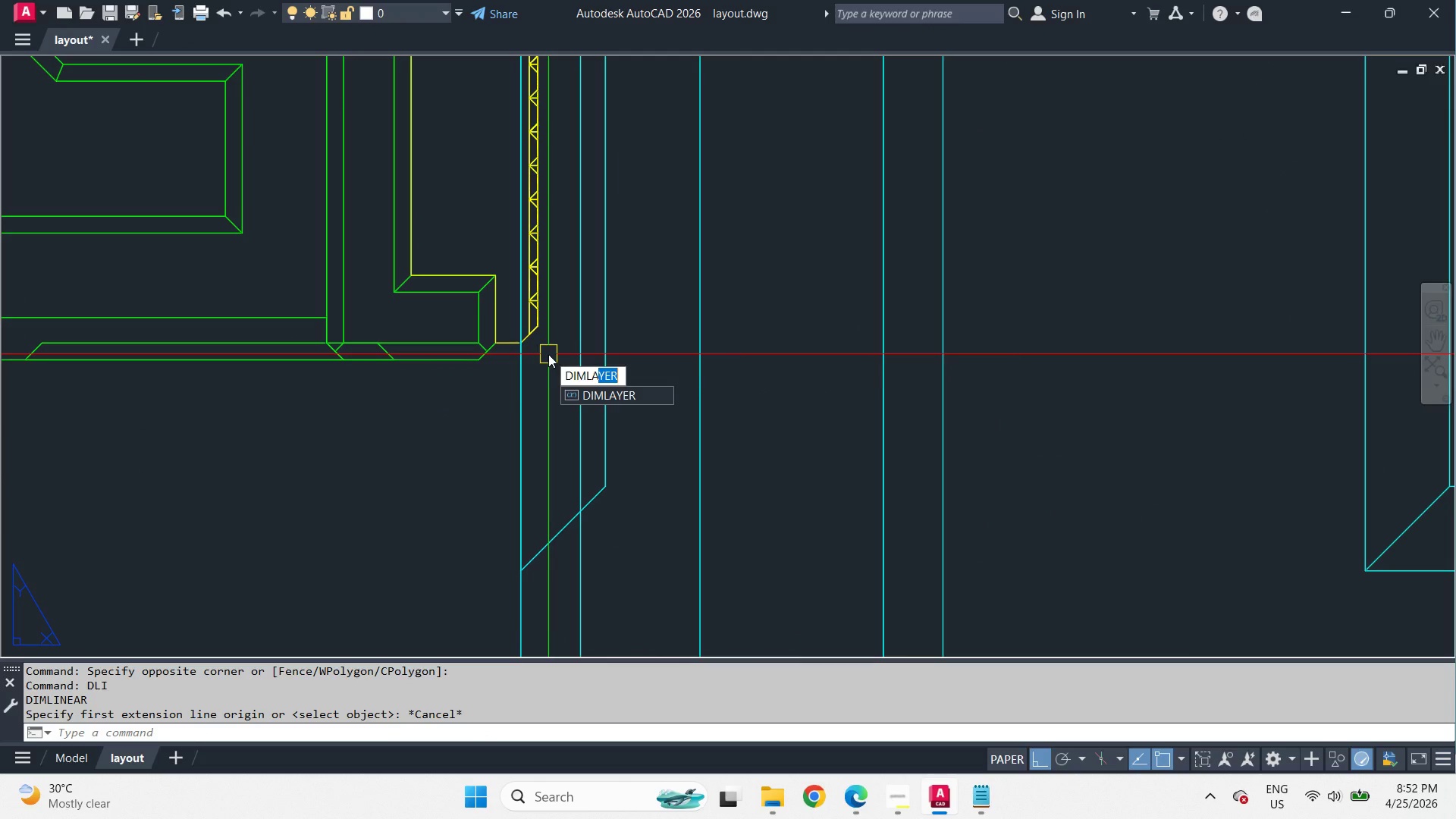 
key(Enter)
 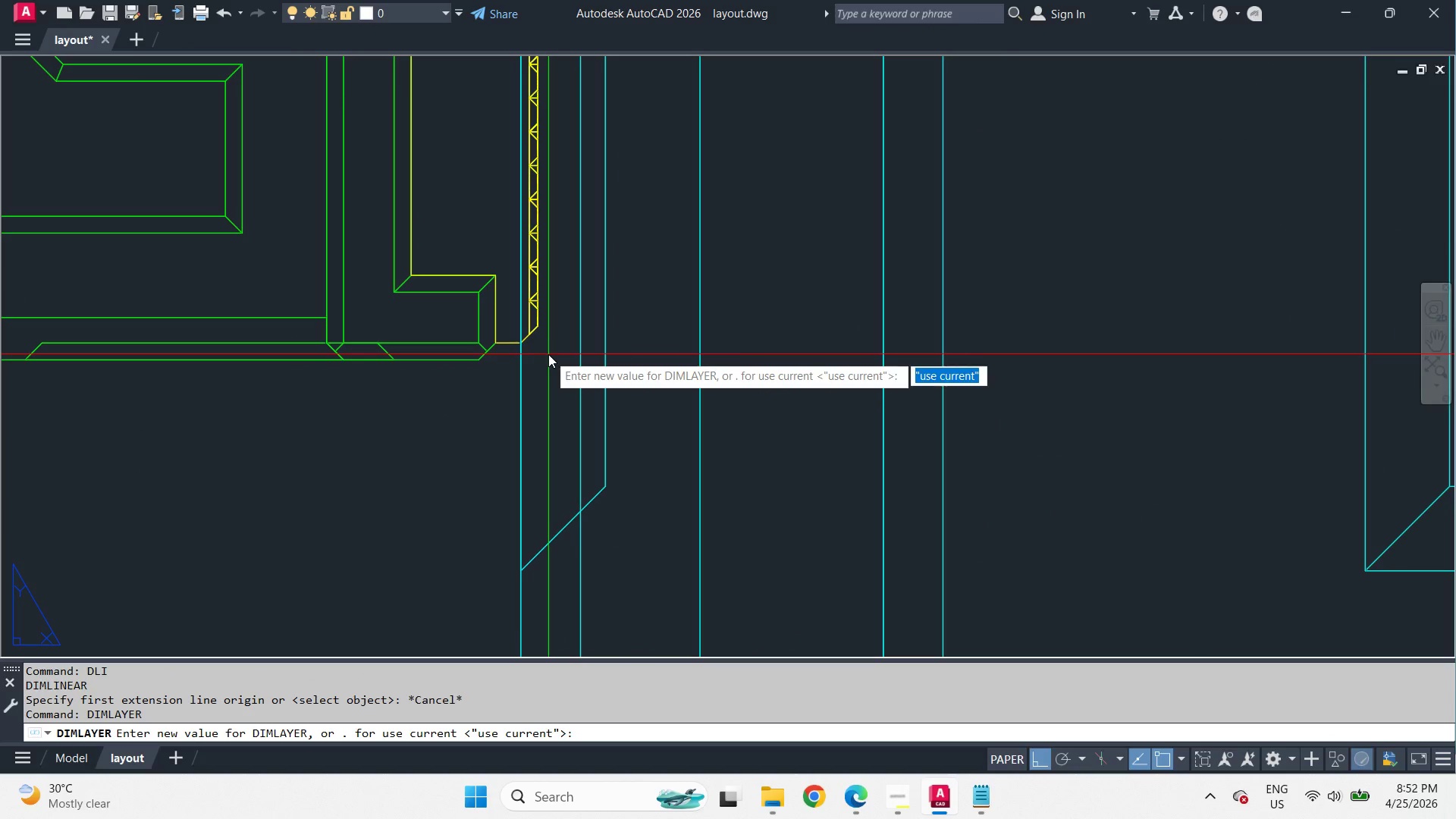 
type(dim)
 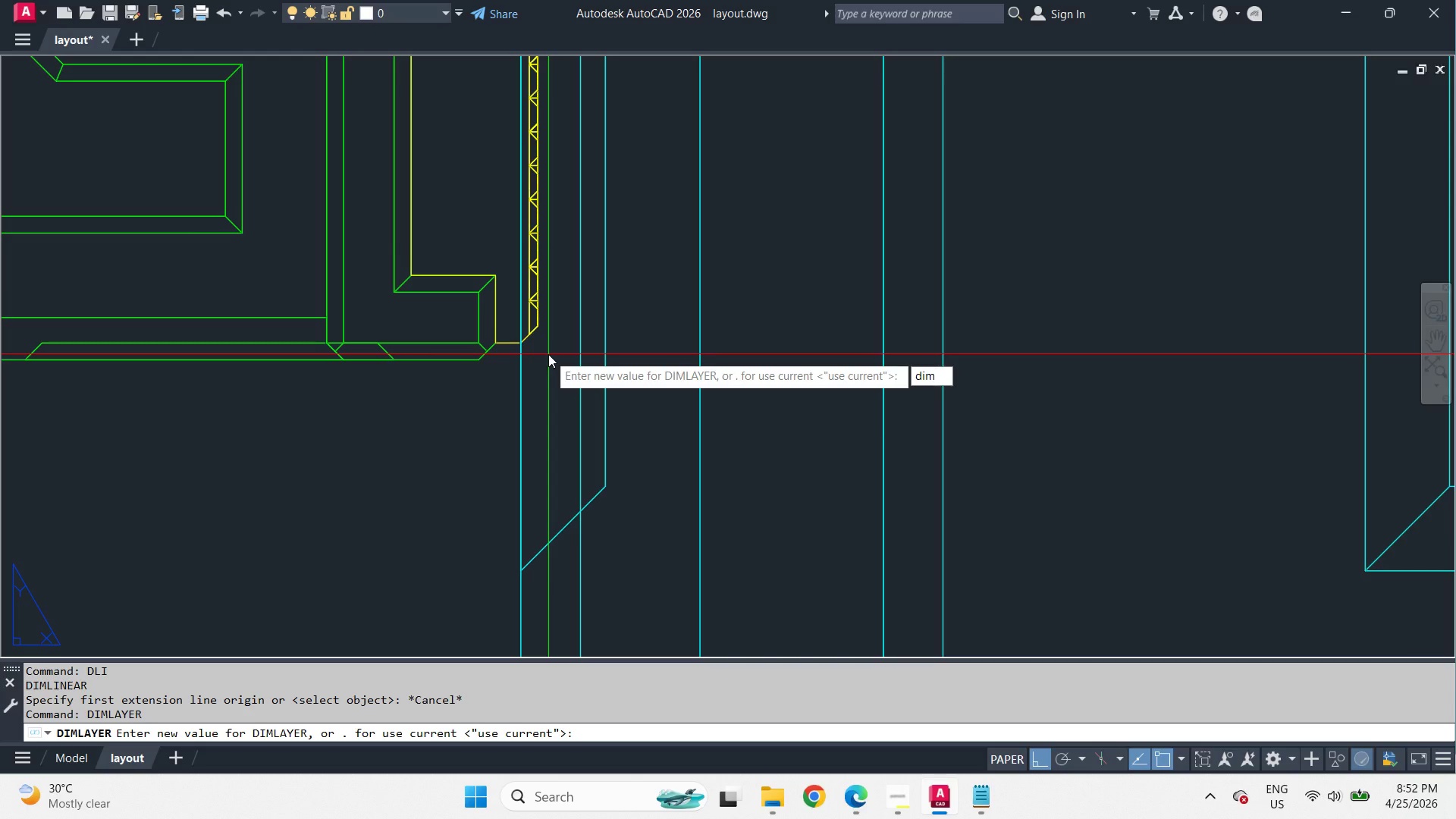 
key(Enter)
 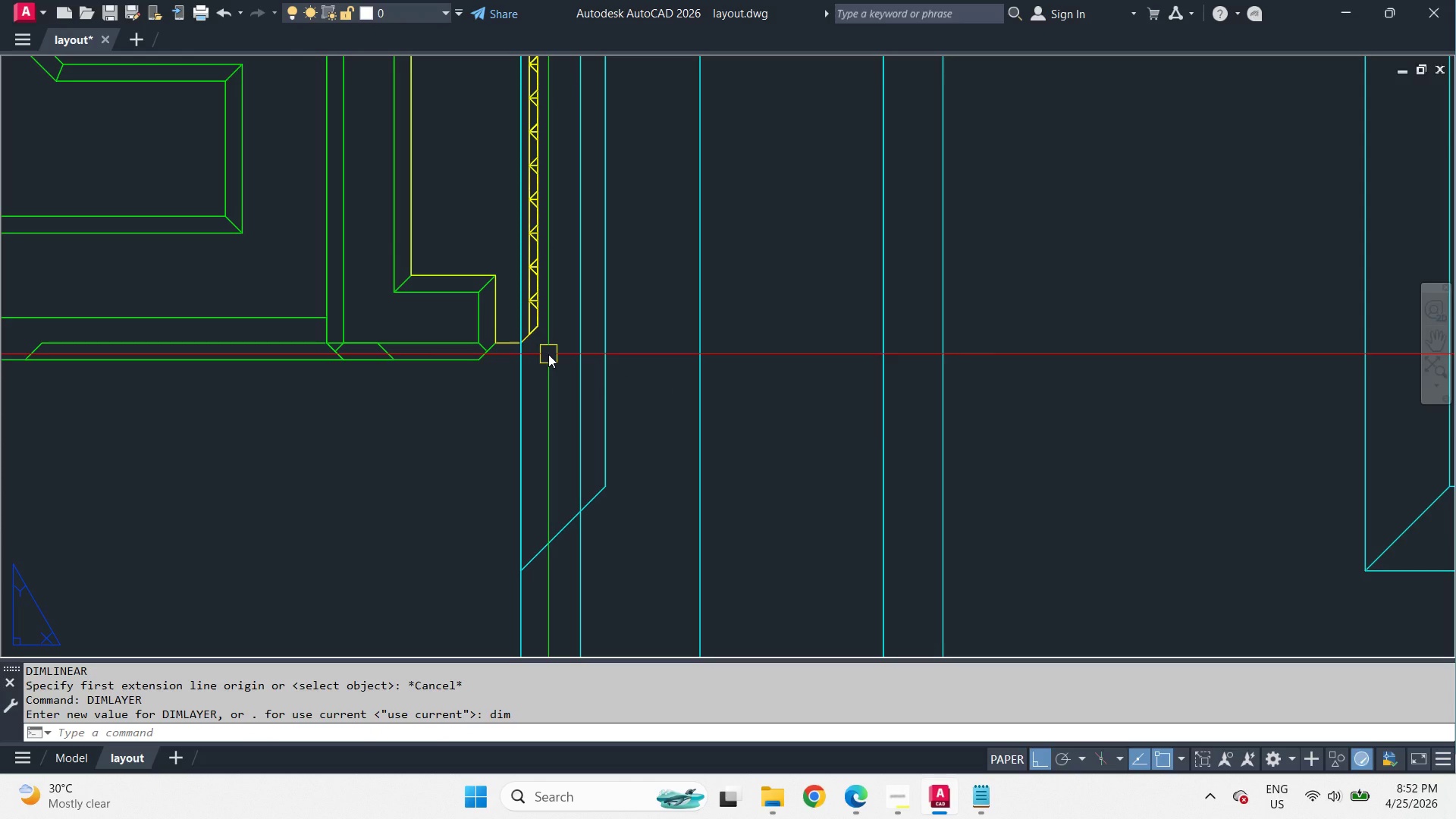 
key(D)
 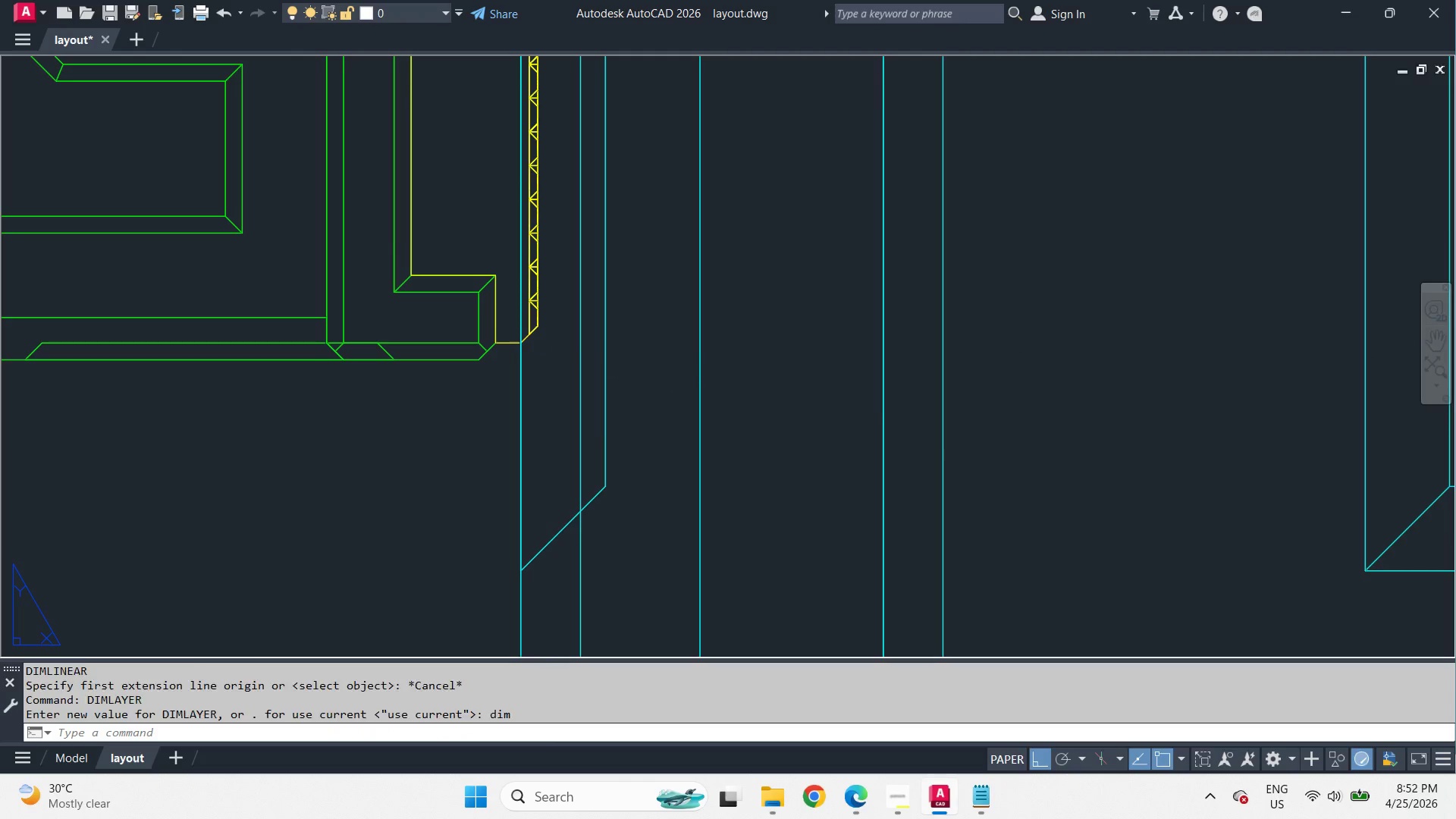 
key(Space)
 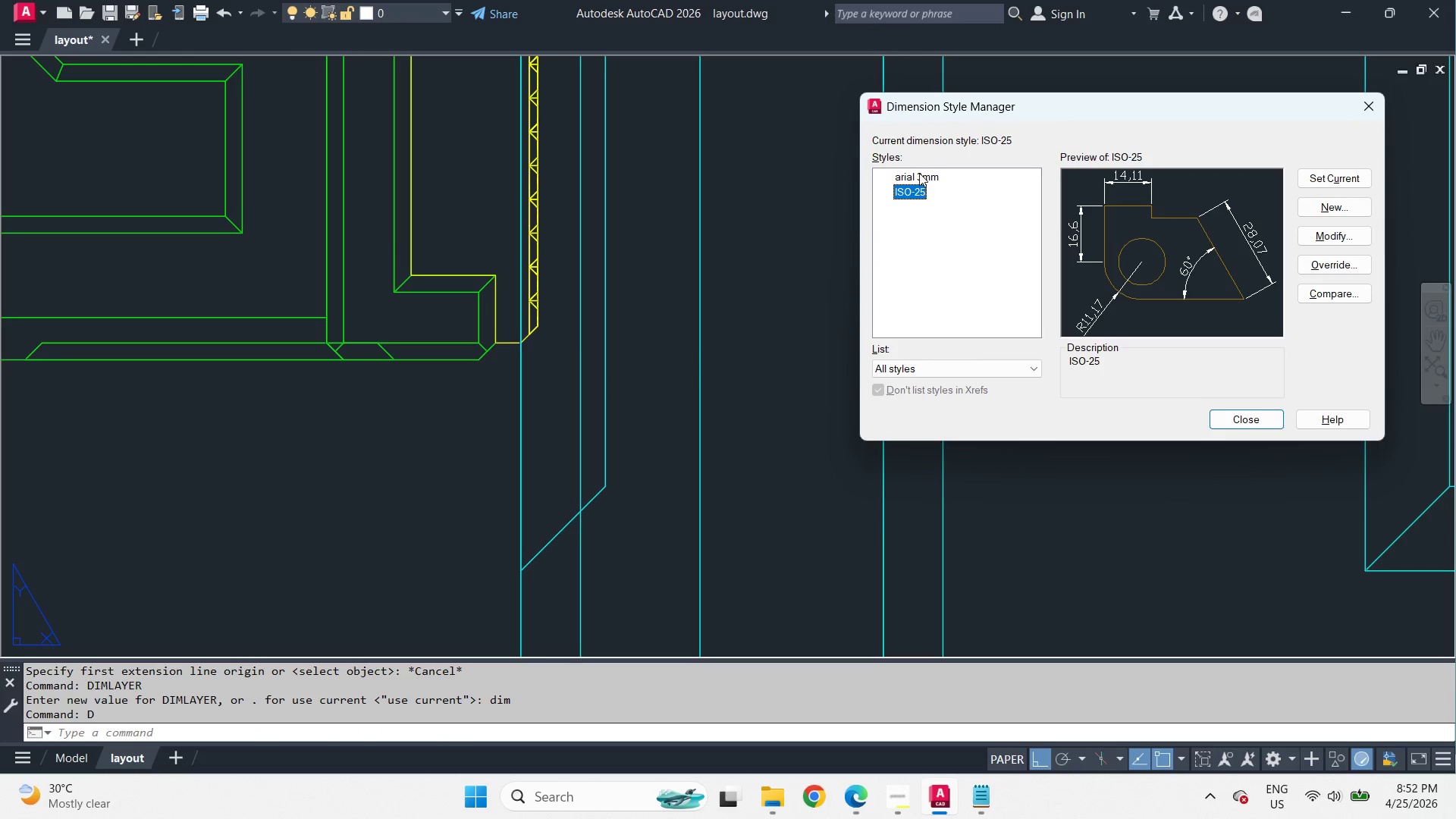 
double_click([919, 173])
 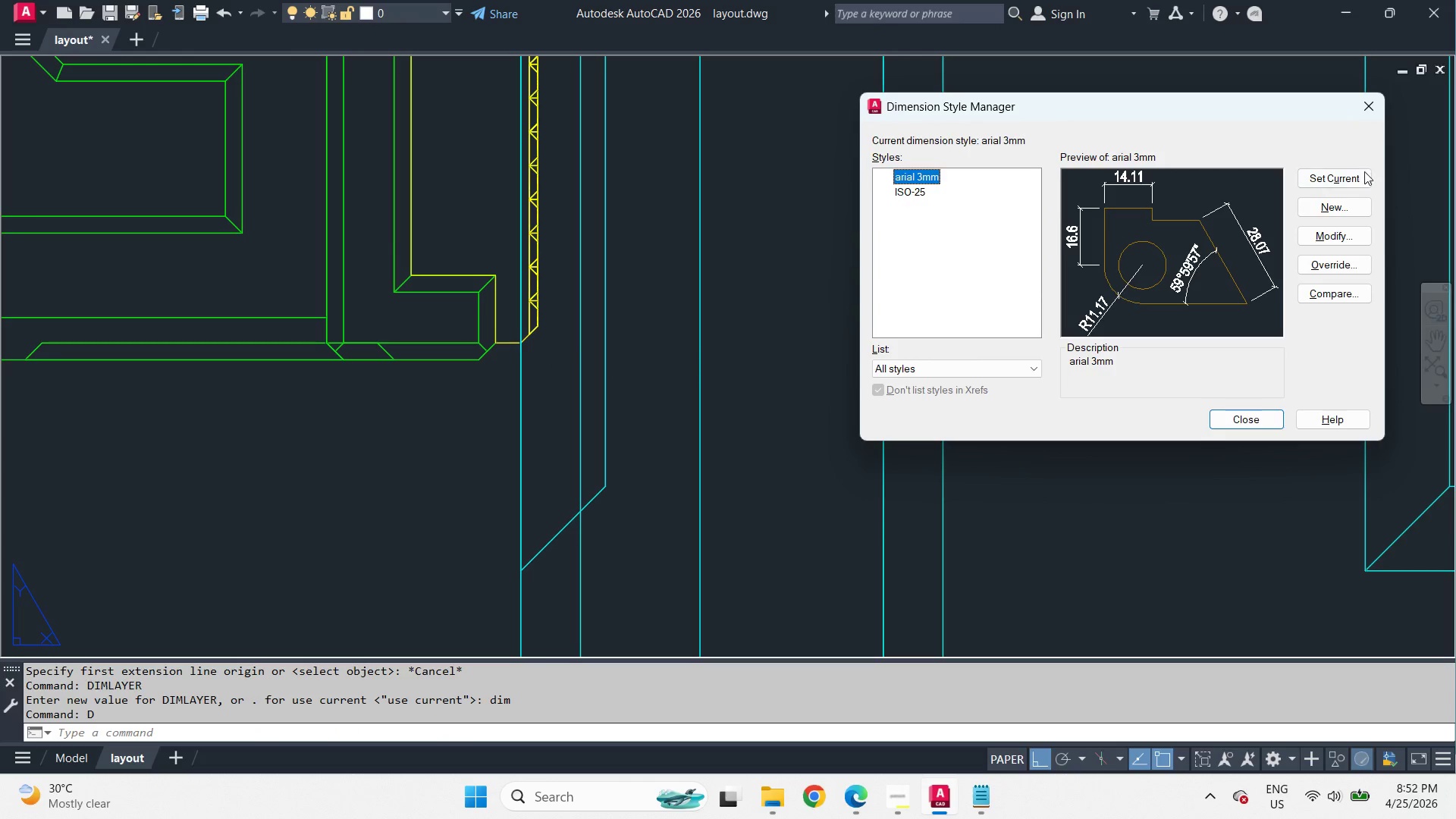 
left_click([1358, 180])
 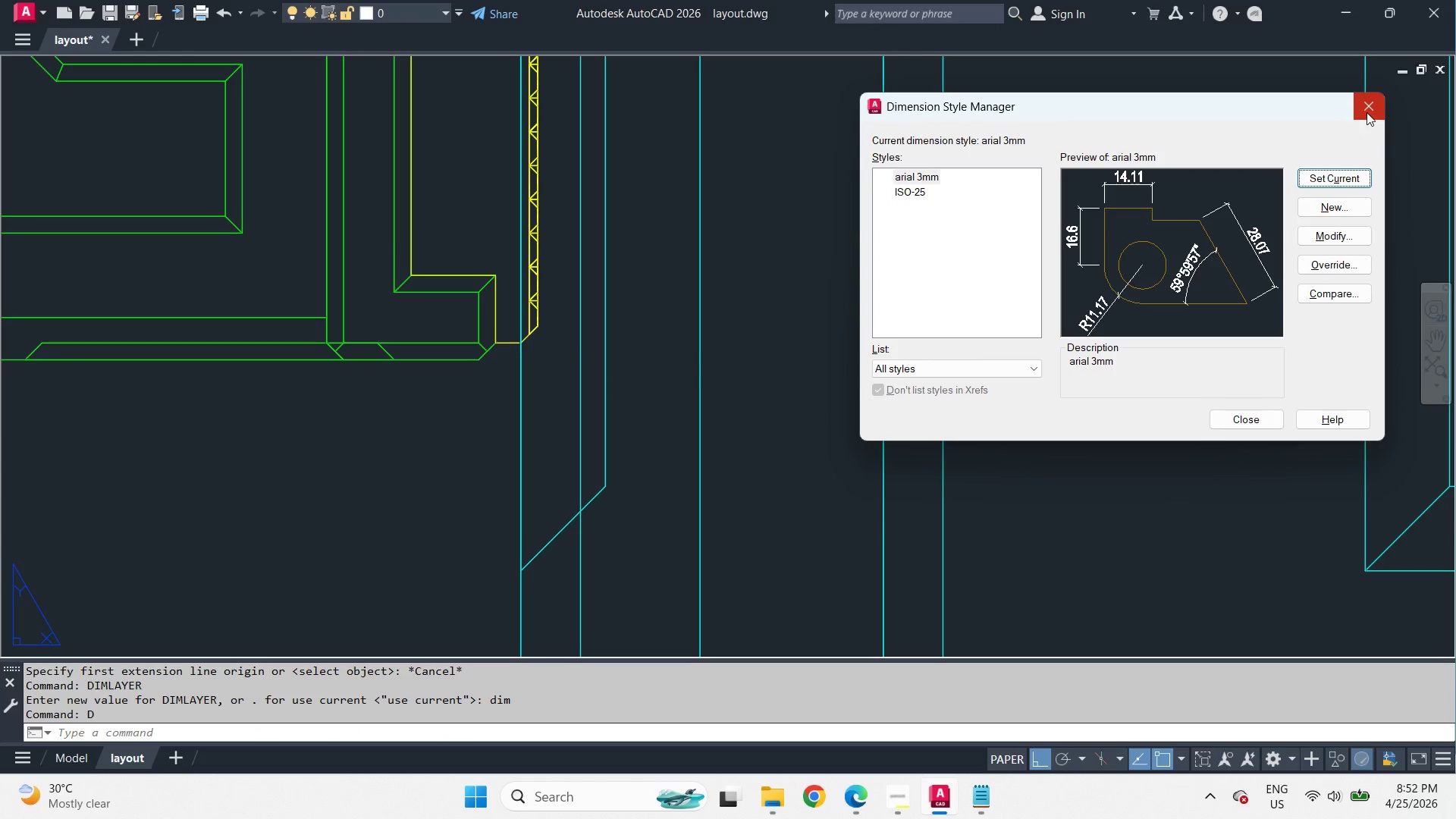 
left_click([1367, 112])
 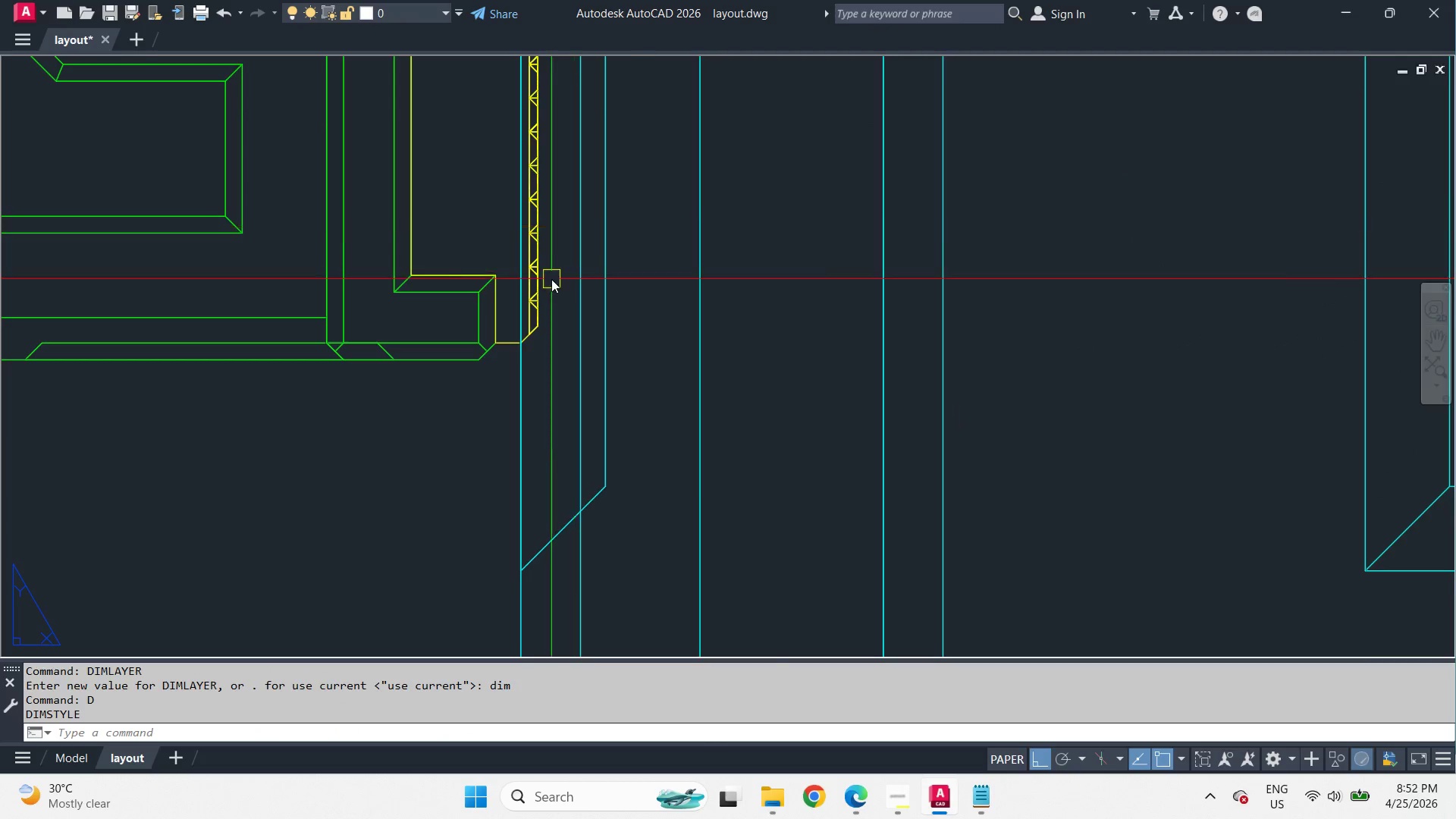 
type(dli )
 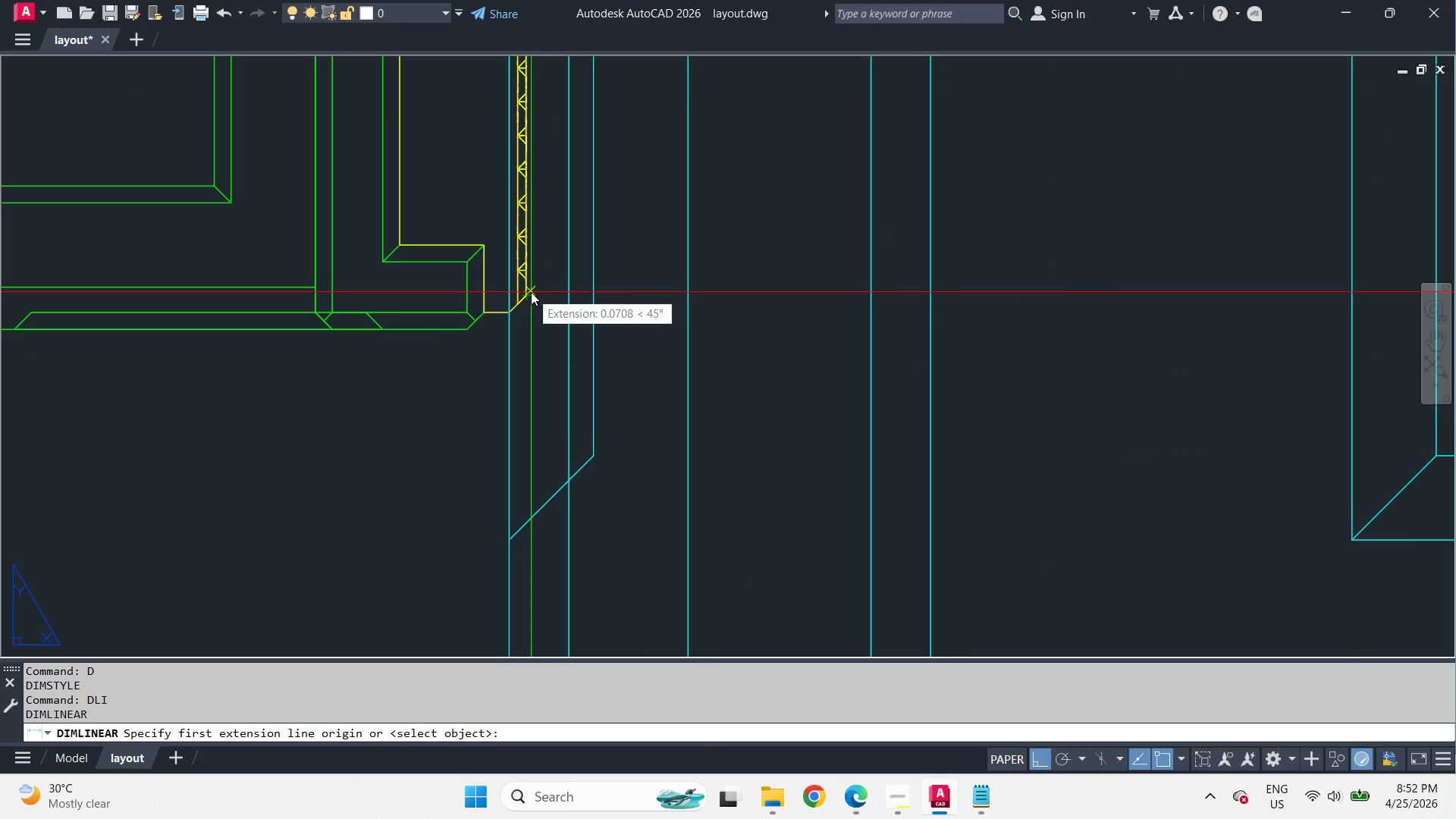 
scroll: coordinate [551, 300], scroll_direction: none, amount: 0.0
 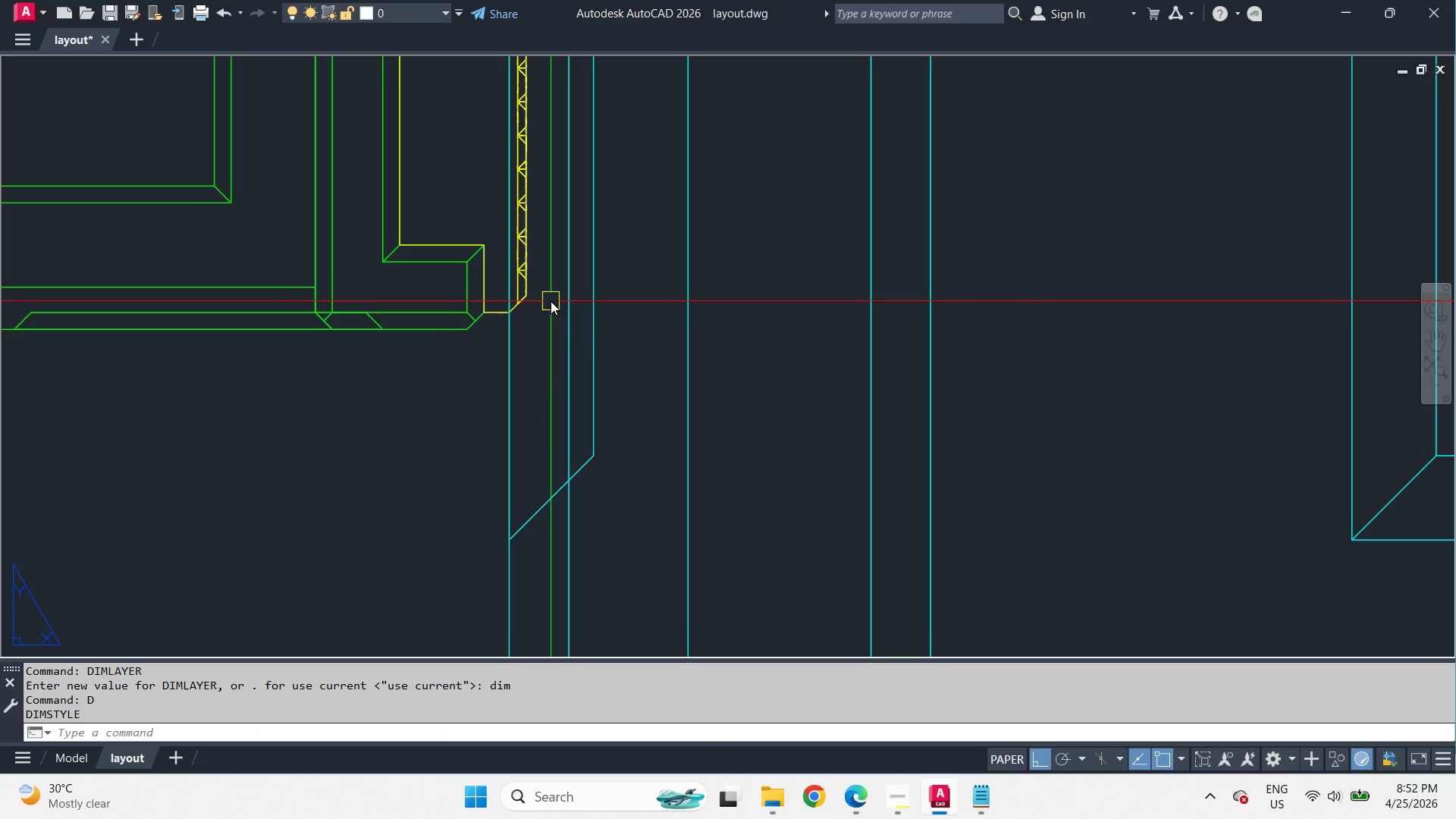 
key(E)
 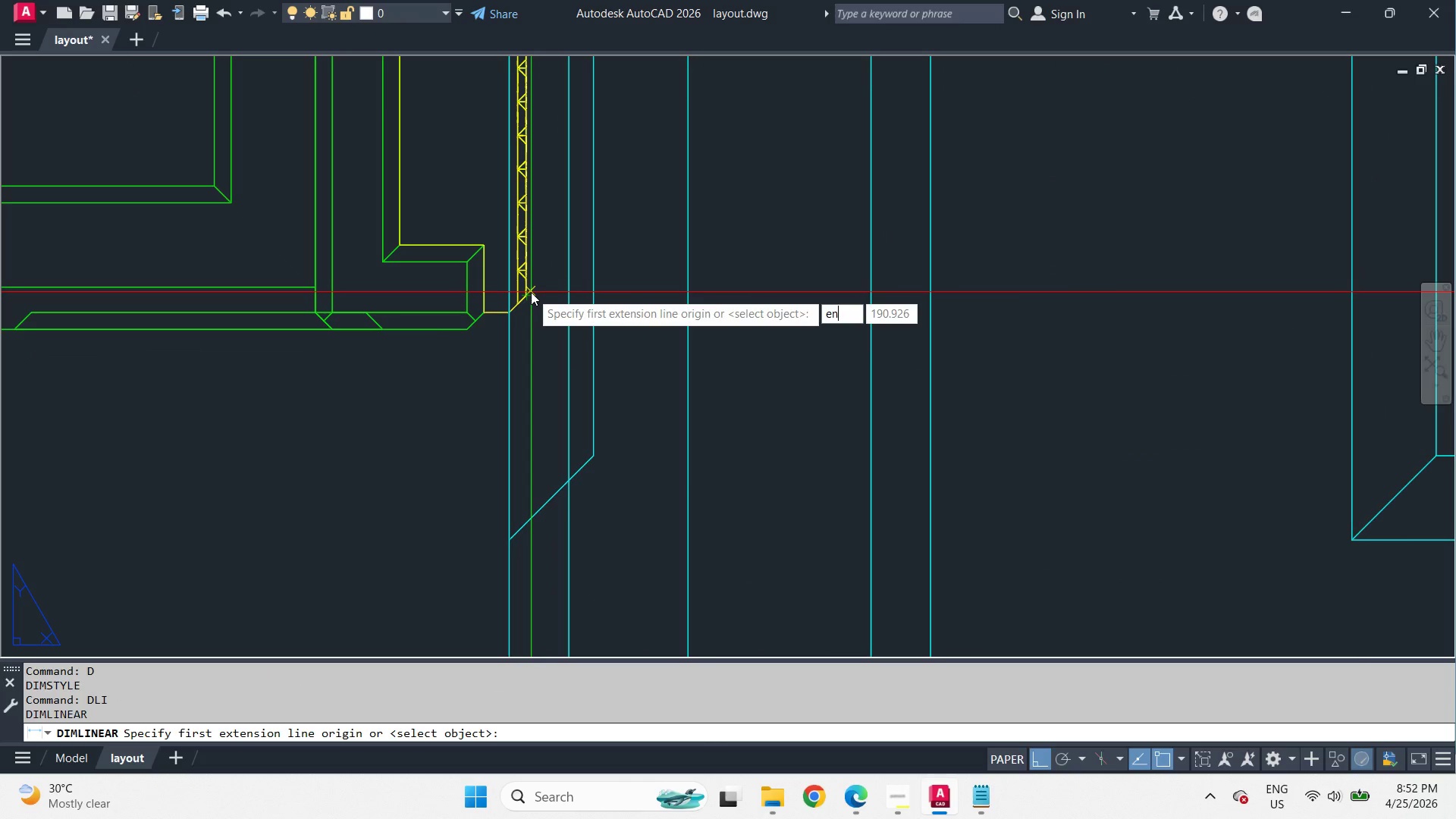 
type(nd )
 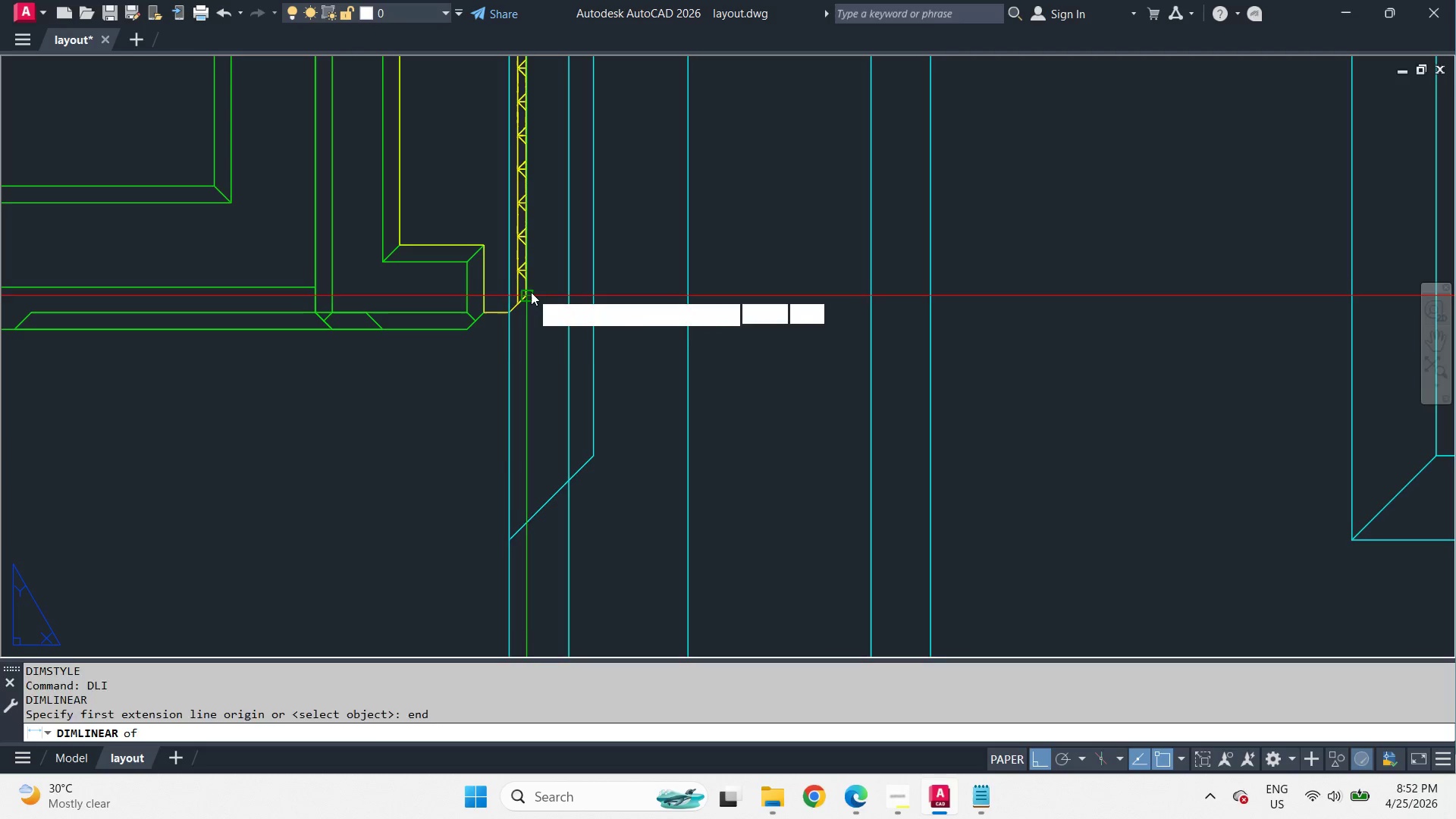 
left_click_drag(start_coordinate=[531, 292], to_coordinate=[541, 315])
 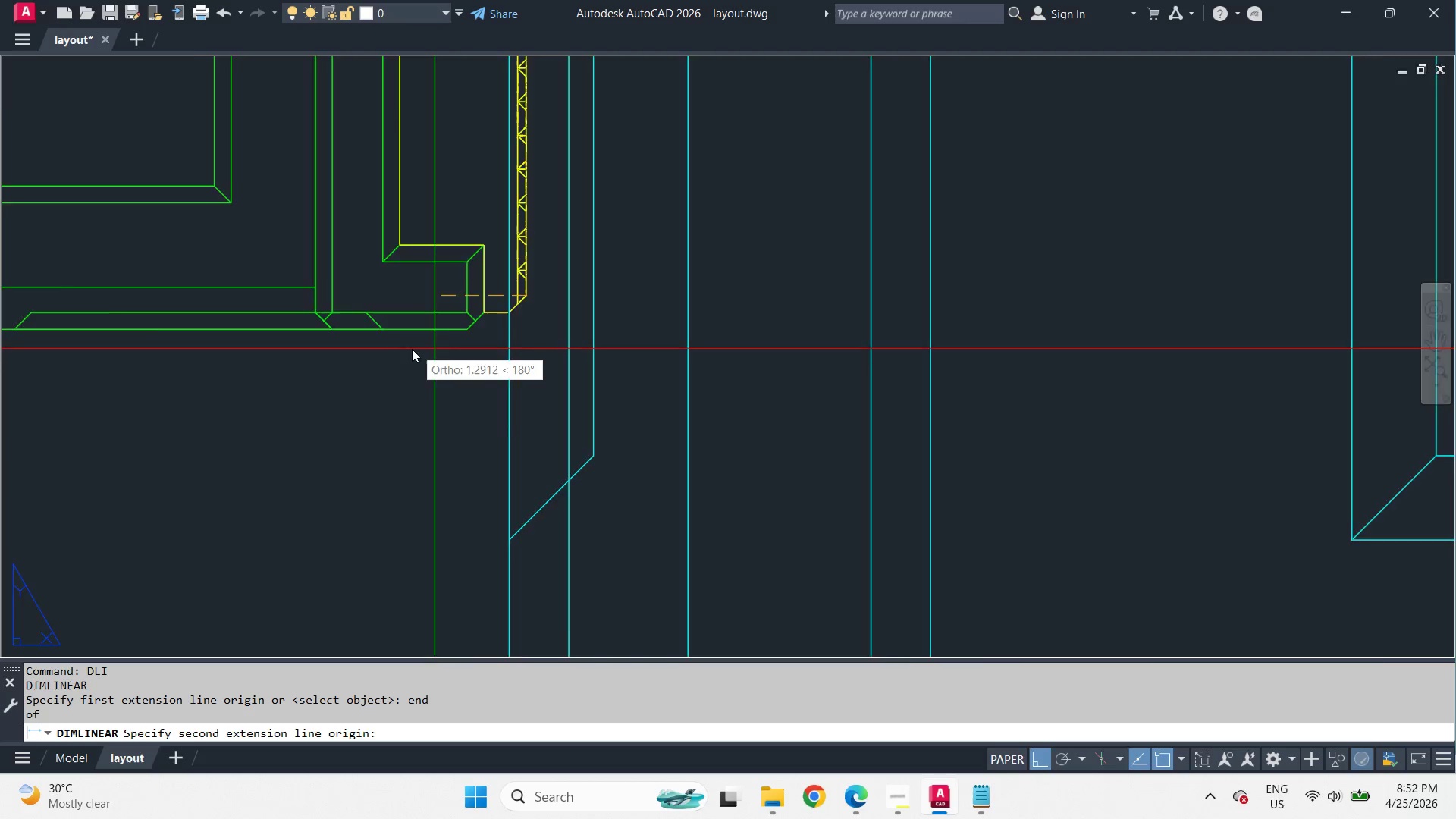 
scroll: coordinate [405, 353], scroll_direction: down, amount: 4.0
 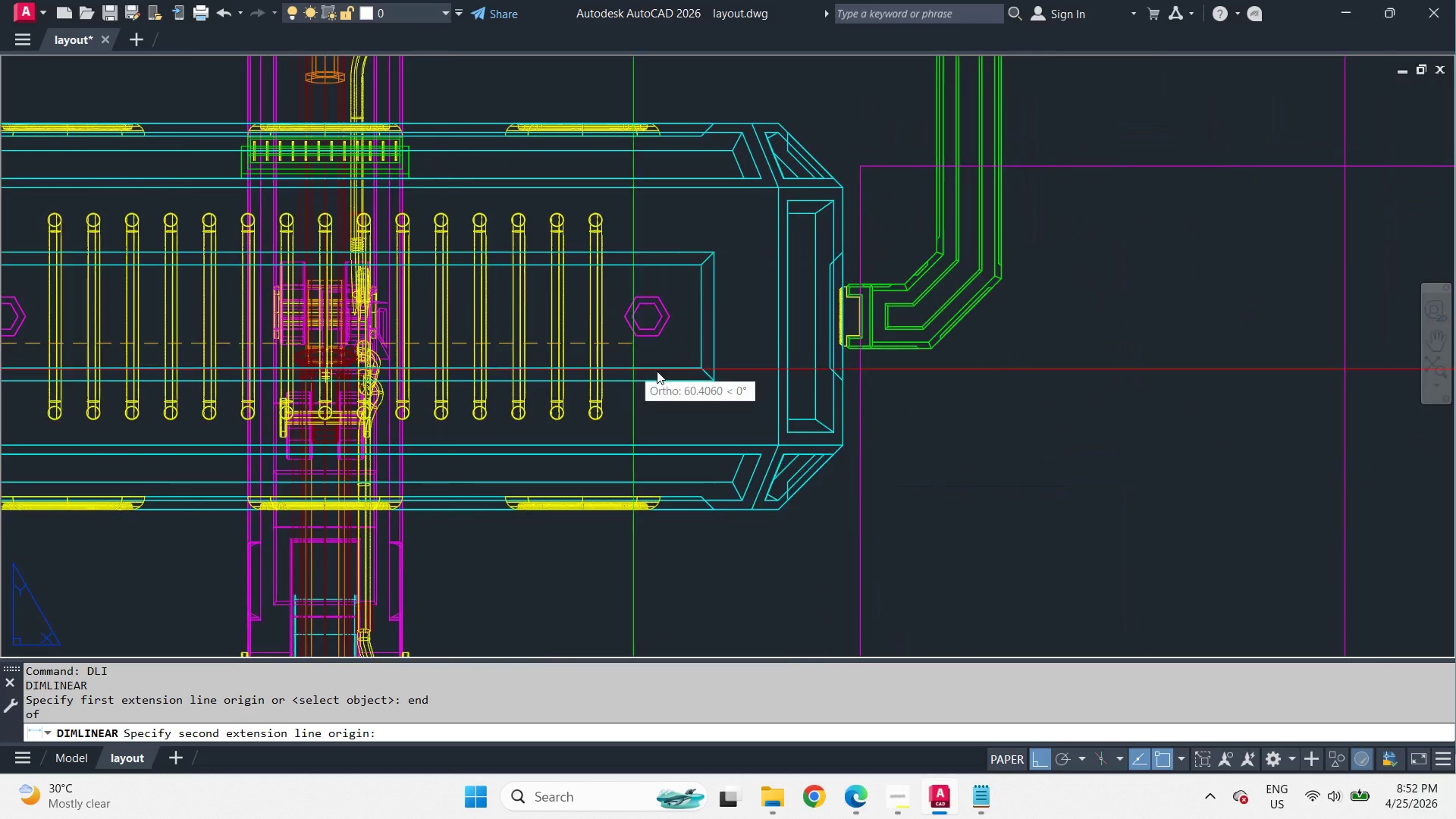 
type(end )
 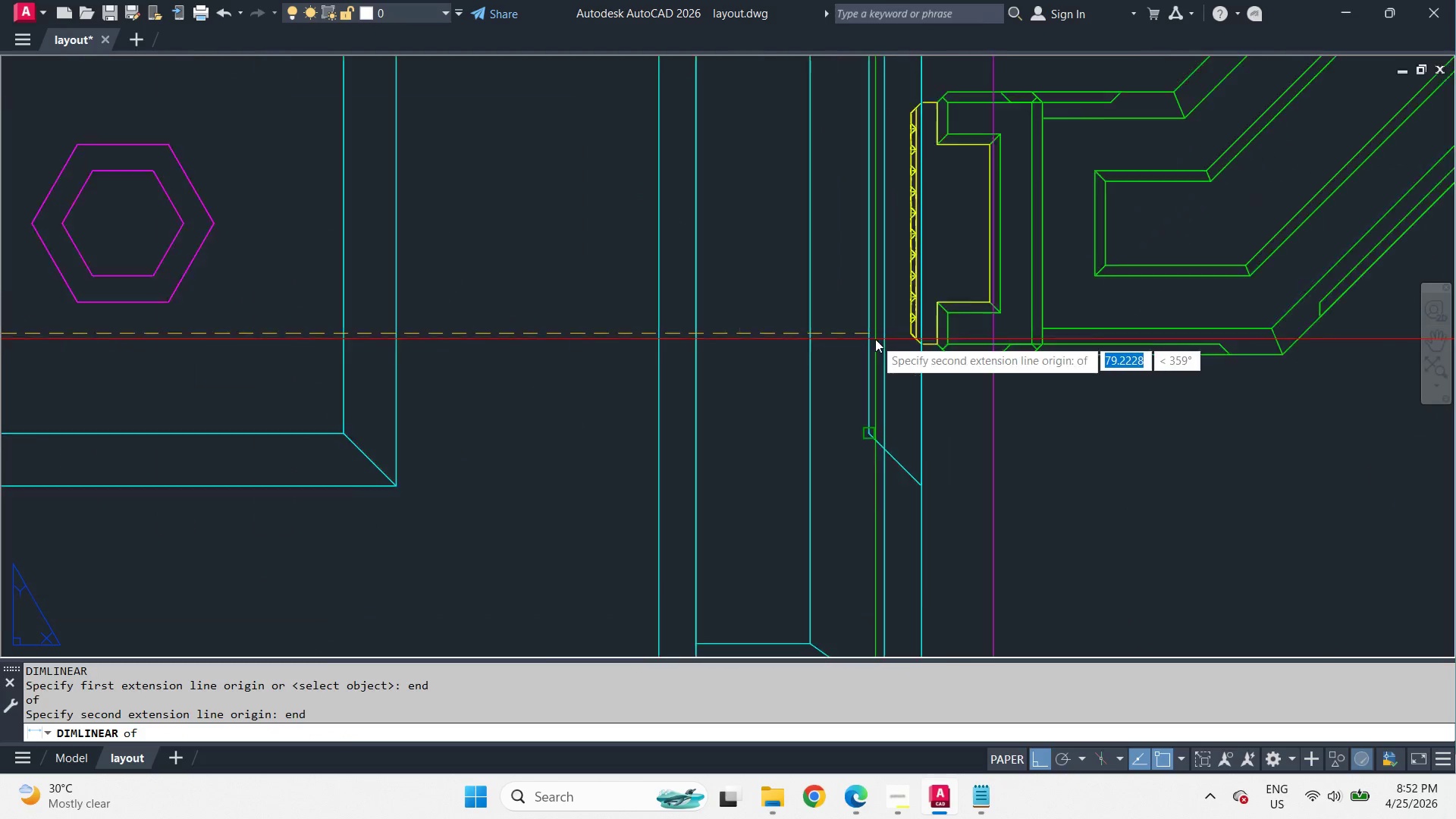 
scroll: coordinate [809, 339], scroll_direction: up, amount: 2.0
 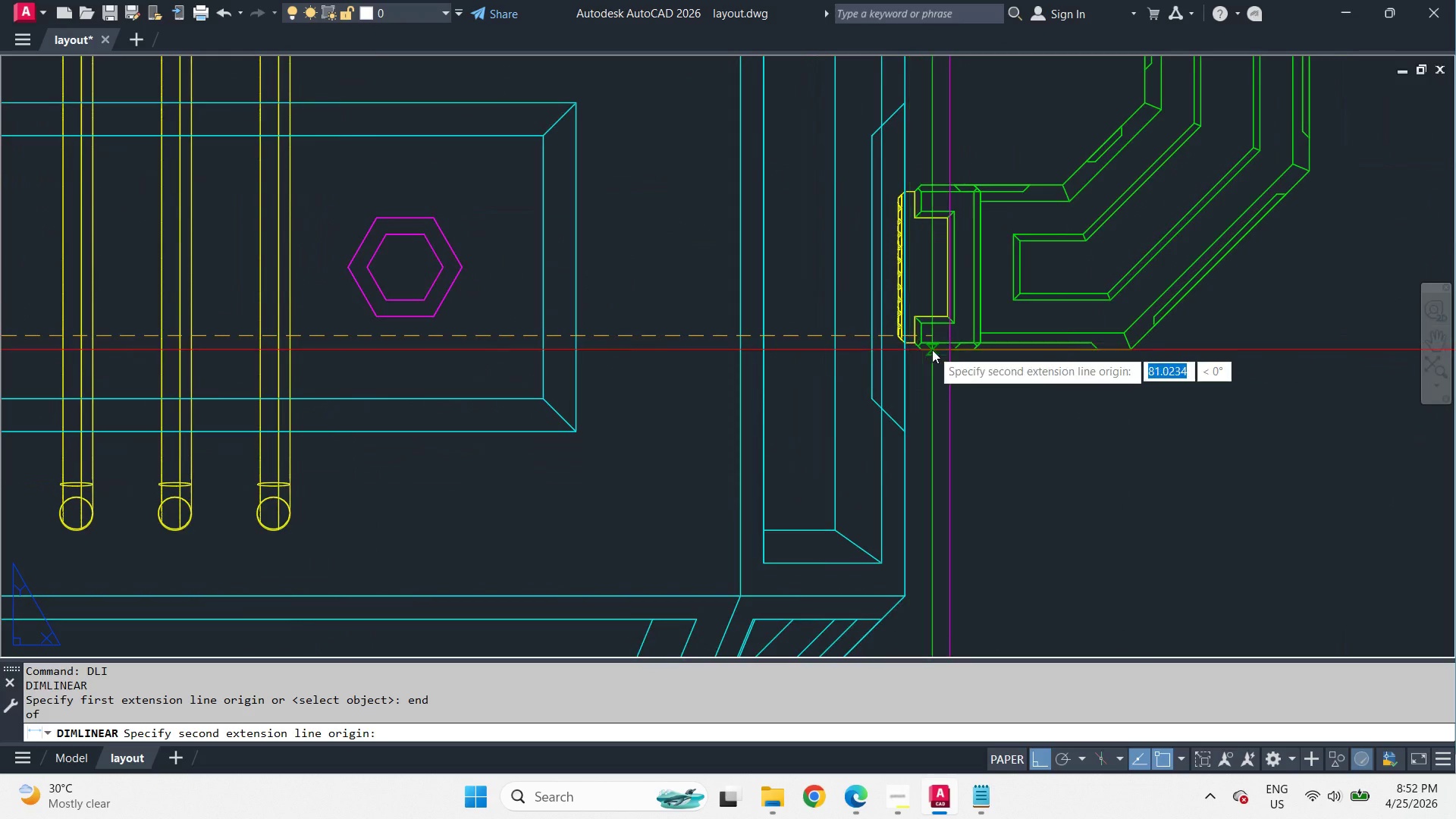 
left_click_drag(start_coordinate=[924, 327], to_coordinate=[924, 341])
 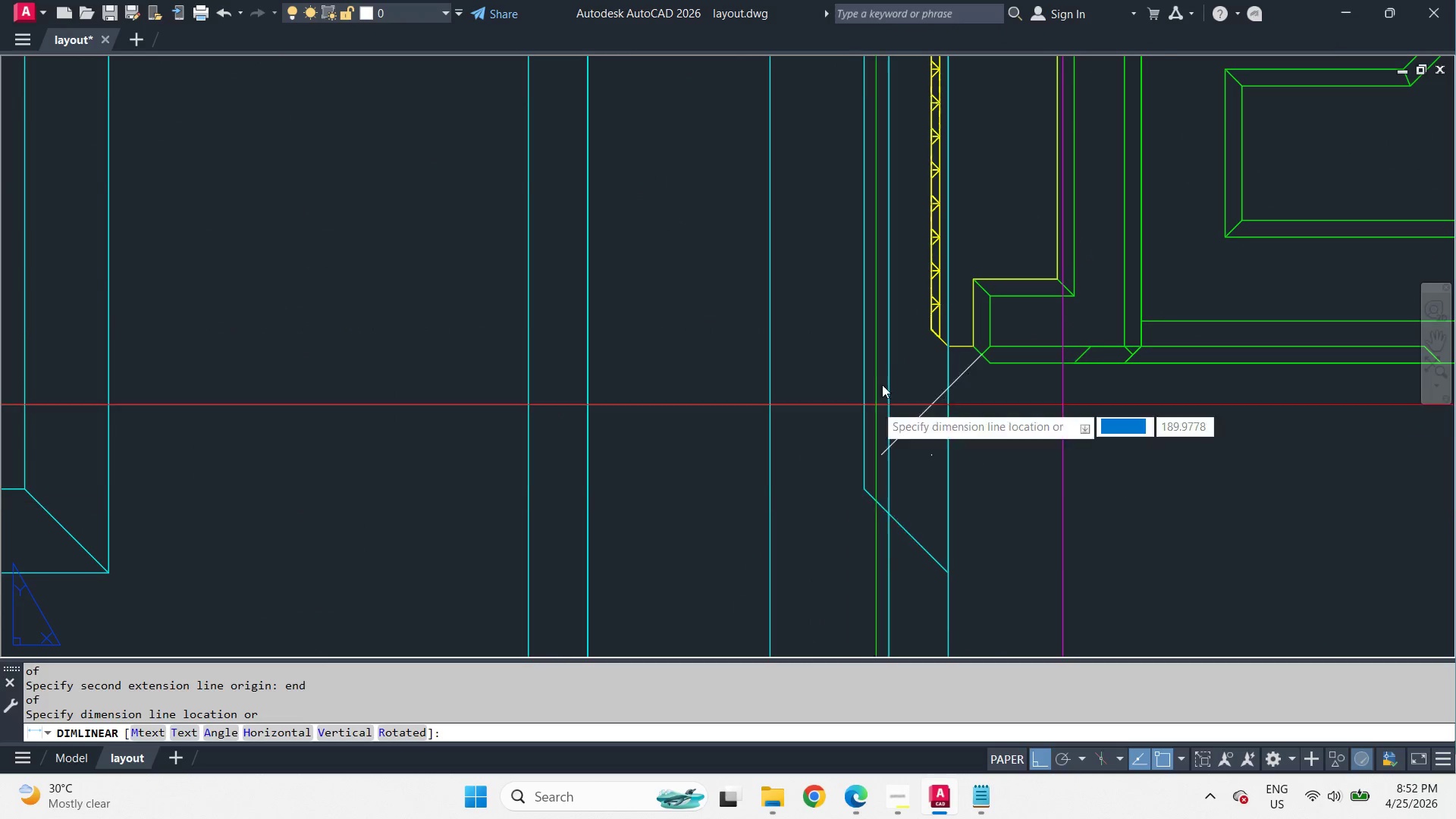 
scroll: coordinate [875, 339], scroll_direction: up, amount: 2.0
 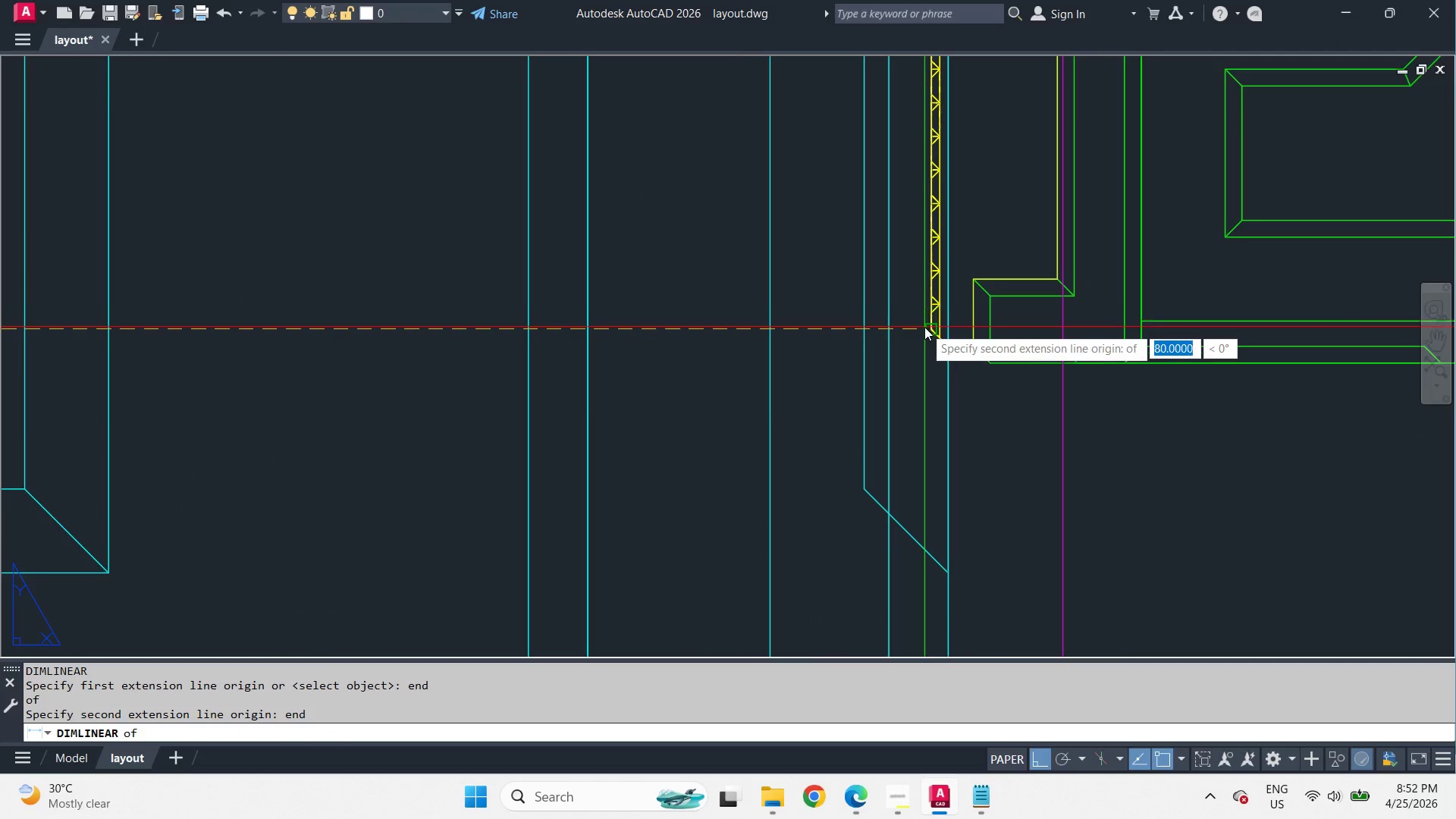 
scroll: coordinate [894, 326], scroll_direction: down, amount: 7.0
 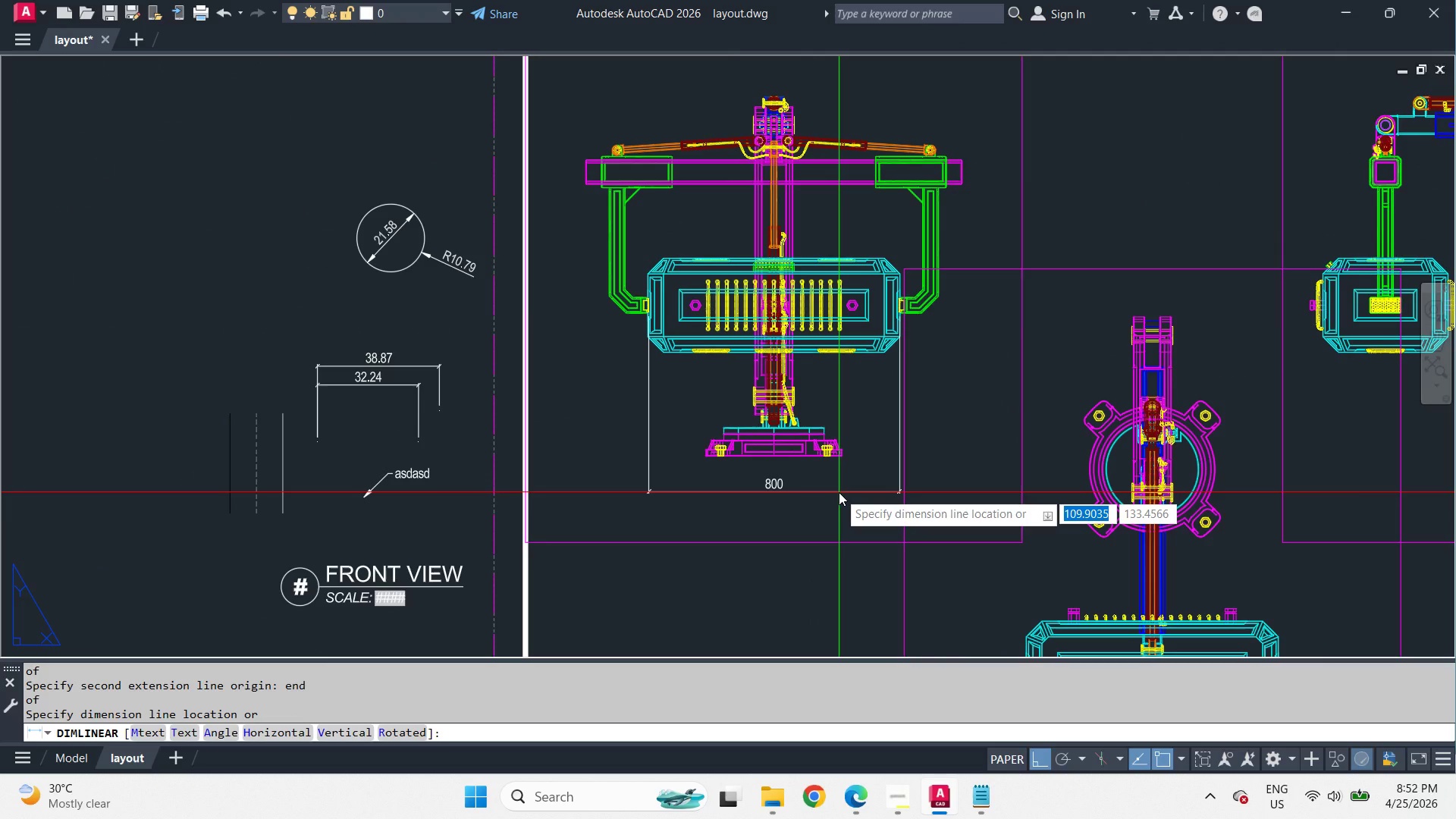 
left_click([839, 492])
 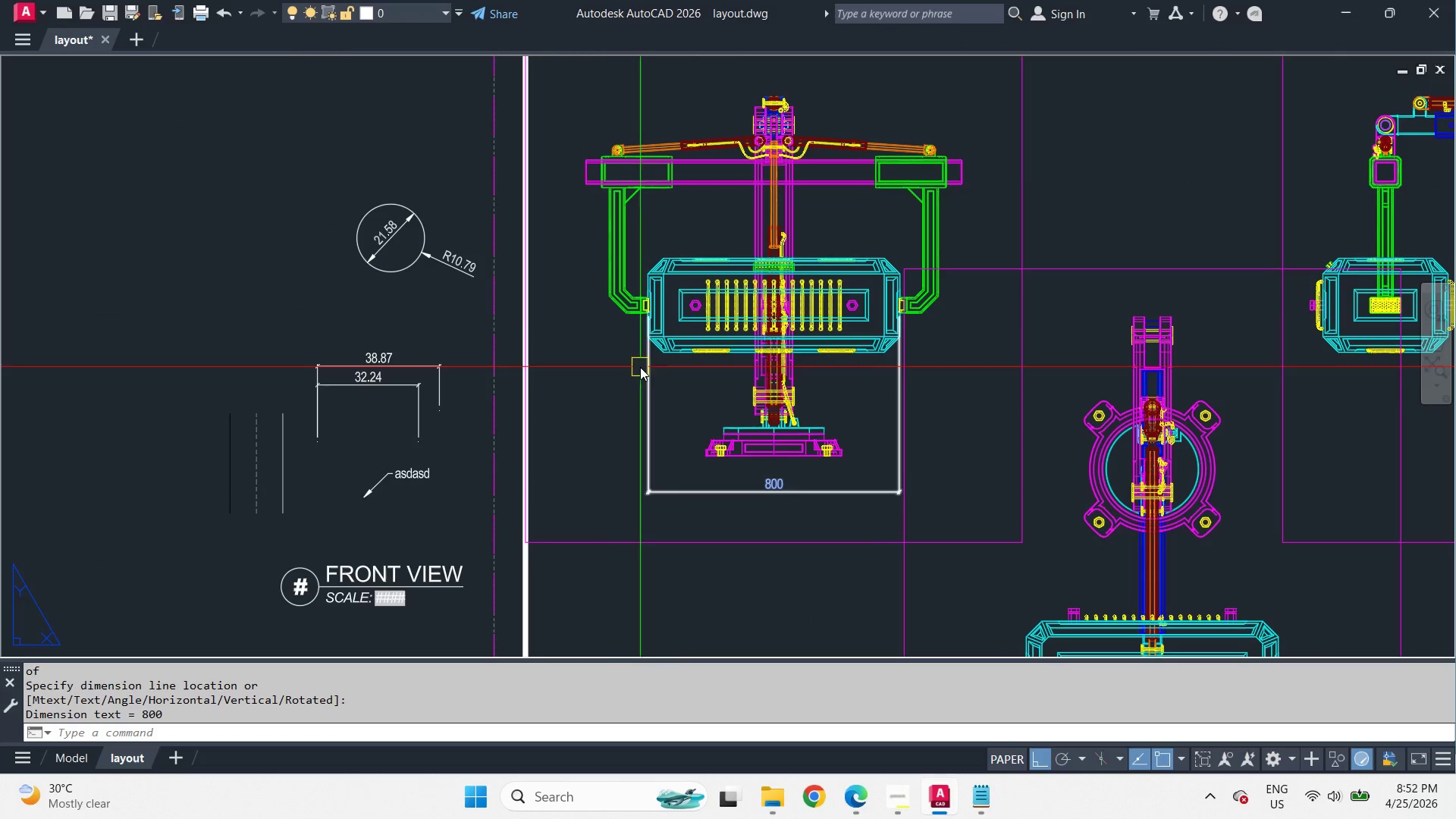 
key(Space)
 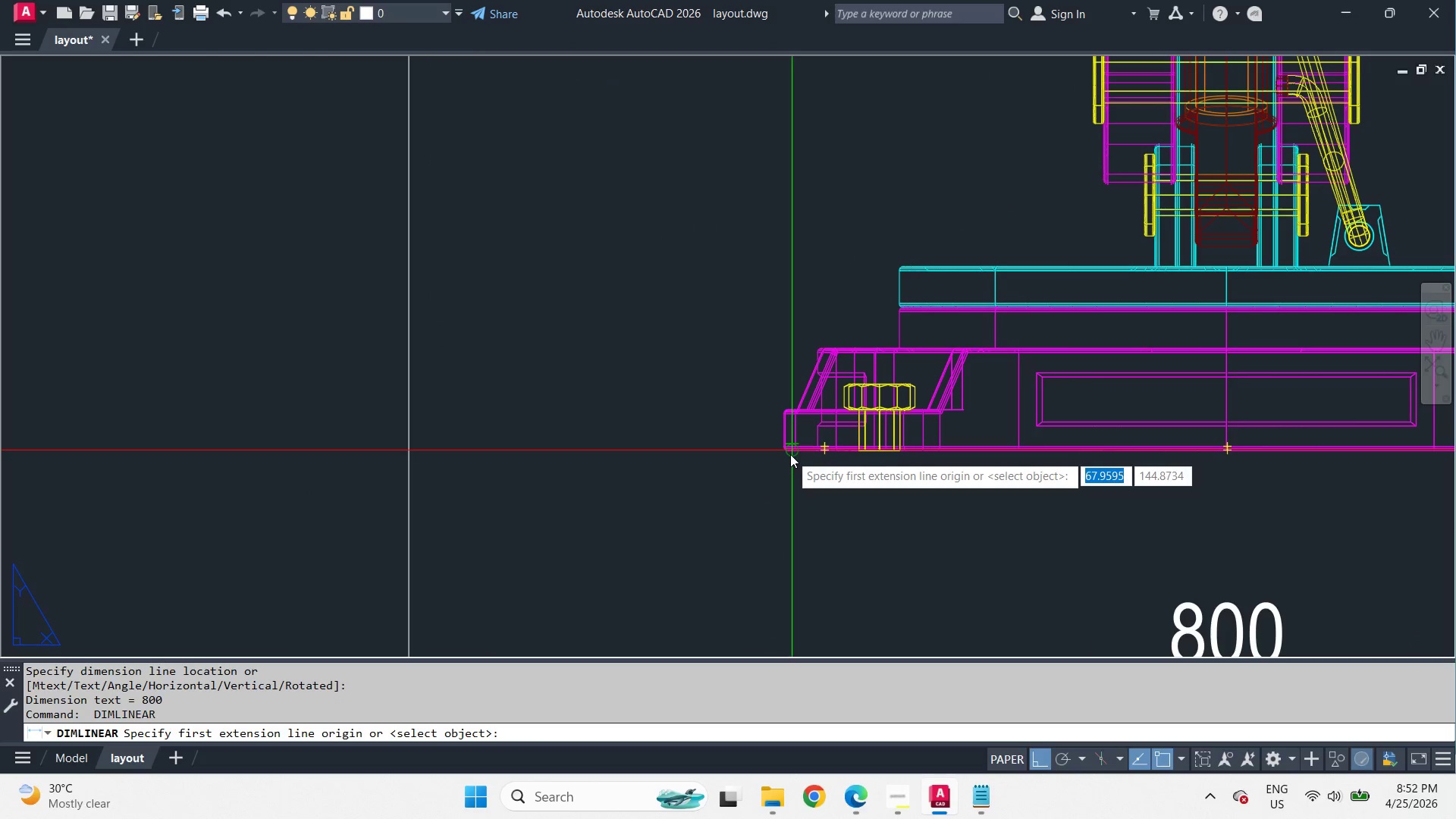 
scroll: coordinate [762, 537], scroll_direction: up, amount: 4.0
 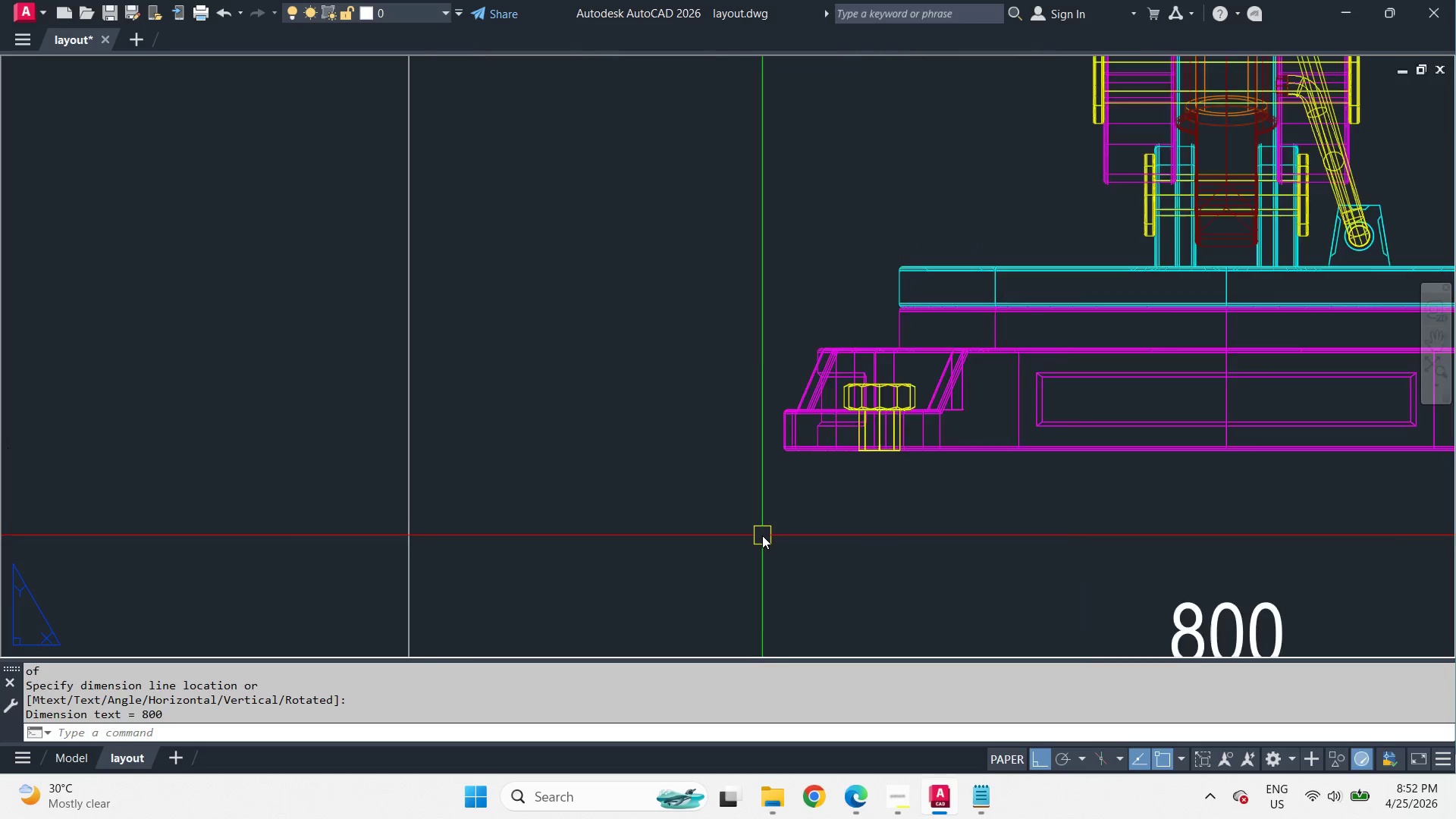 
type(end )
 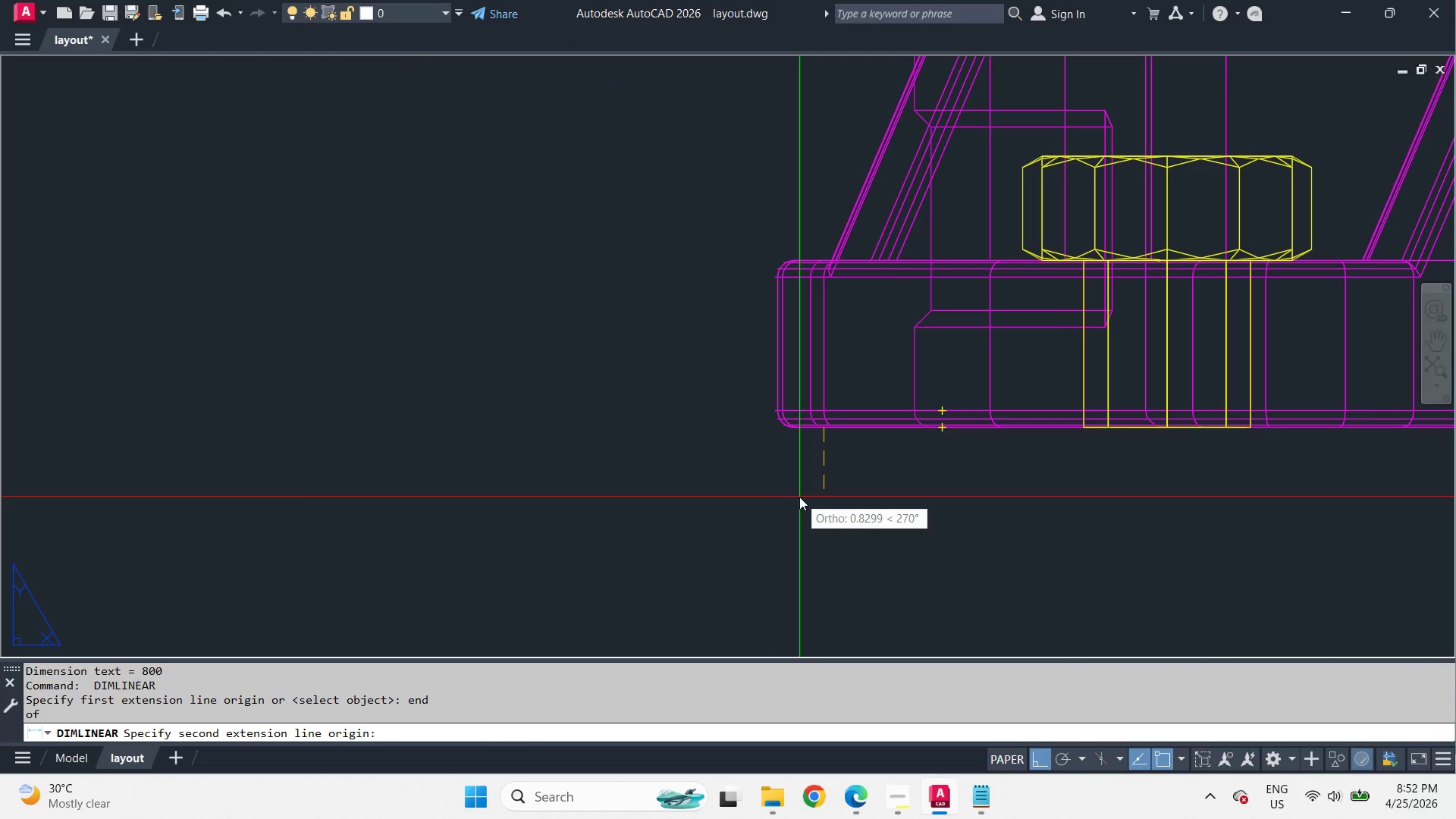 
scroll: coordinate [786, 460], scroll_direction: up, amount: 3.0
 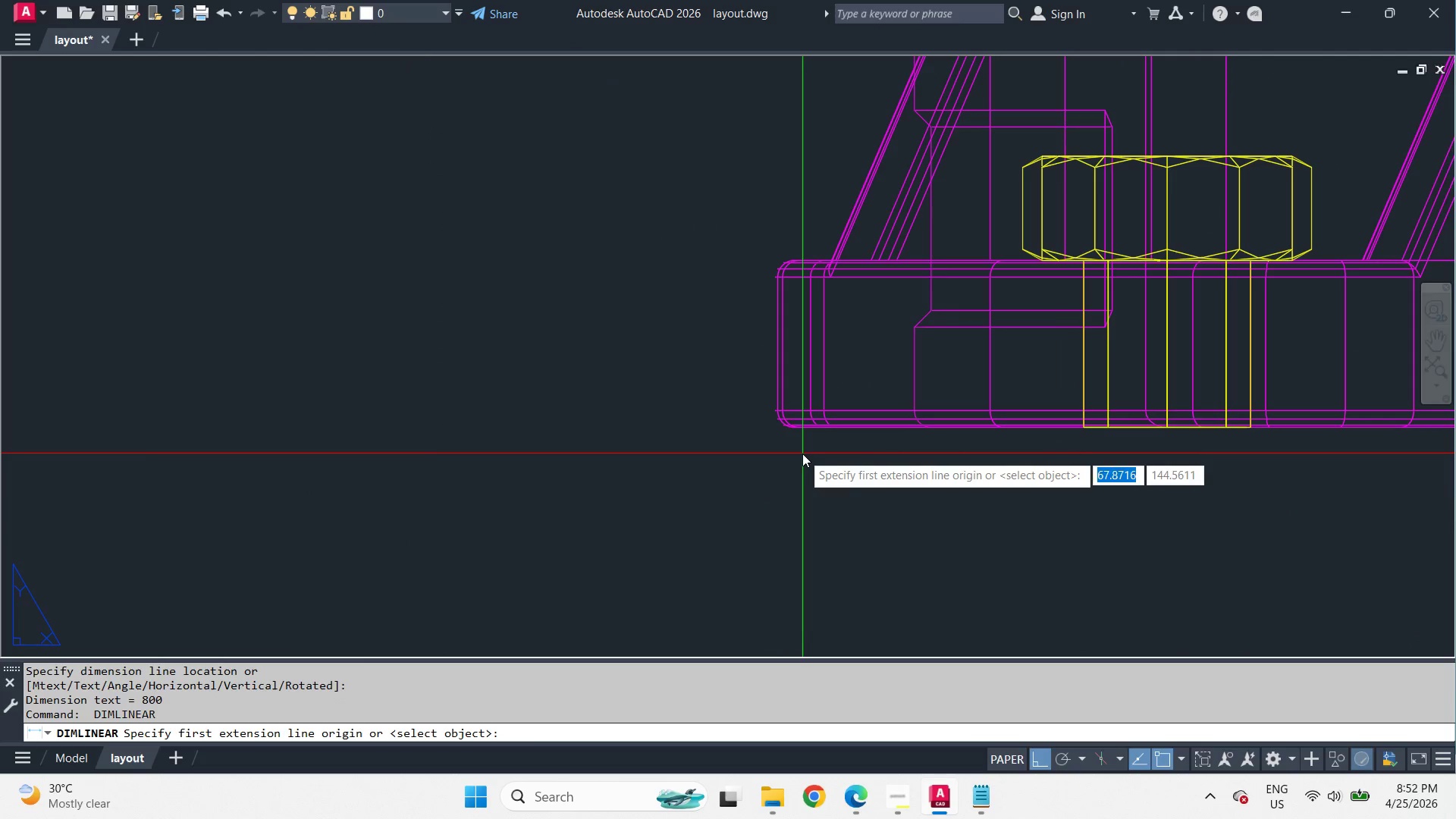 
key(Escape)
 